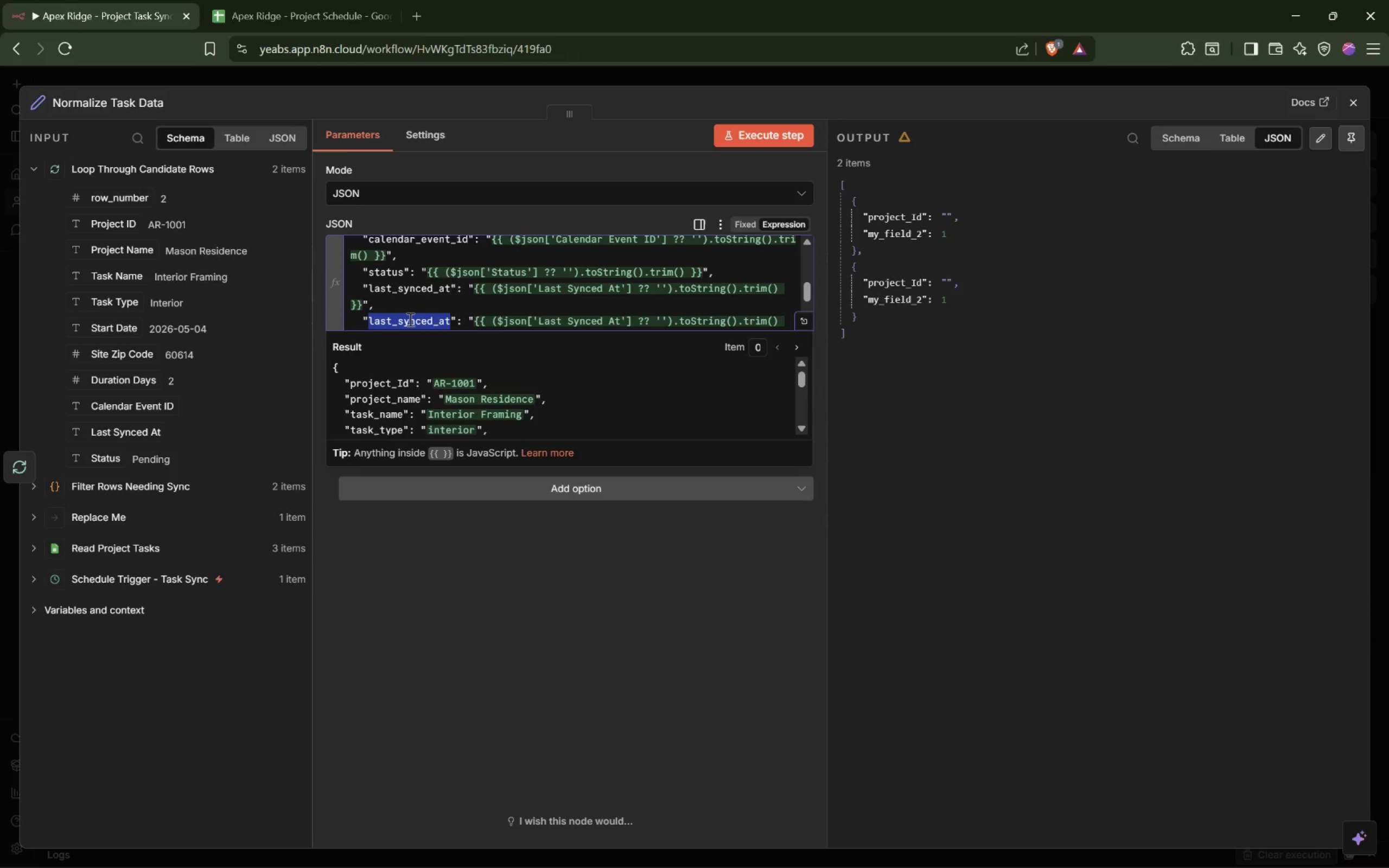 
type(source_row_id)
 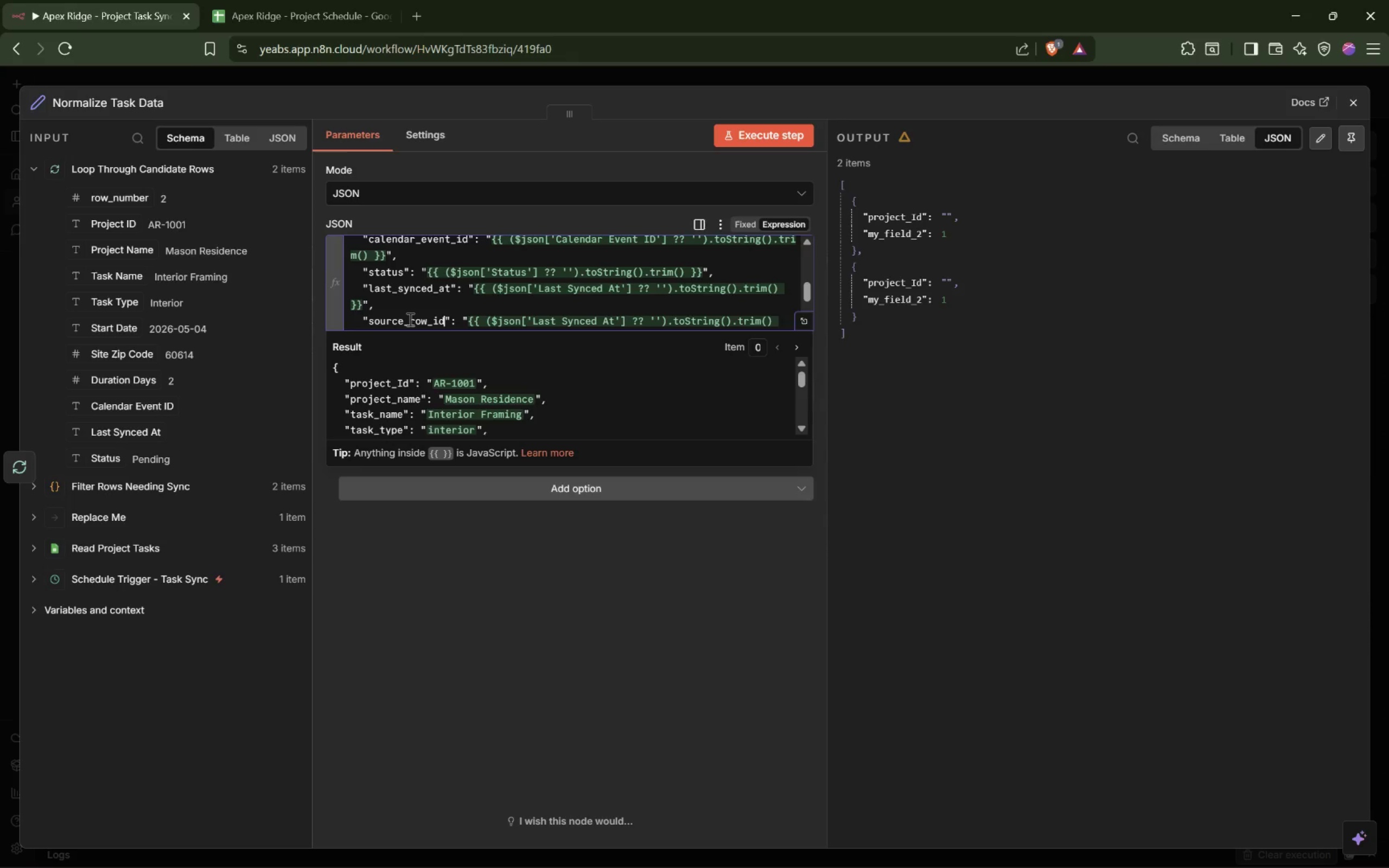 
left_click_drag(start_coordinate=[530, 319], to_coordinate=[610, 314])
 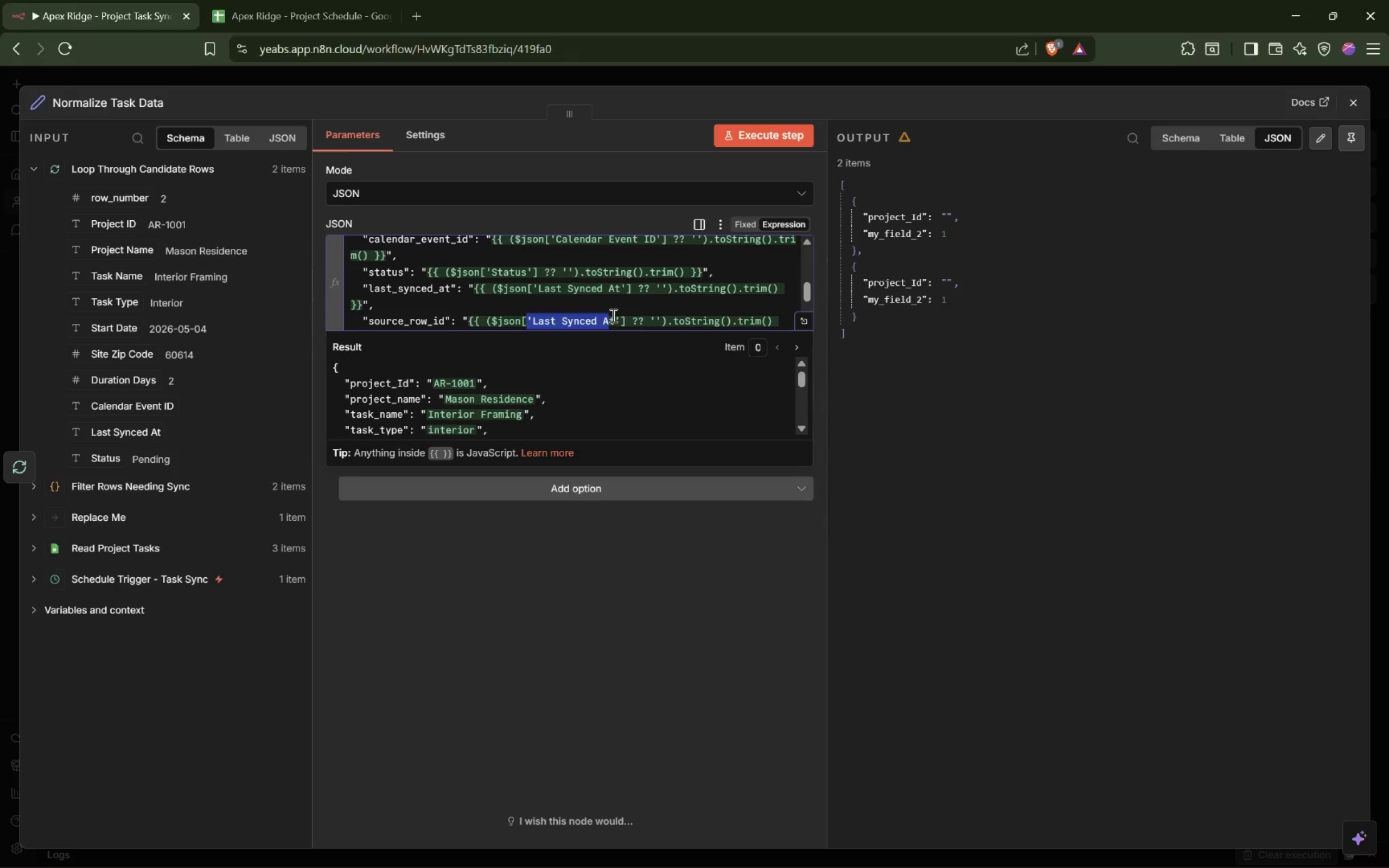 
left_click([612, 316])
 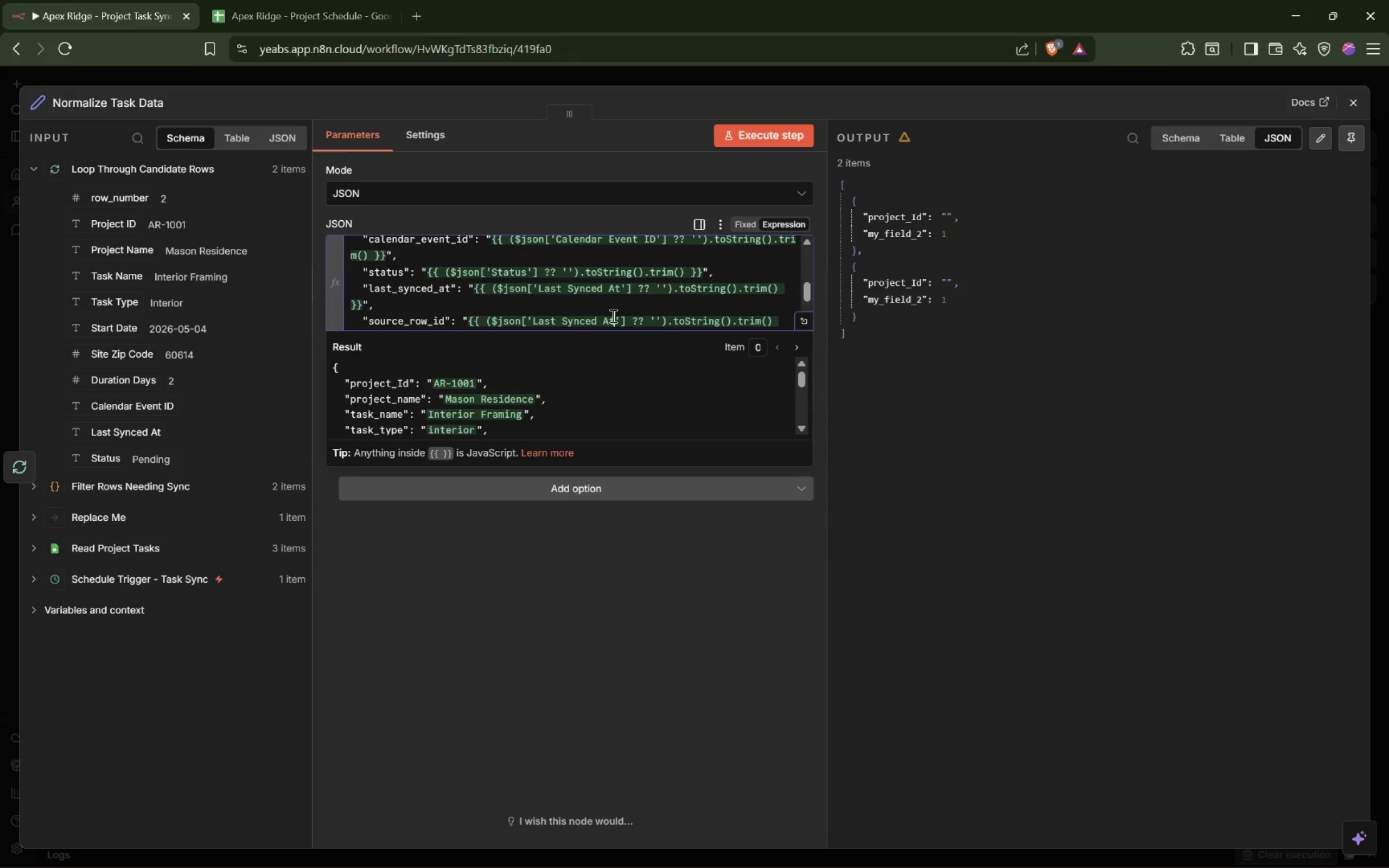 
left_click_drag(start_coordinate=[612, 316], to_coordinate=[536, 322])
 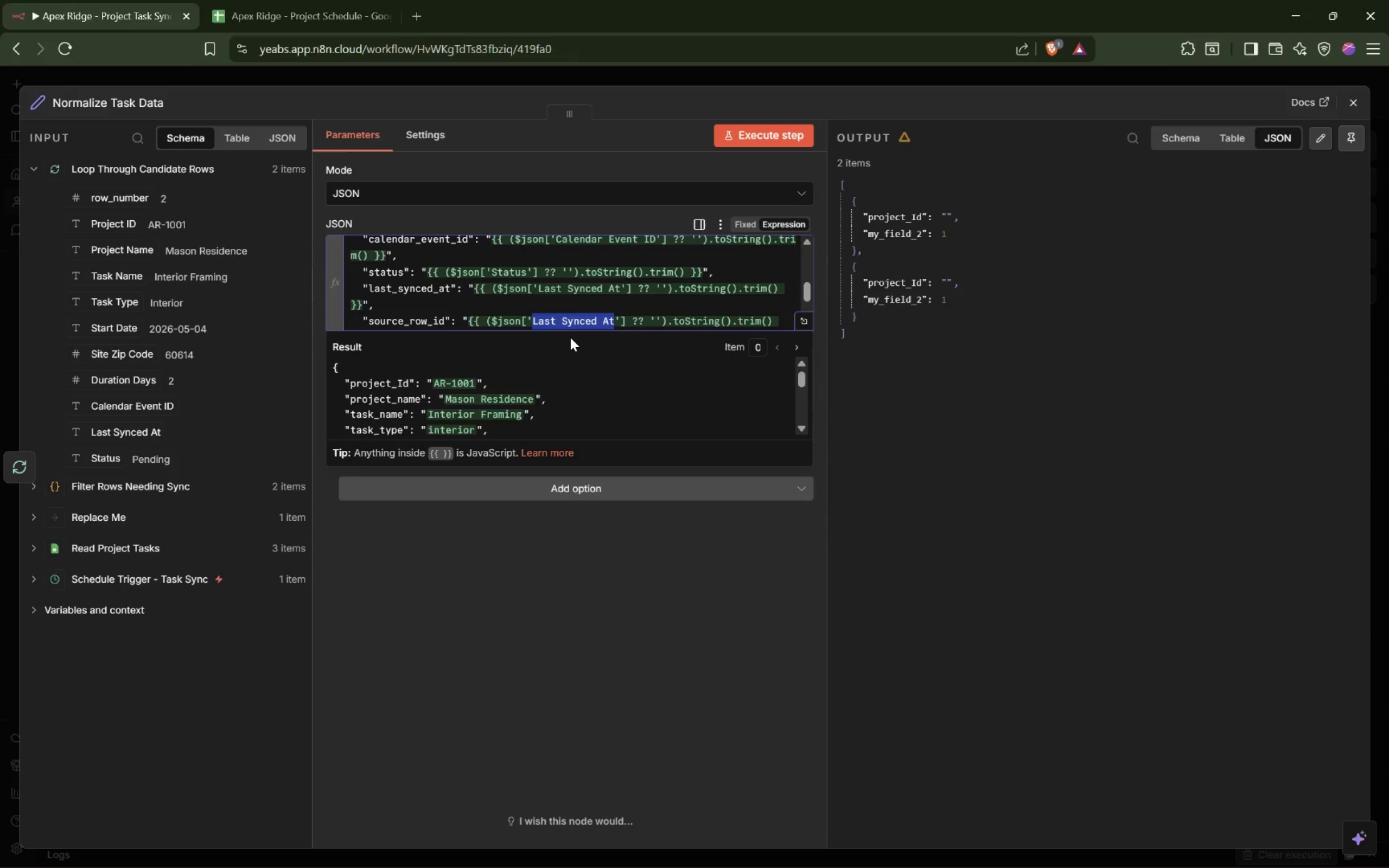 
type(Row ID)
 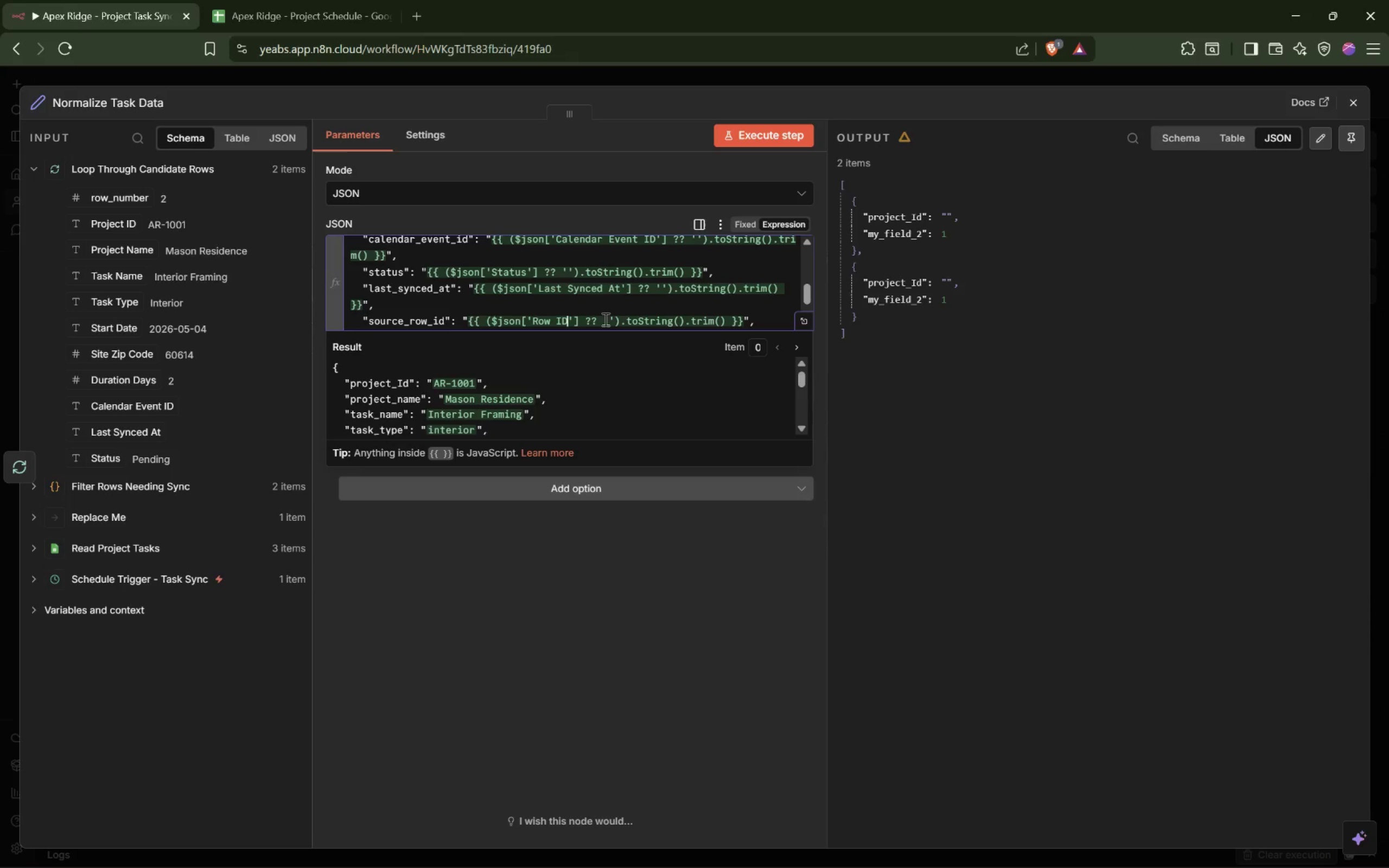 
wait(5.22)
 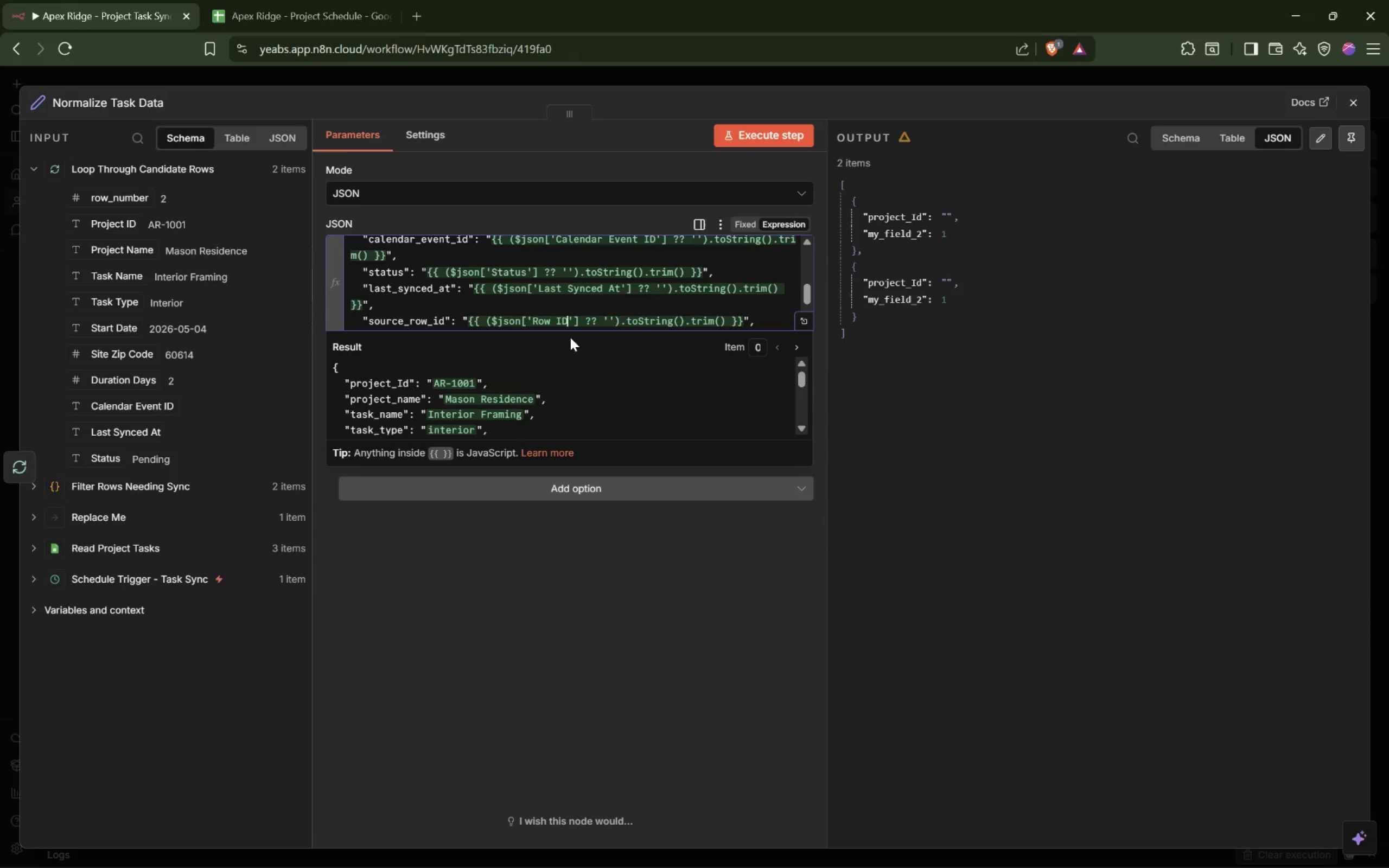 
left_click([614, 317])
 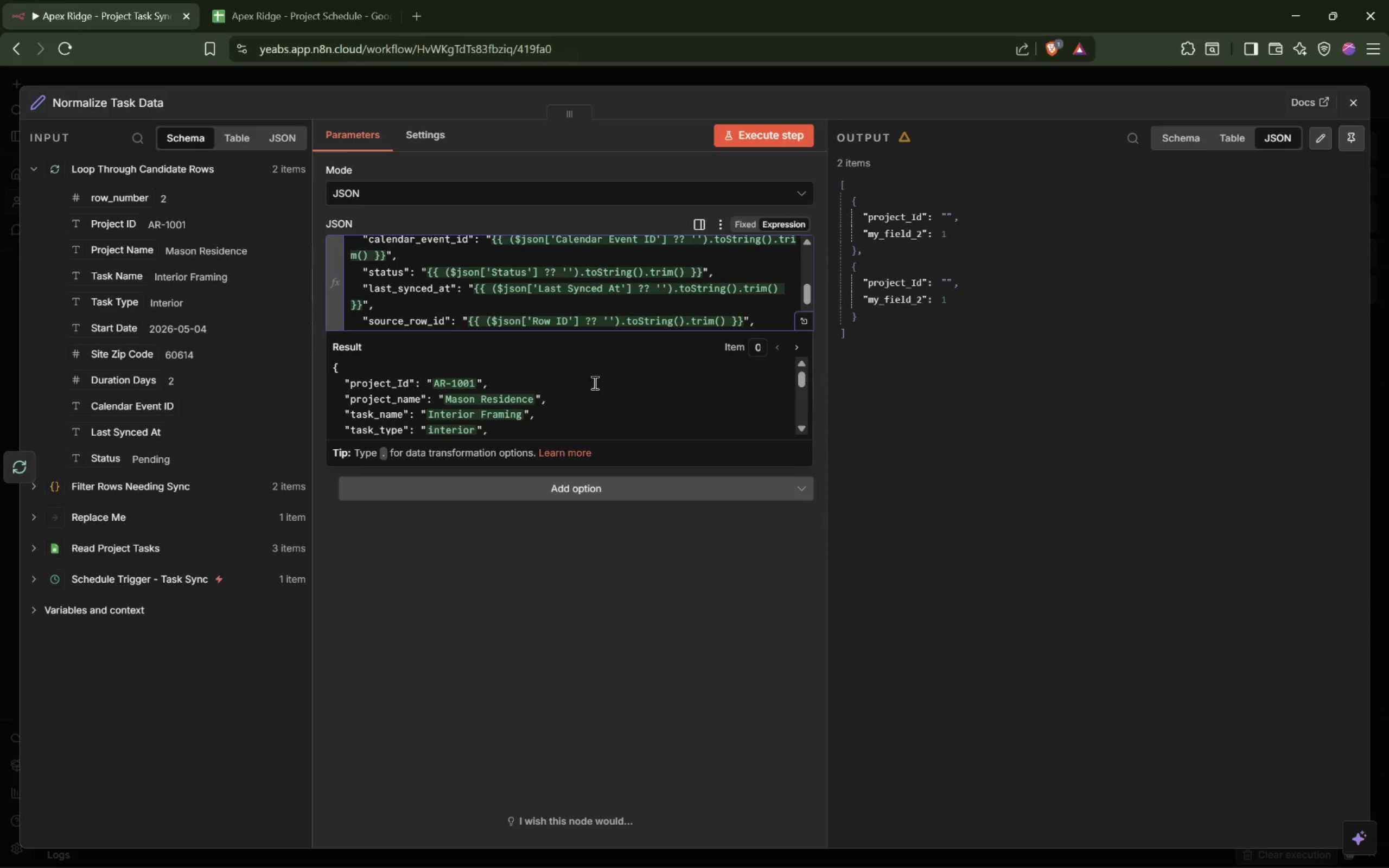 
key(Backspace)
key(Backspace)
type($json.rowN)
key(Backspace)
type( )
key(Backspace)
key(Backspace)
key(Backspace)
key(Backspace)
key(Backspace)
type(.row)
 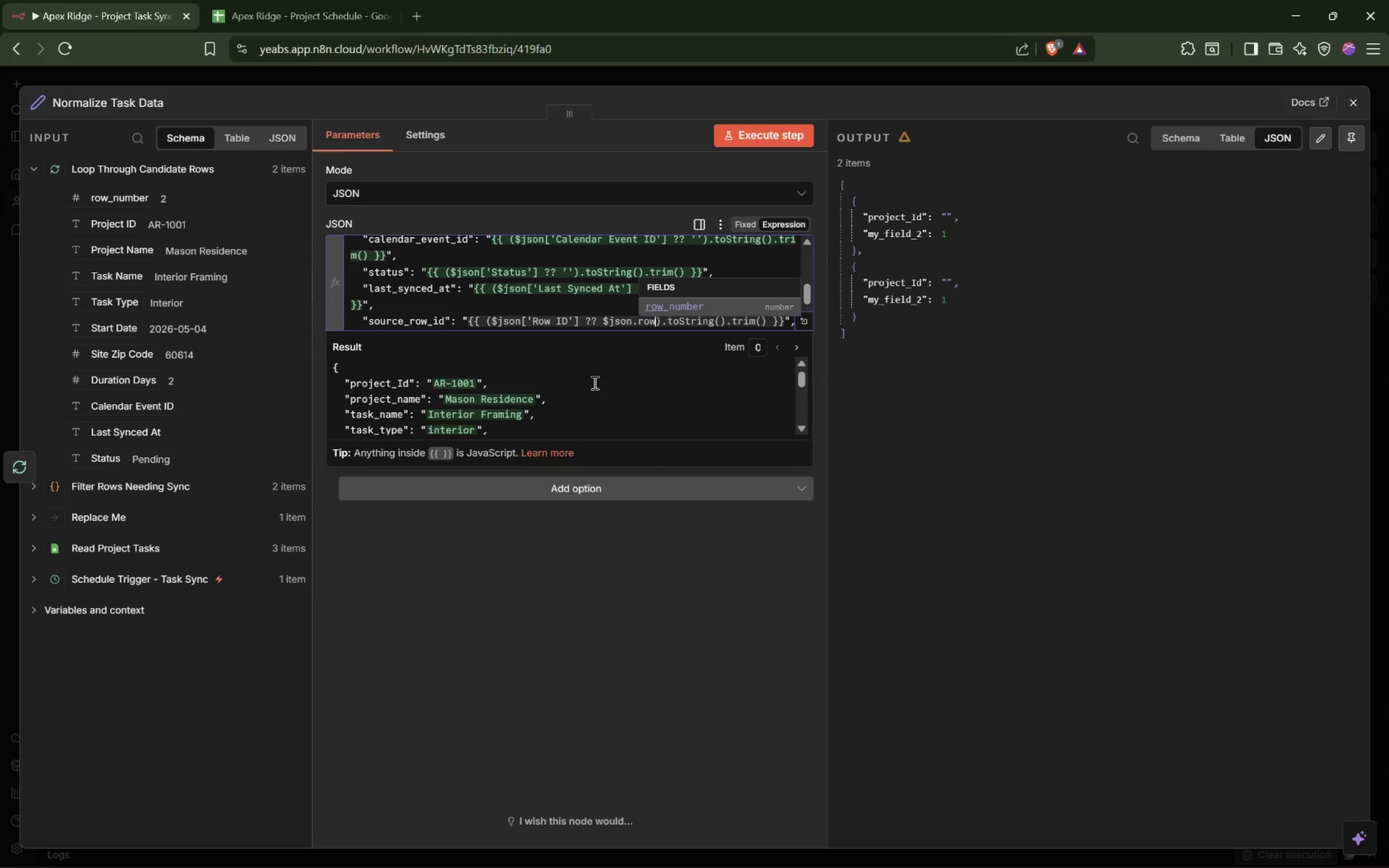 
key(Enter)
 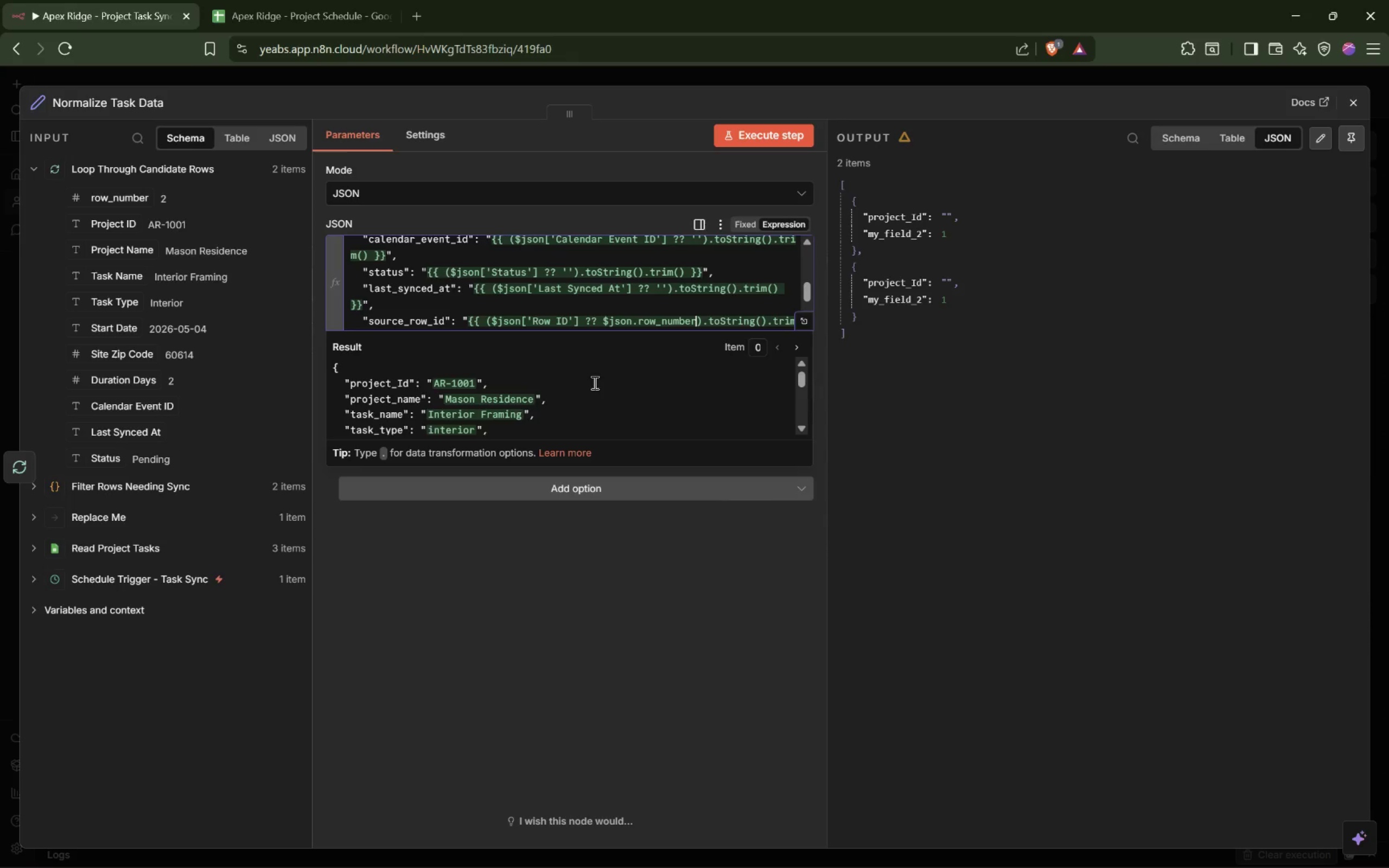 
wait(9.77)
 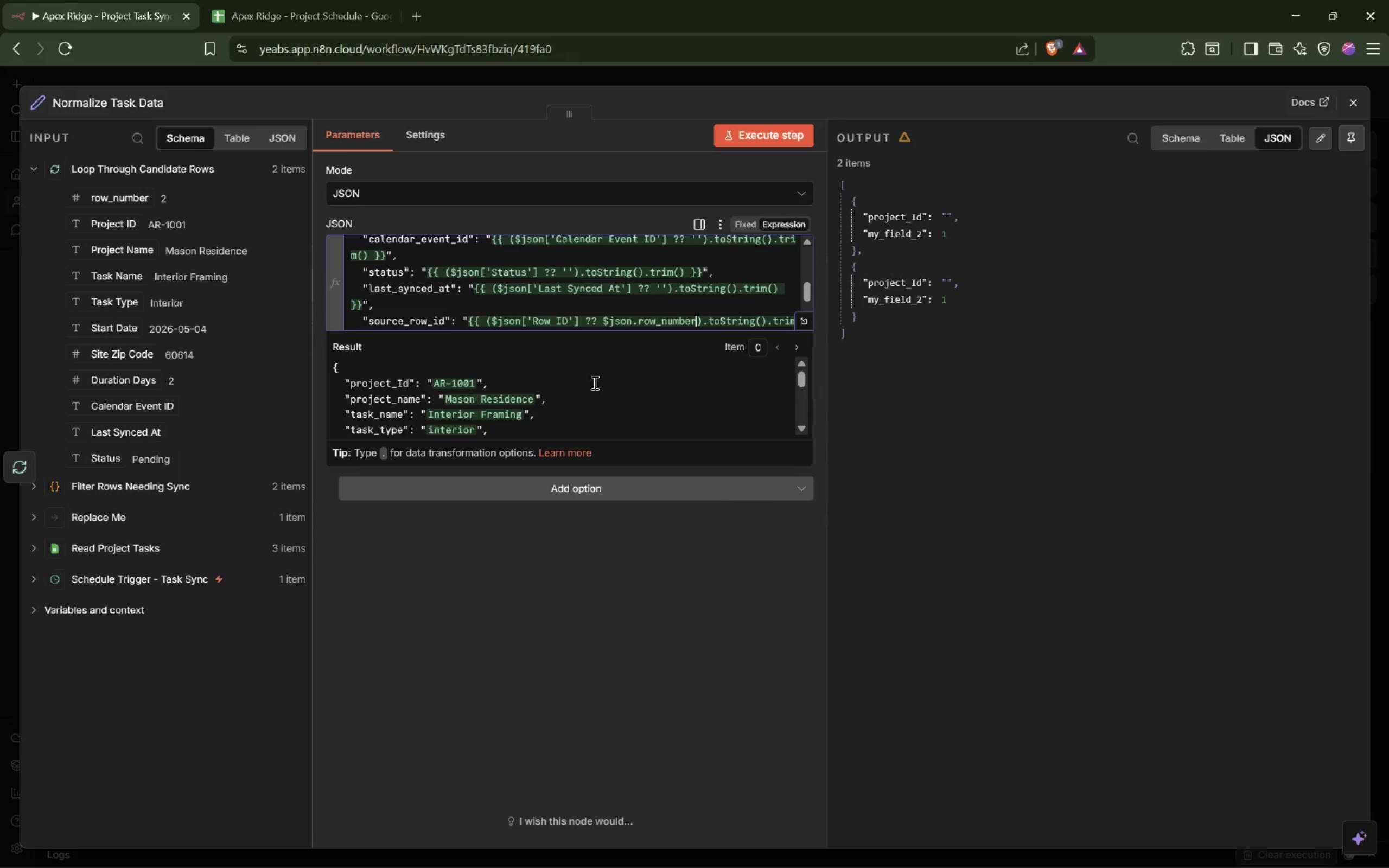 
scroll: coordinate [617, 295], scroll_direction: down, amount: 4.0
 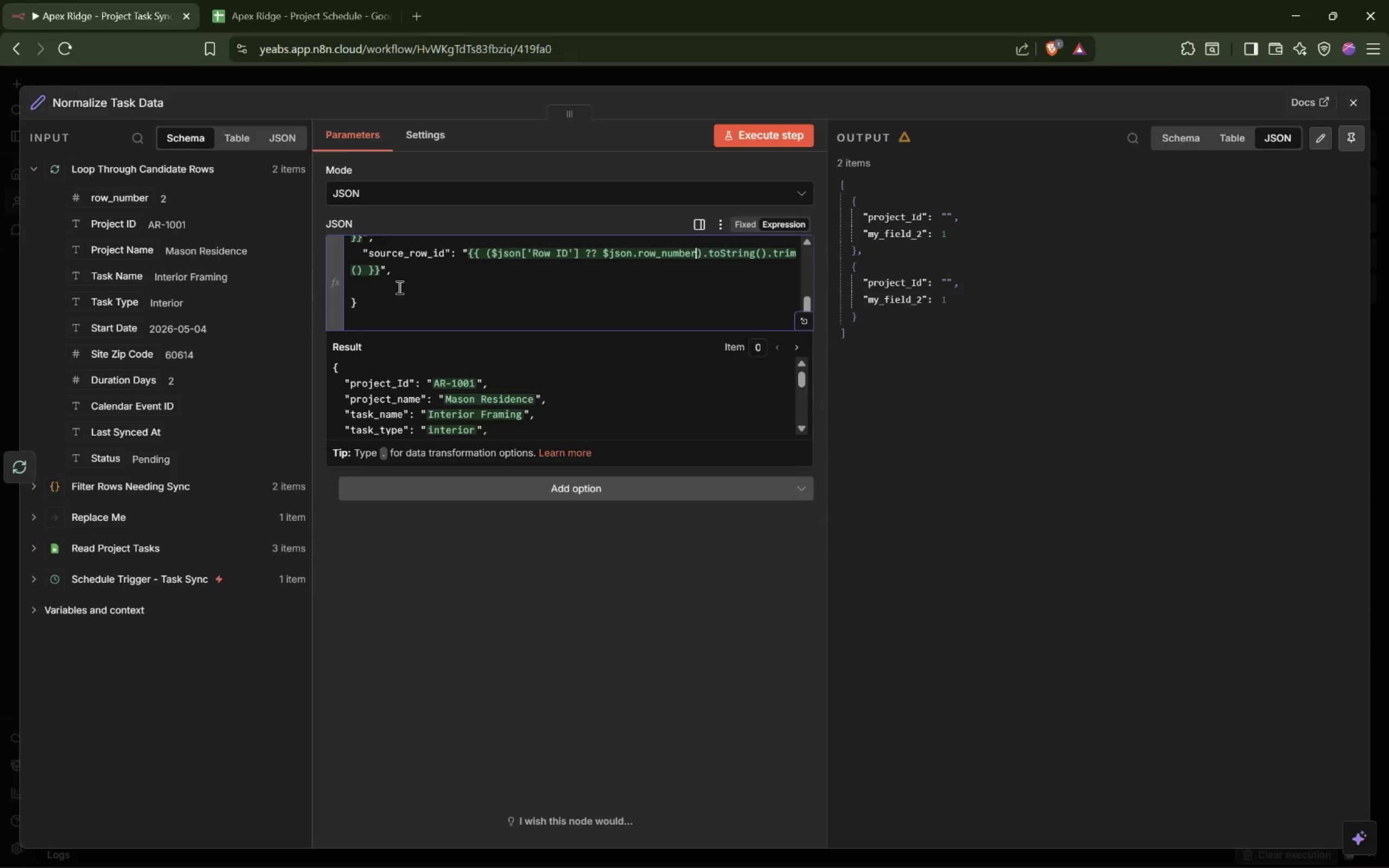 
left_click([428, 272])
 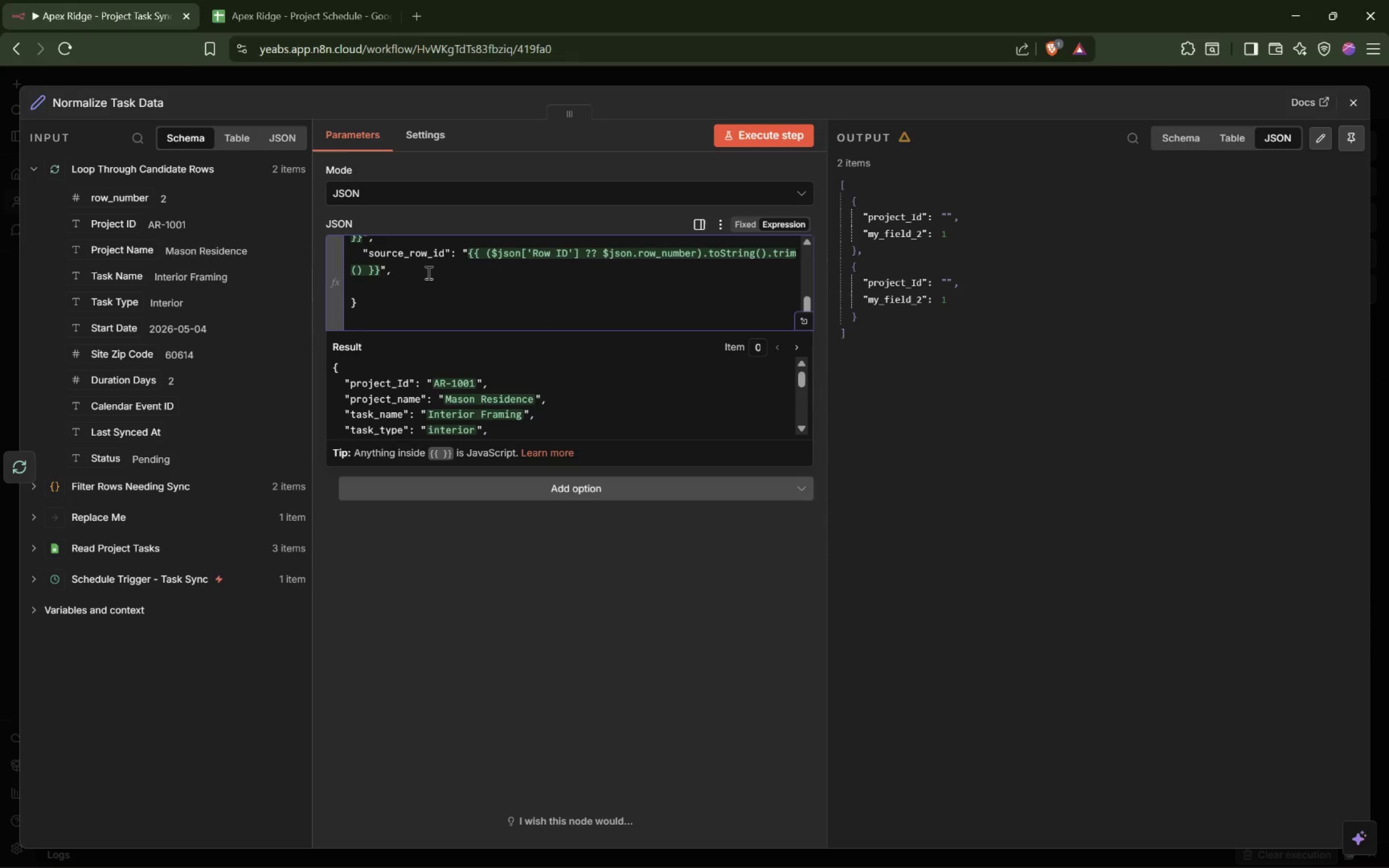 
key(Delete)
 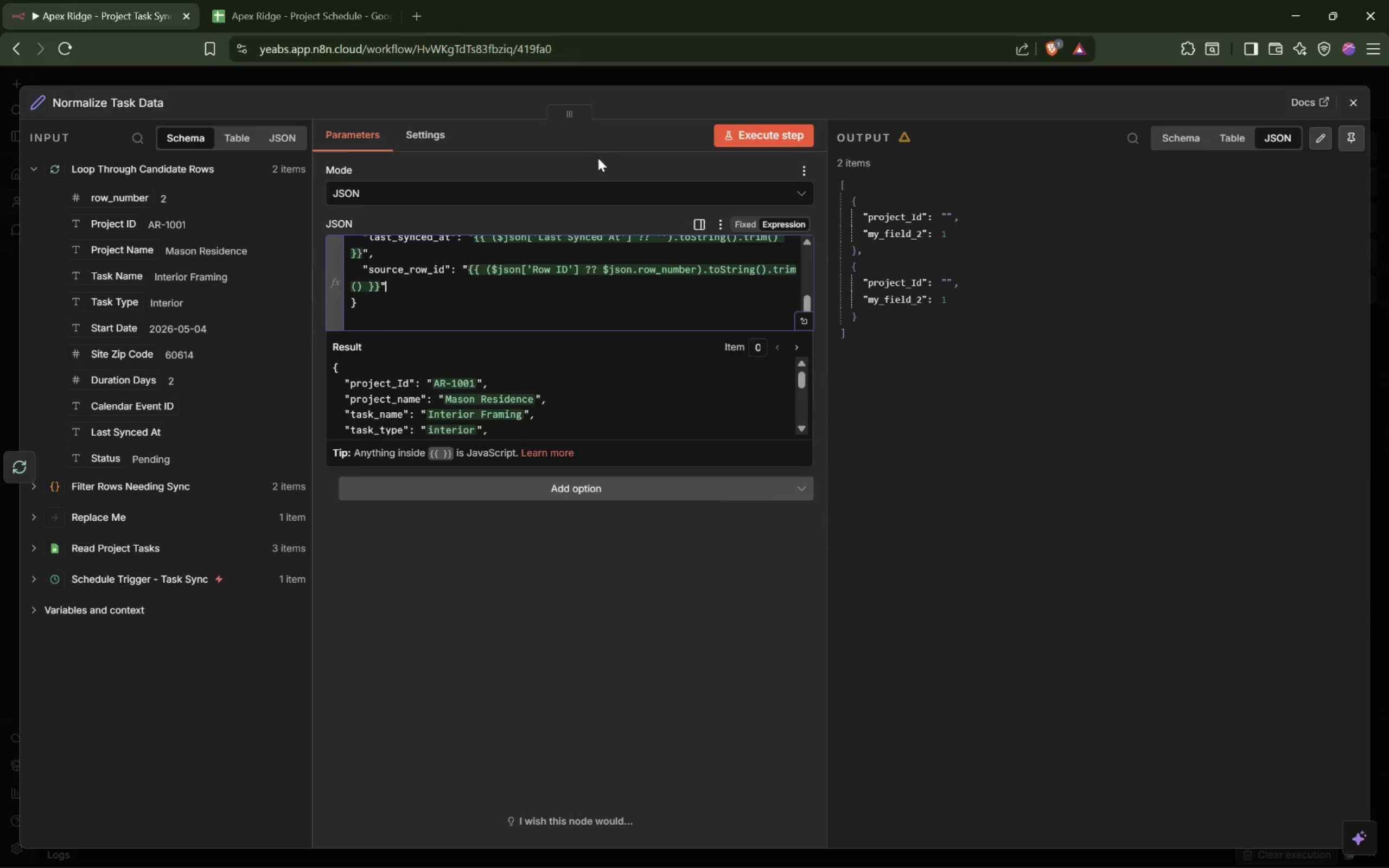 
left_click([770, 137])
 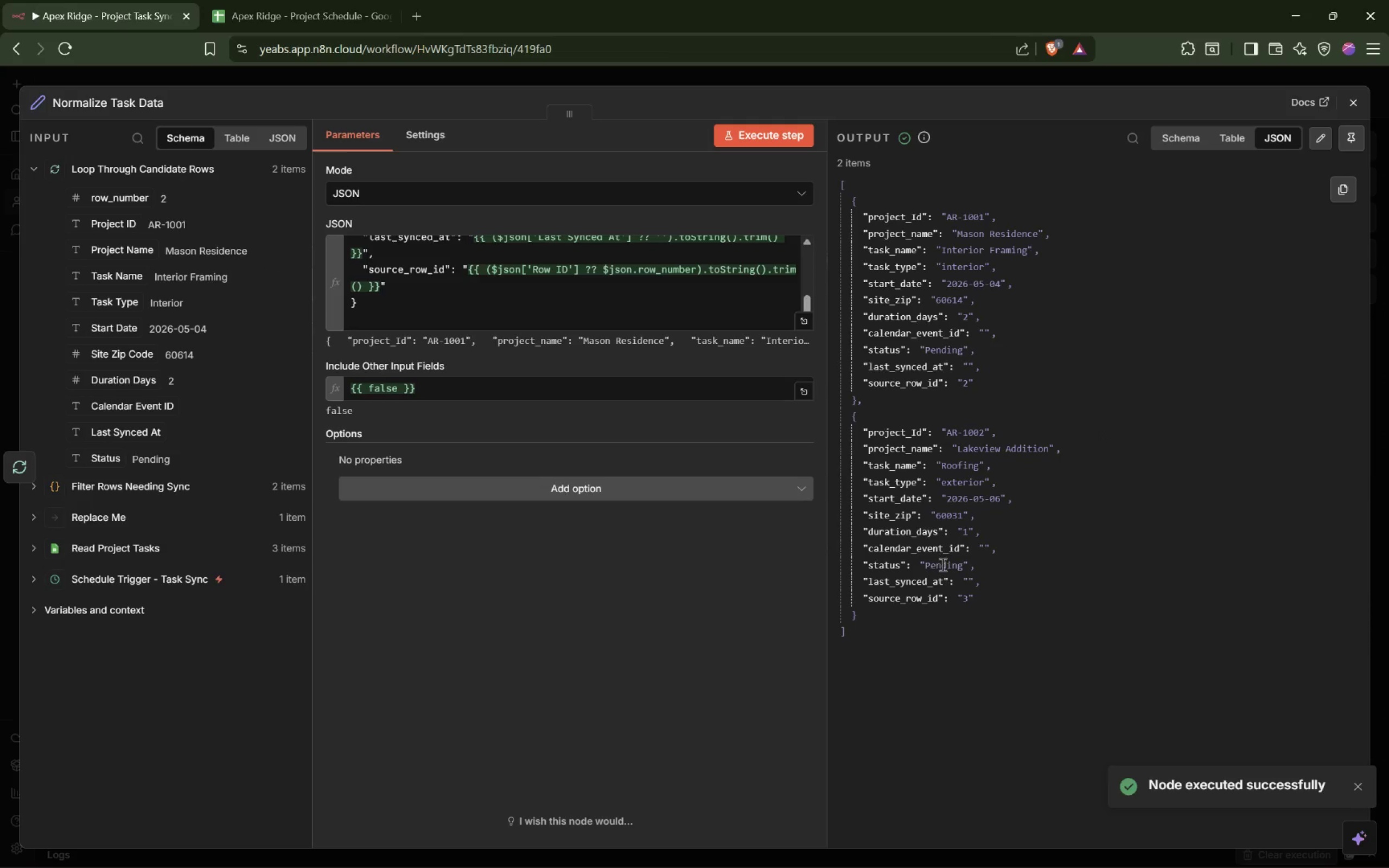 
scroll: coordinate [936, 563], scroll_direction: down, amount: 1.0
 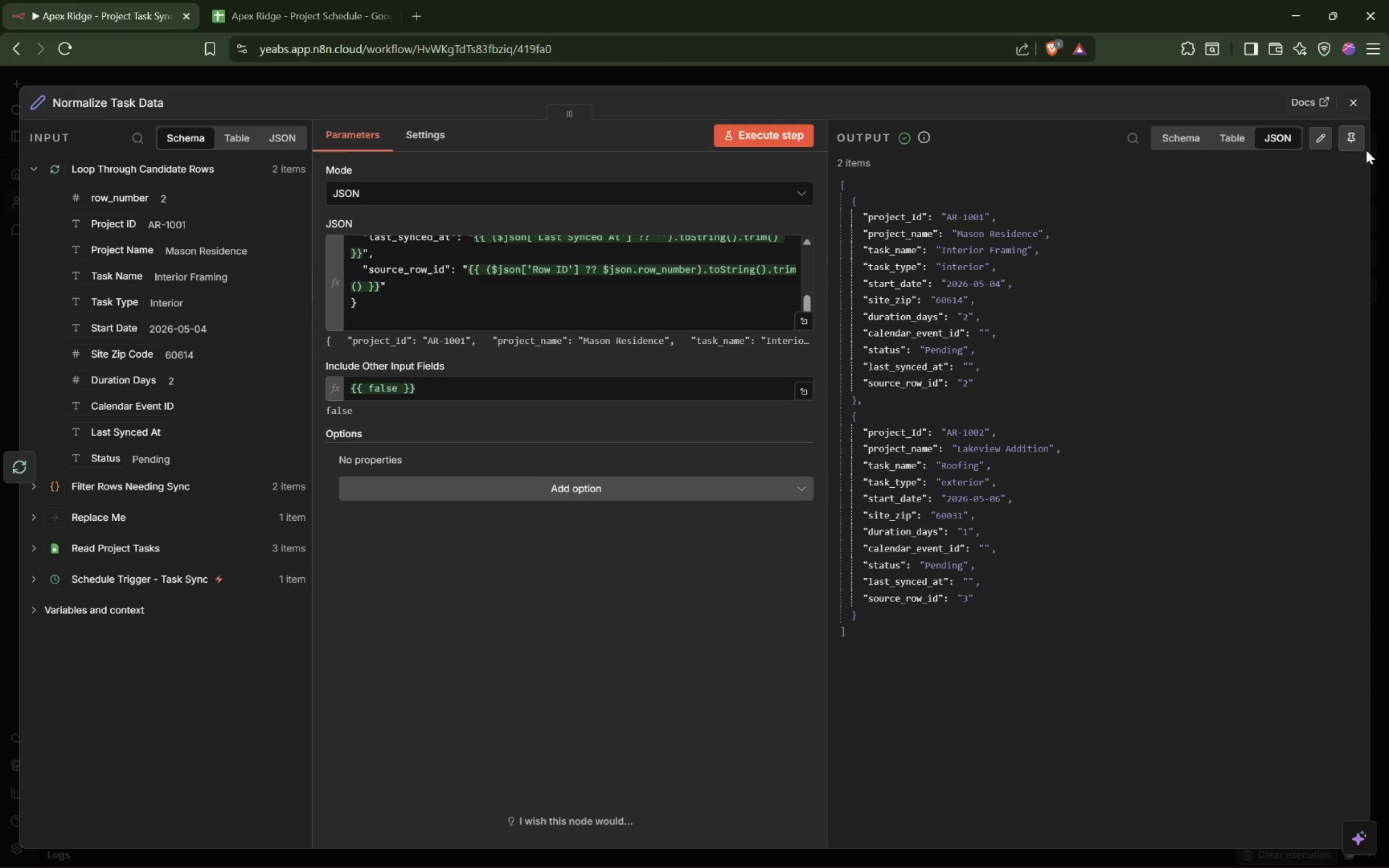 
wait(7.21)
 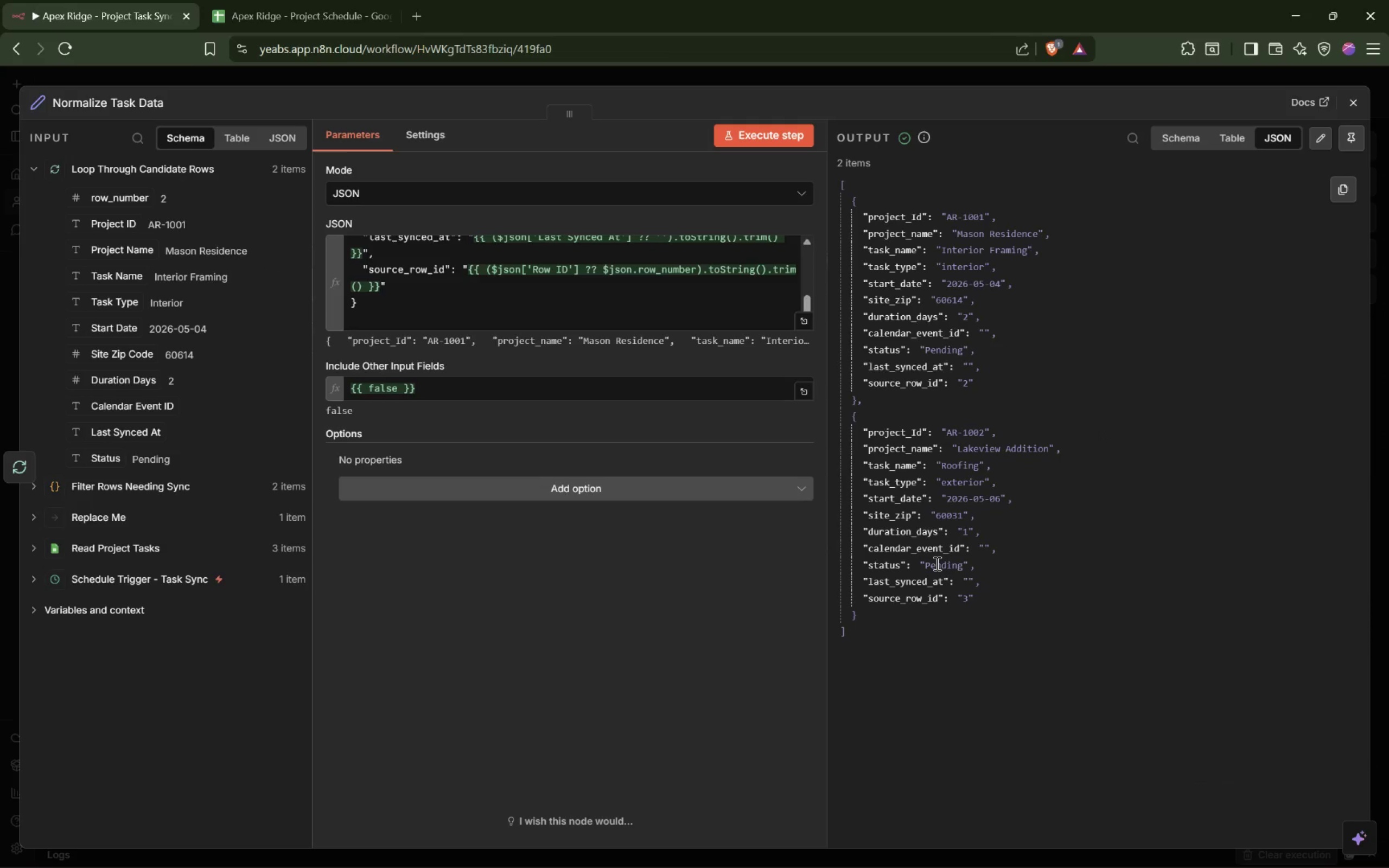 
left_click([1320, 143])
 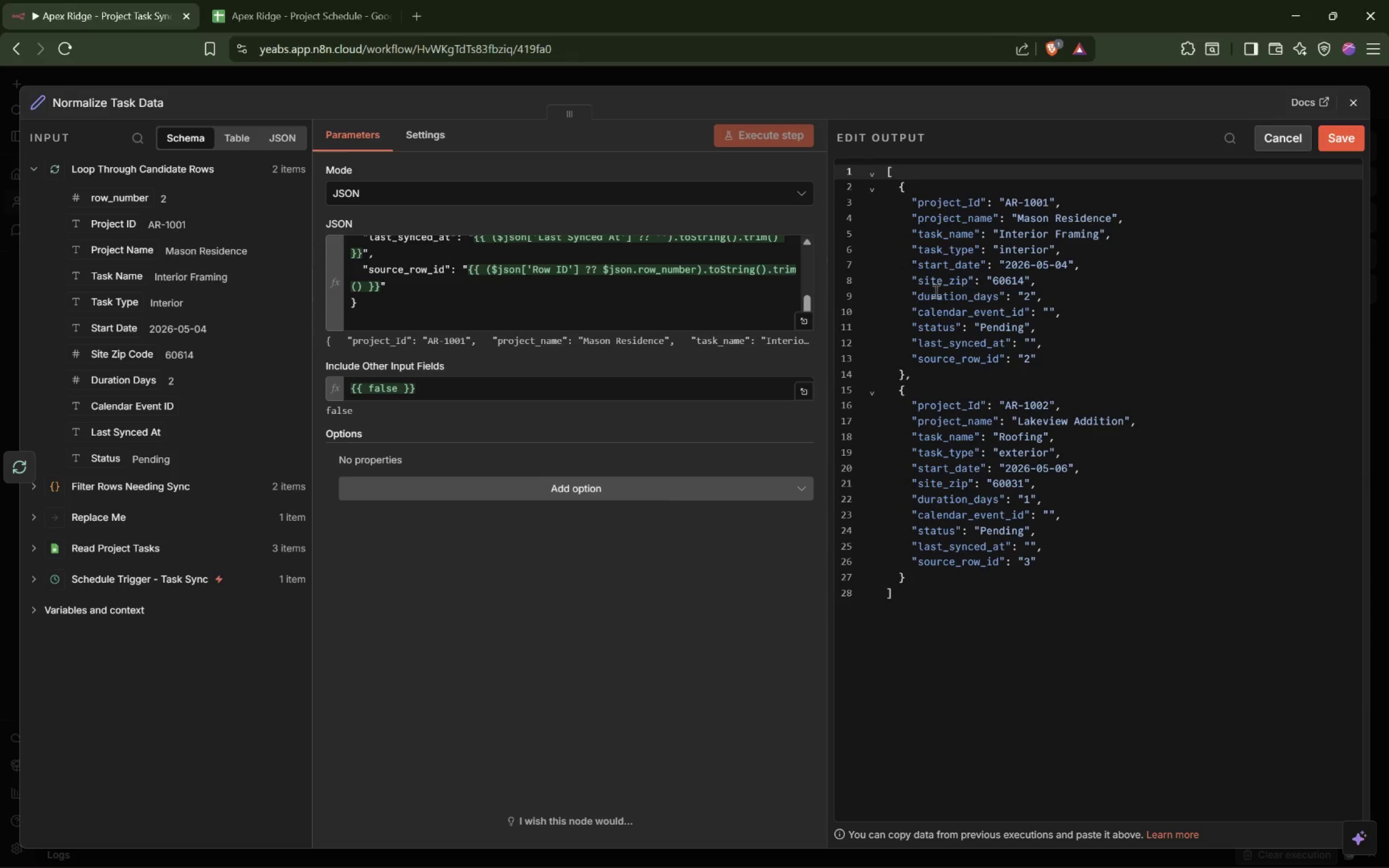 
left_click([935, 275])
 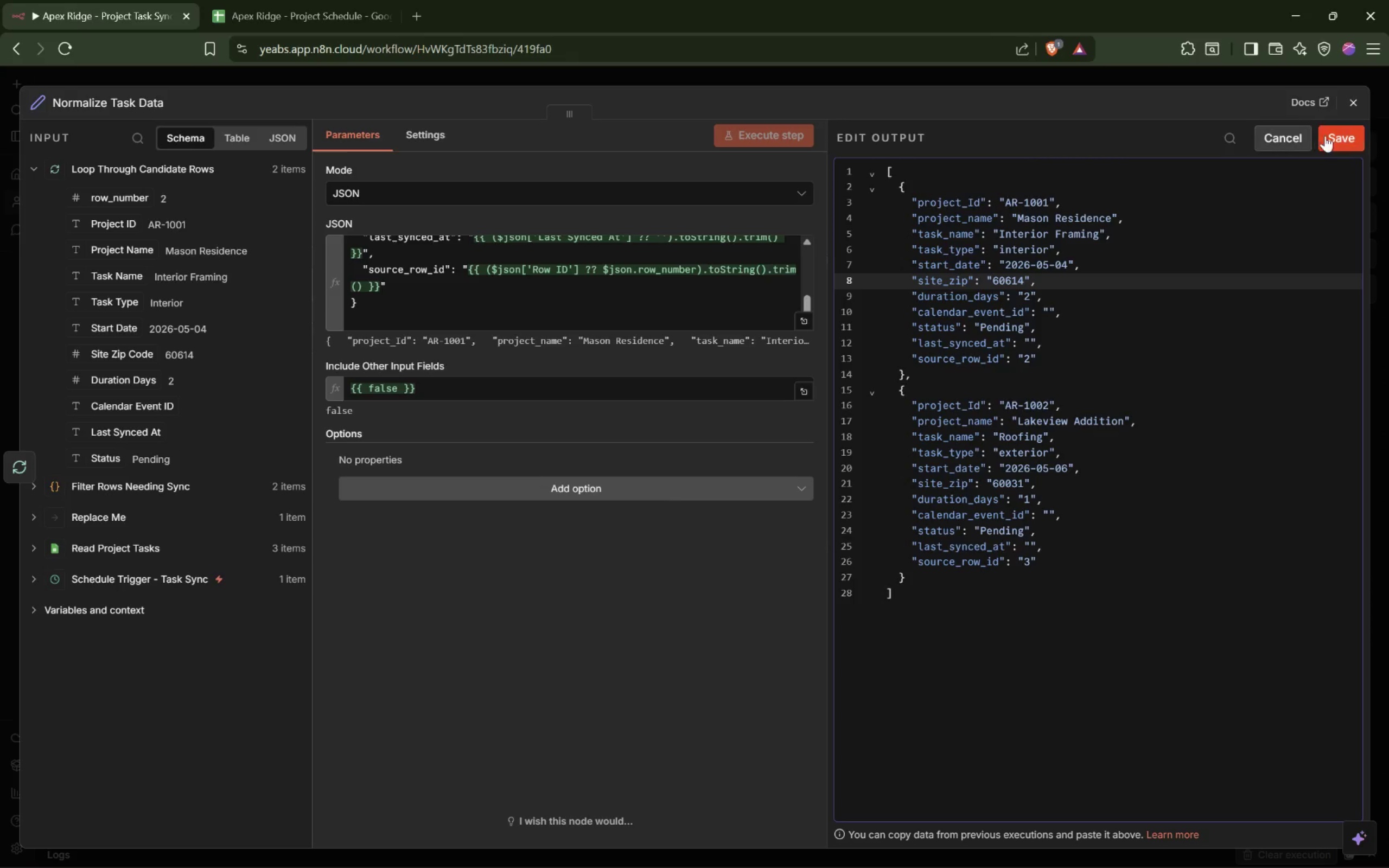 
left_click([1261, 135])
 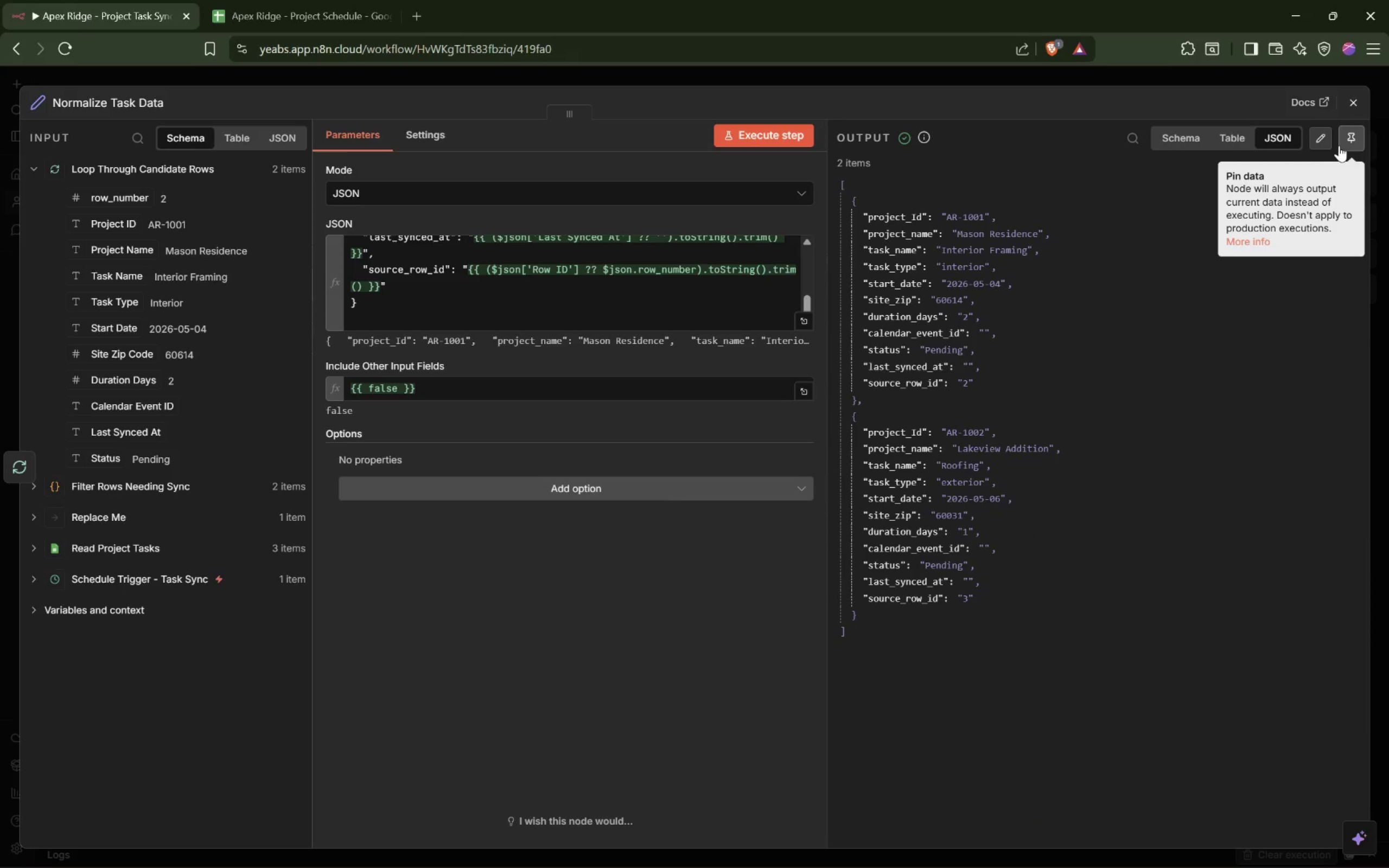 
left_click([1352, 137])
 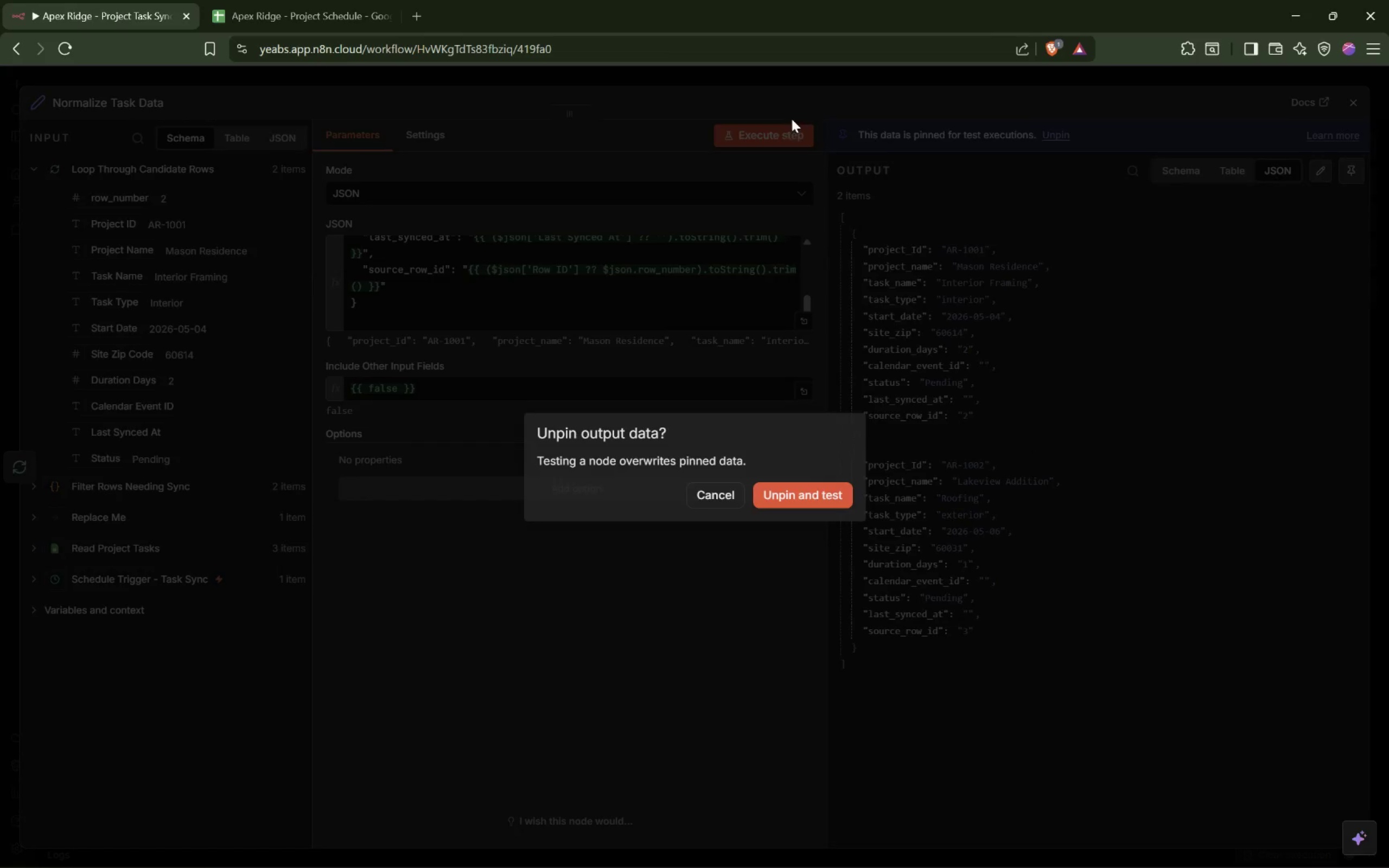 
left_click([822, 487])
 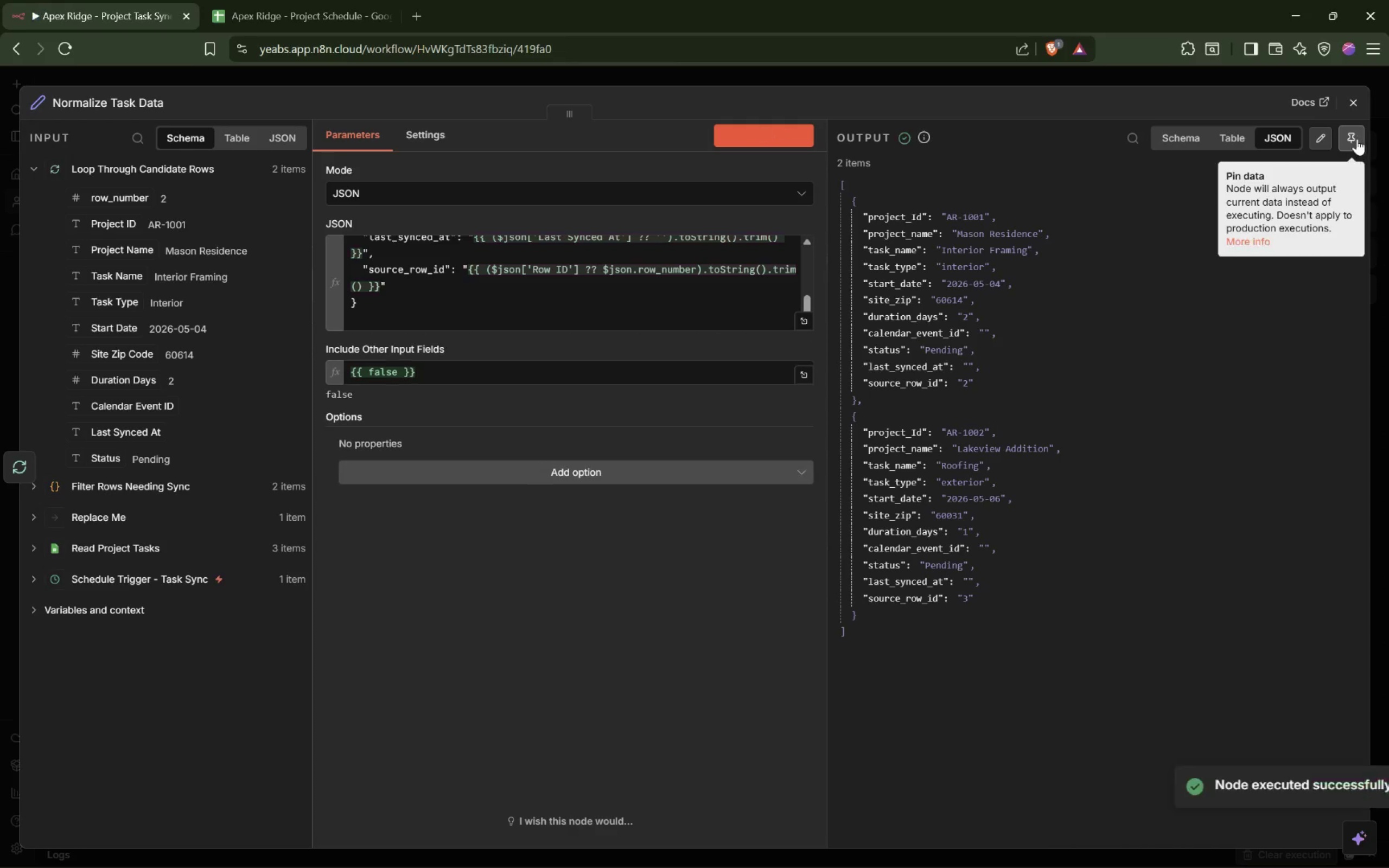 
left_click([1352, 139])
 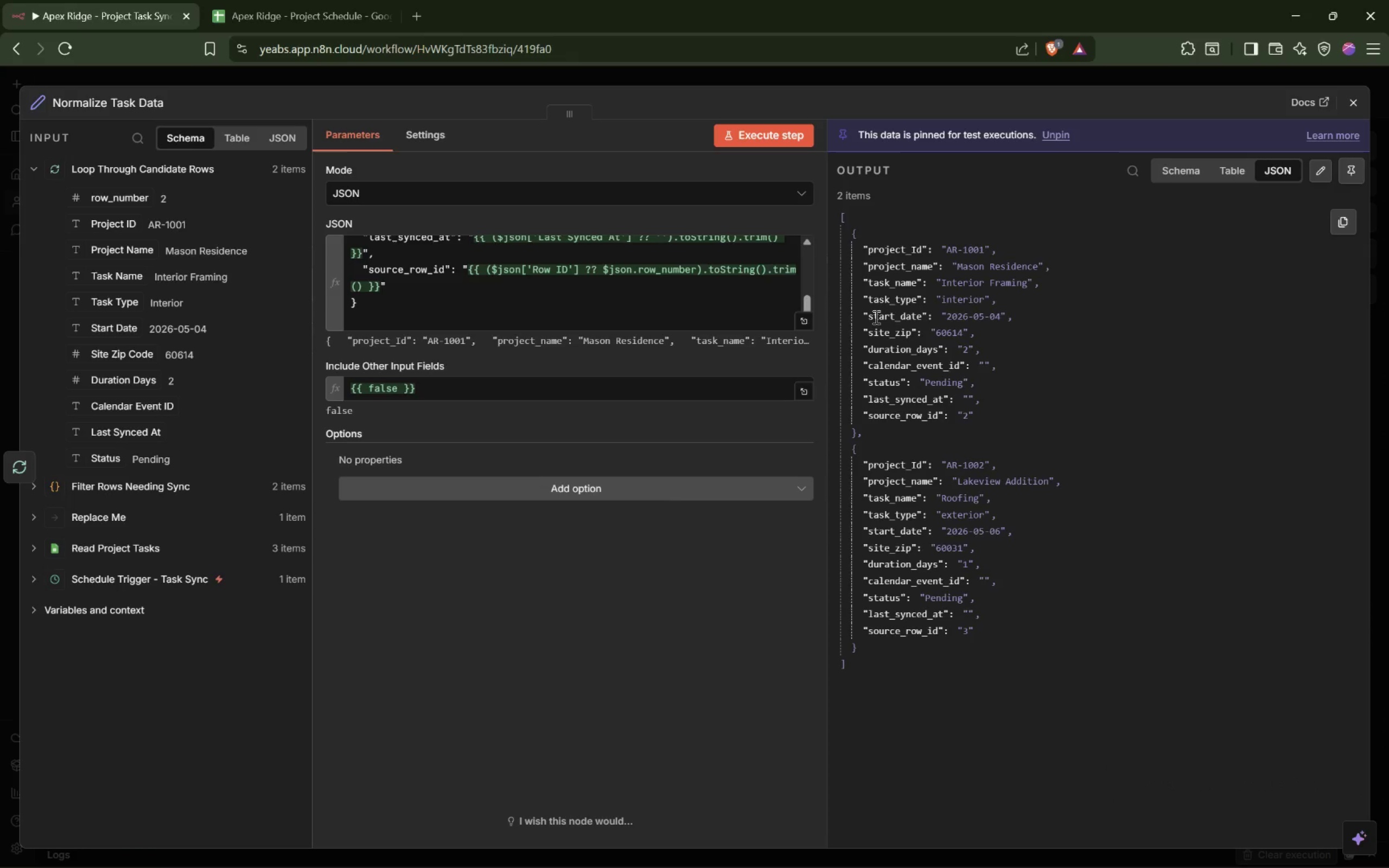 
wait(18.53)
 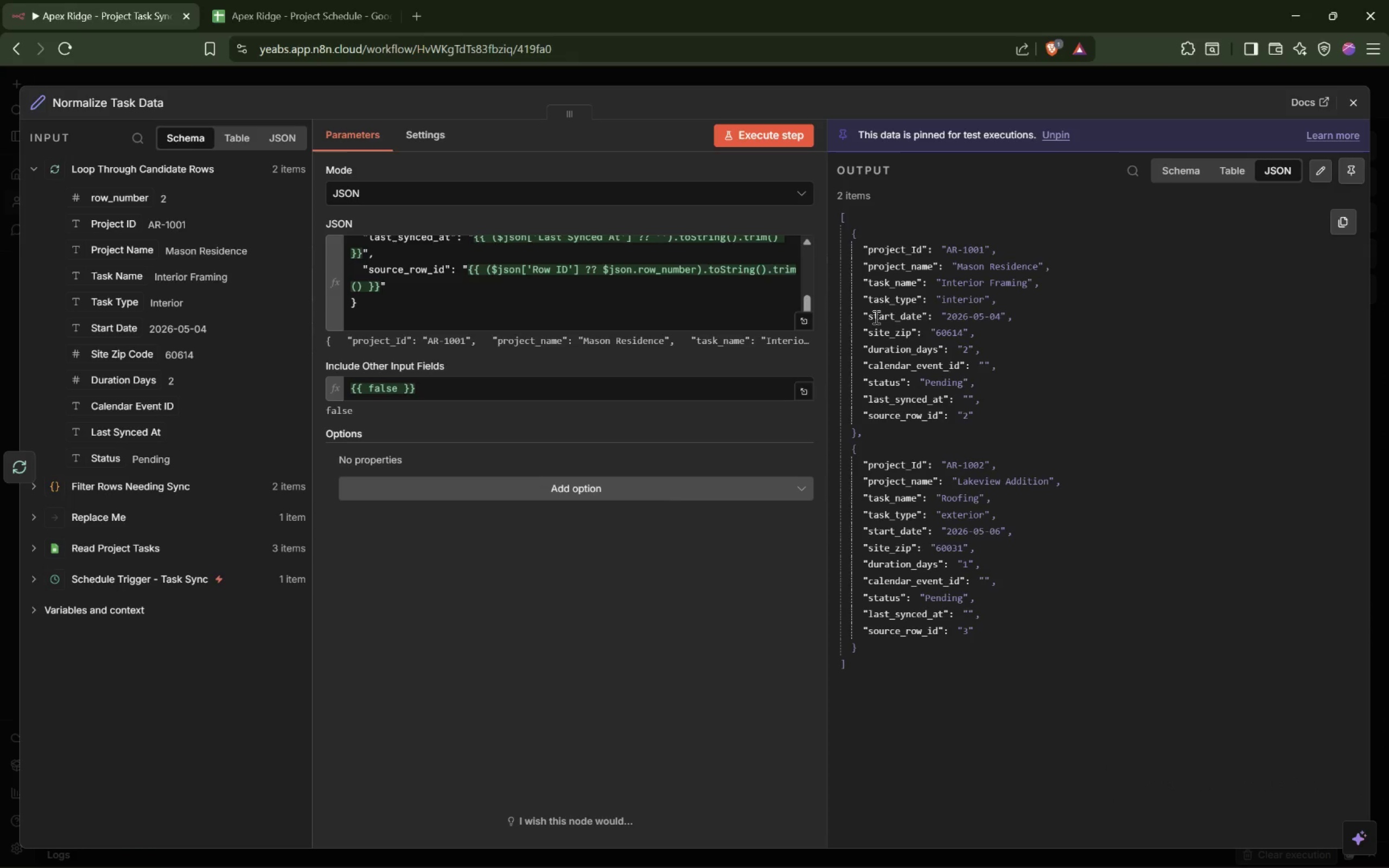 
left_click([450, 471])
 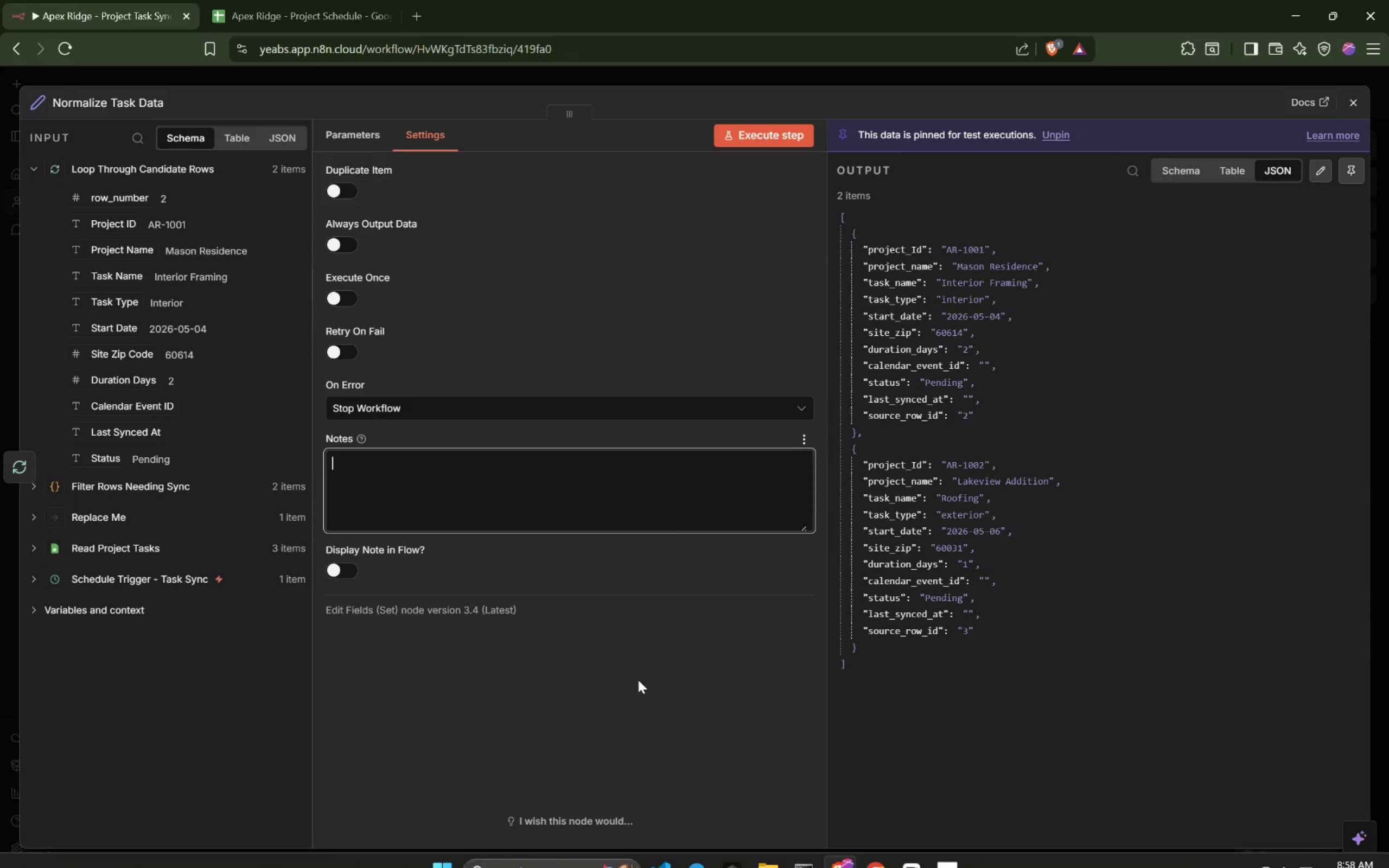 
wait(7.41)
 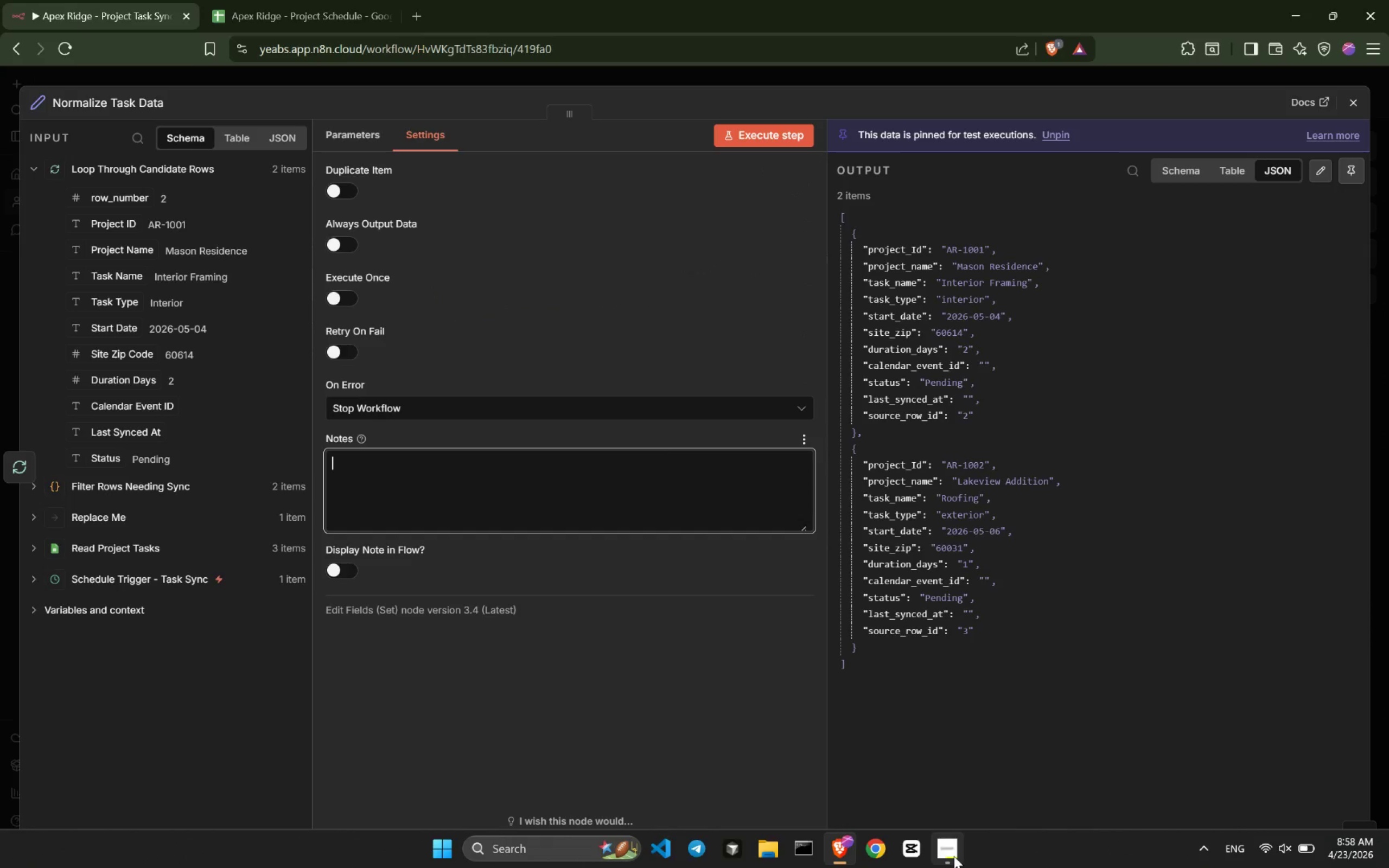 
type(creates a consistent field structure for every later node.)
 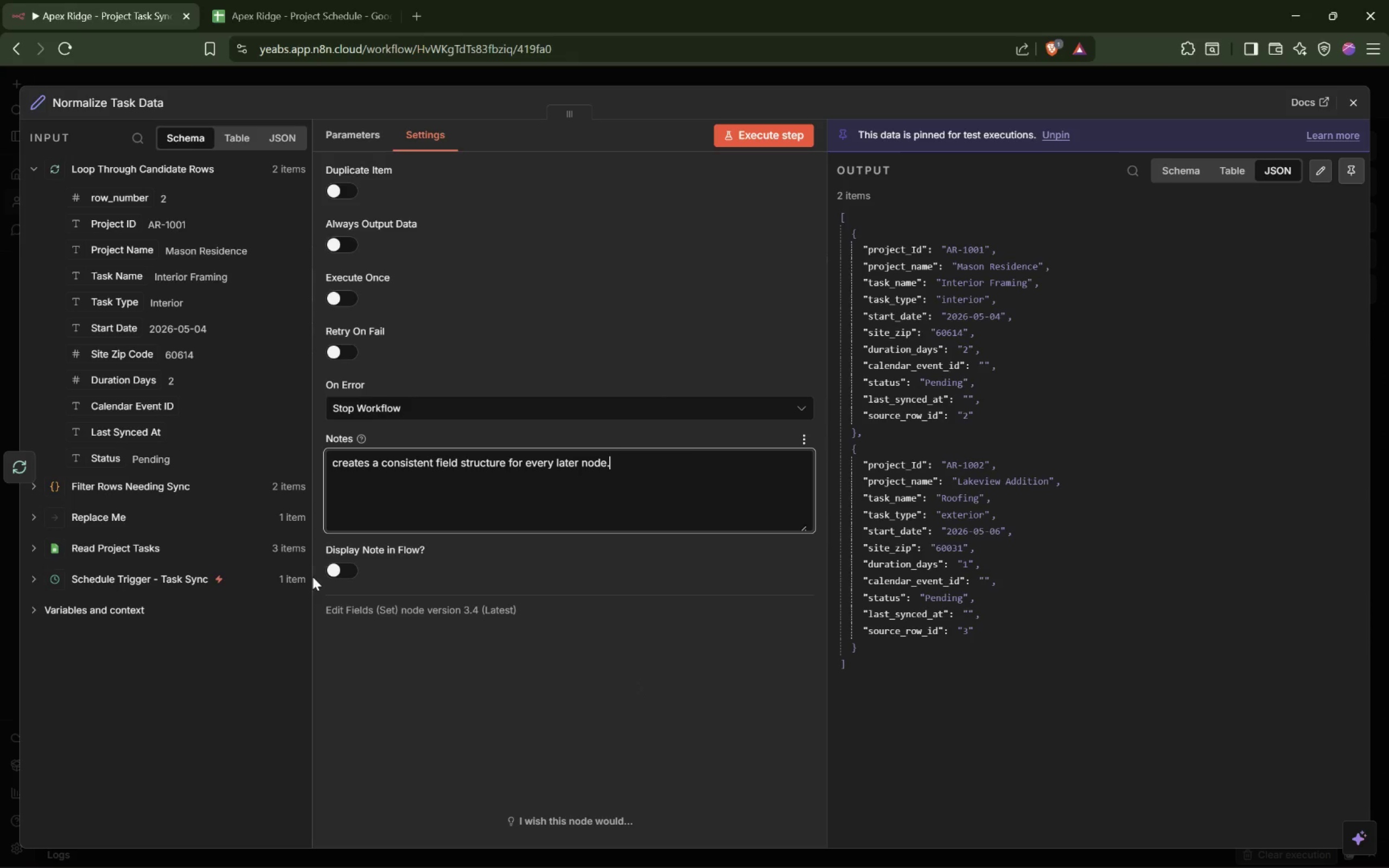 
left_click([341, 572])
 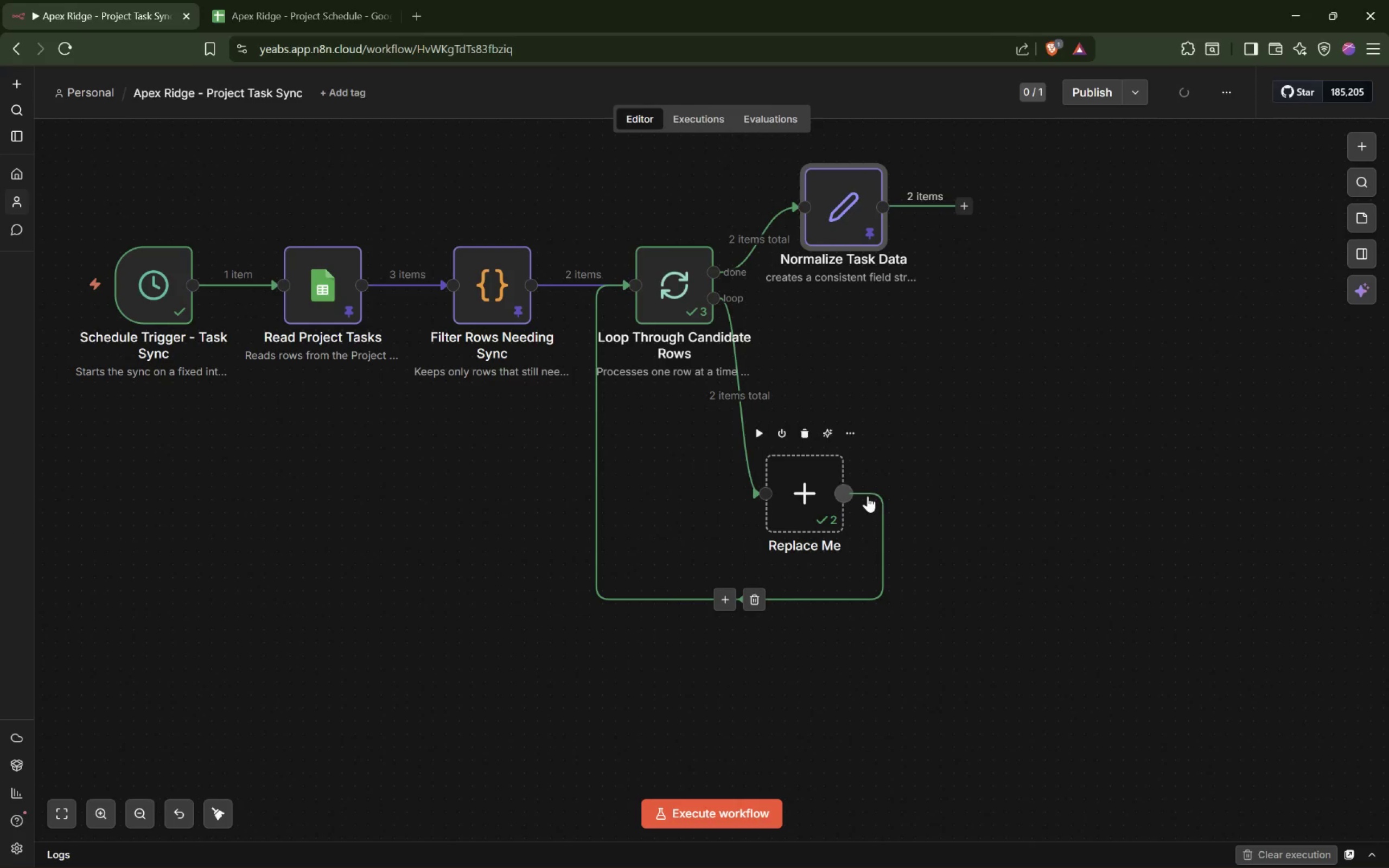 
left_click_drag(start_coordinate=[887, 222], to_coordinate=[897, 228])
 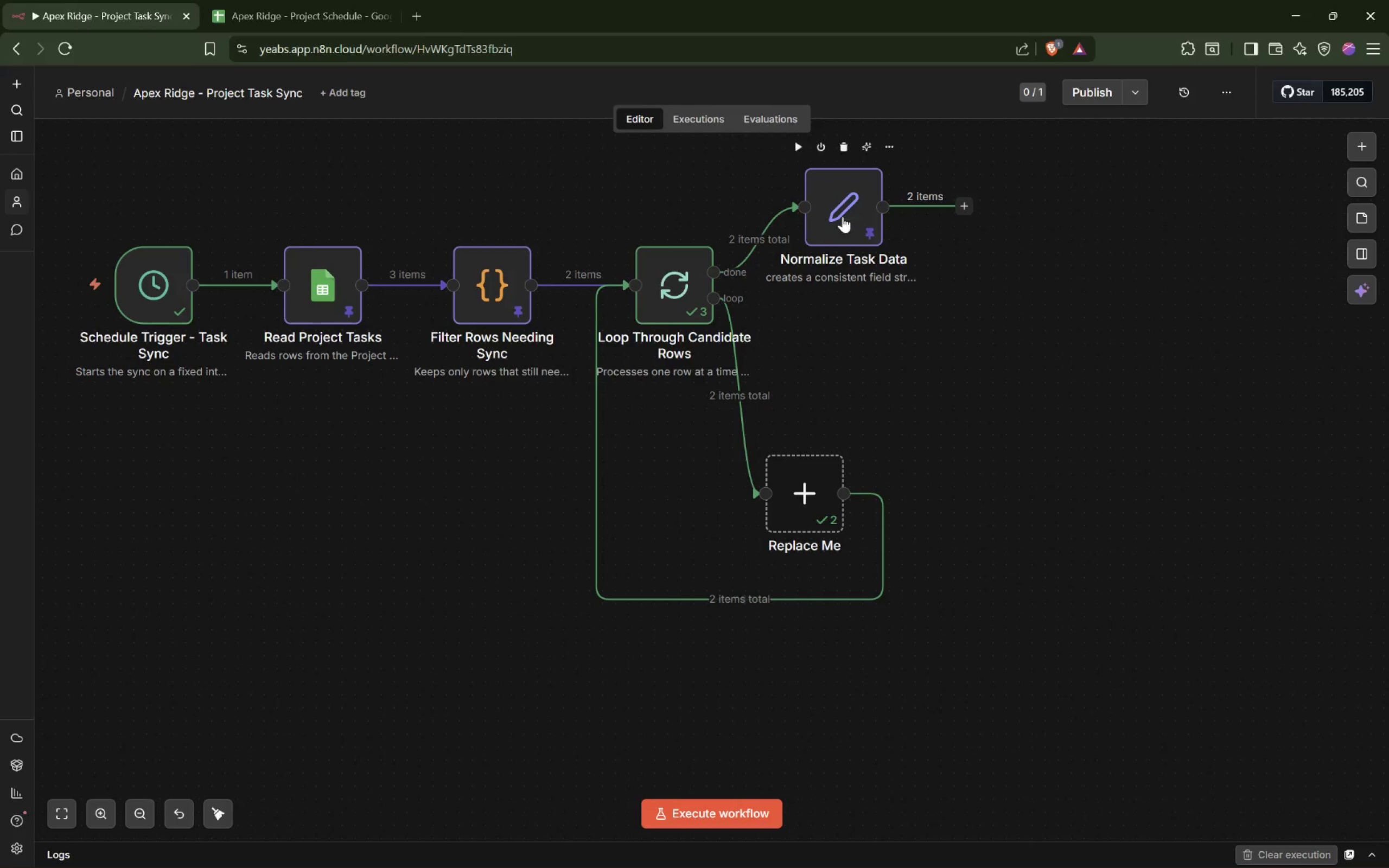 
left_click_drag(start_coordinate=[843, 215], to_coordinate=[848, 288])
 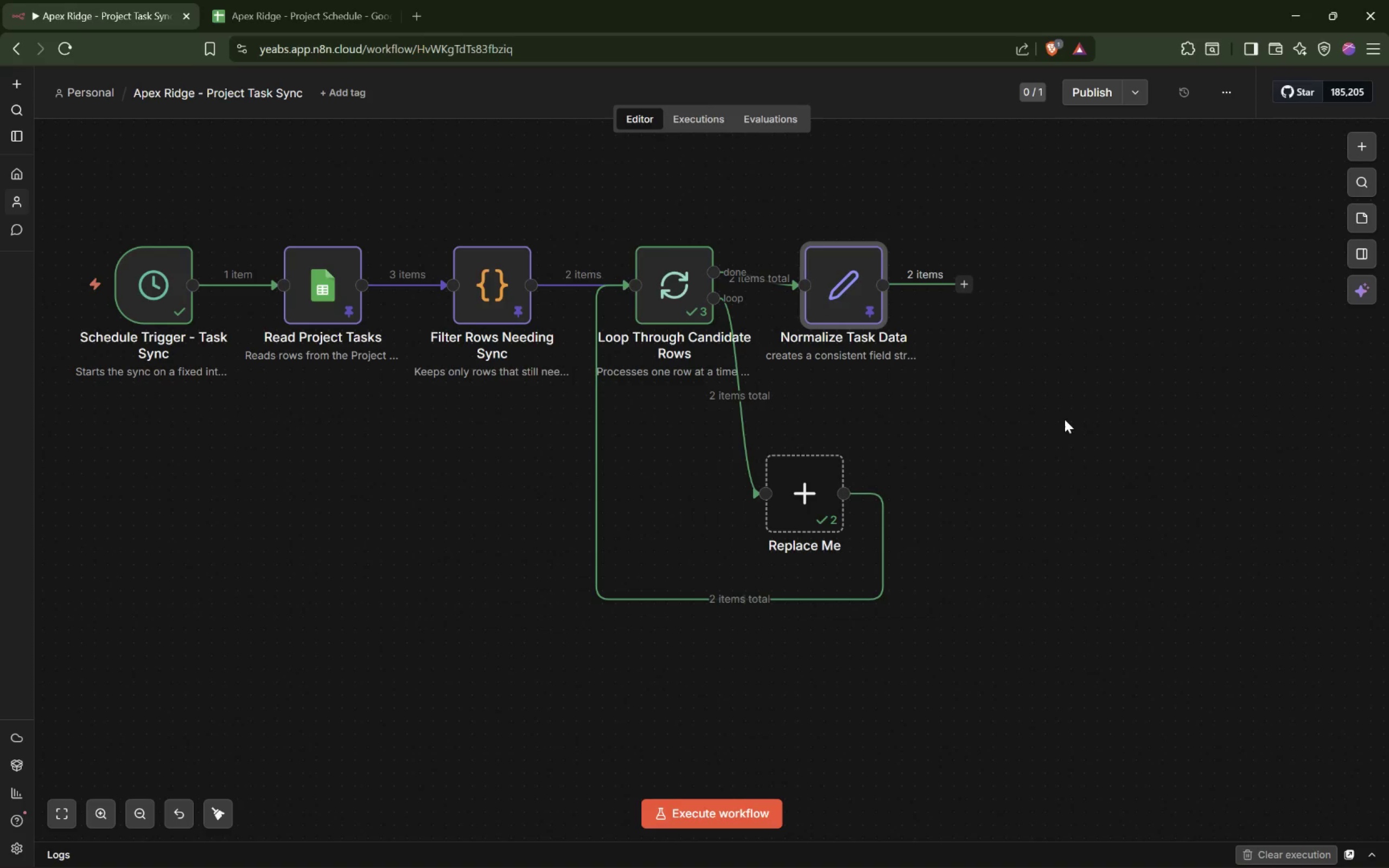 
left_click([1067, 421])
 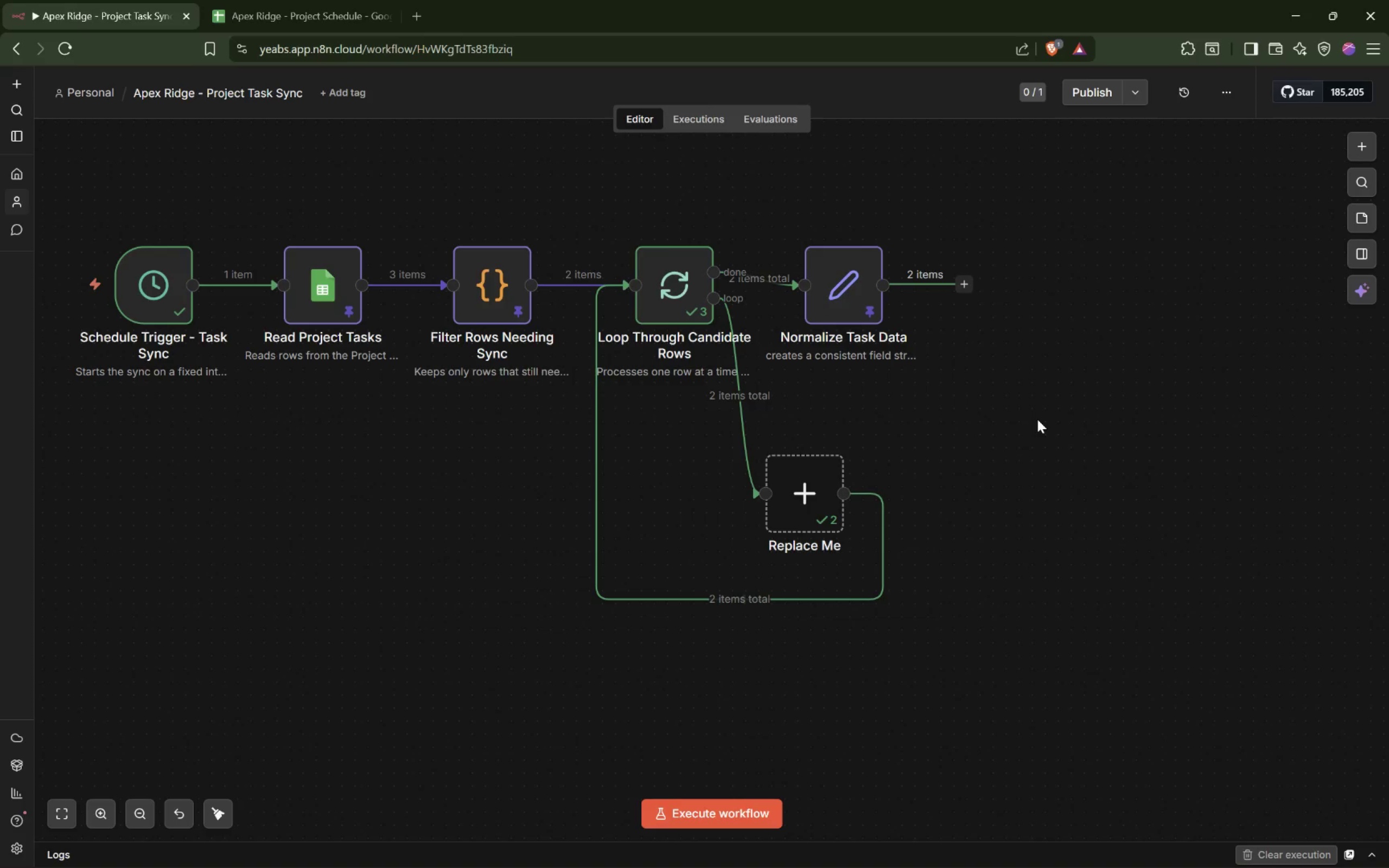 
wait(9.52)
 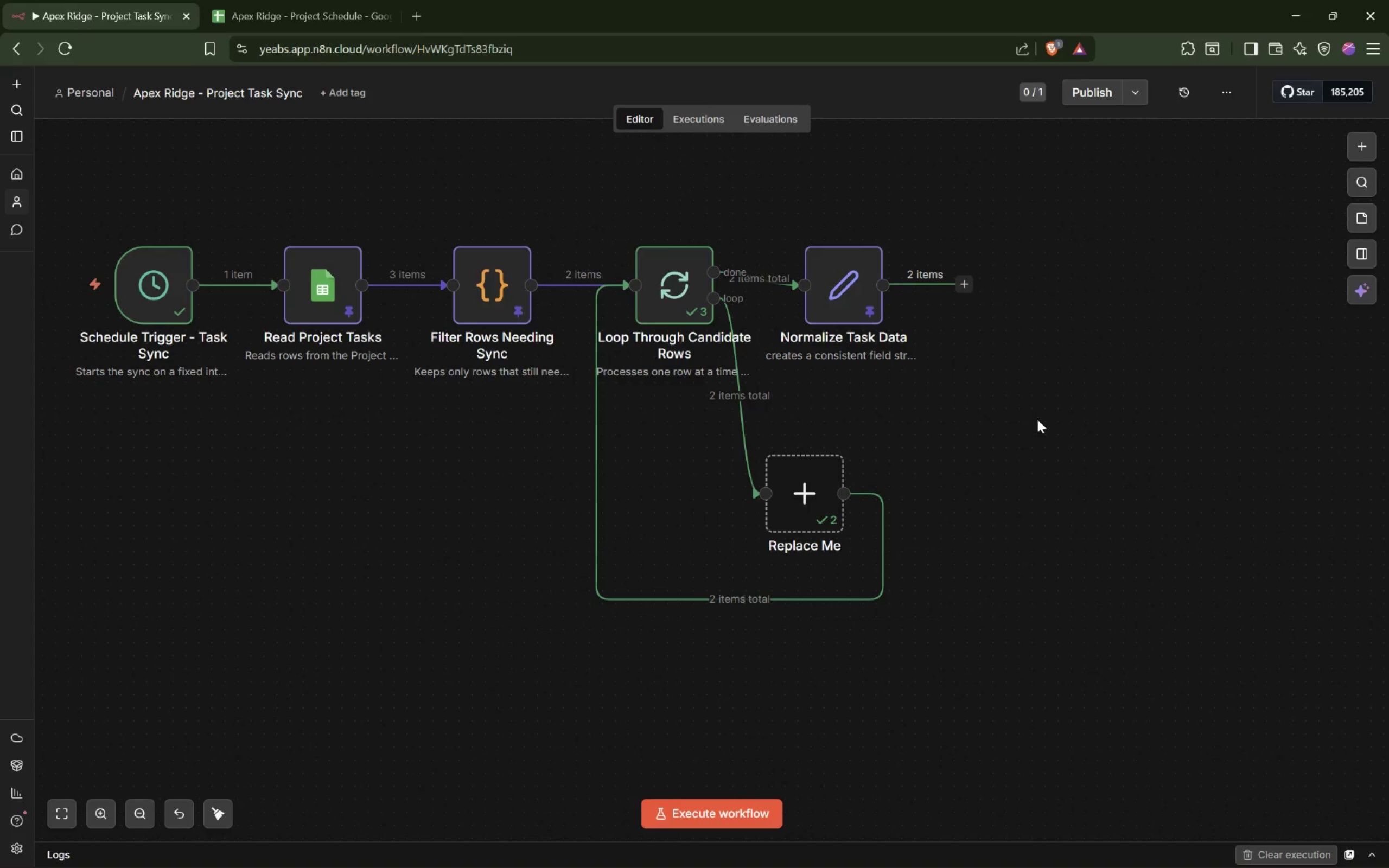 
mouse_move([713, 297])
 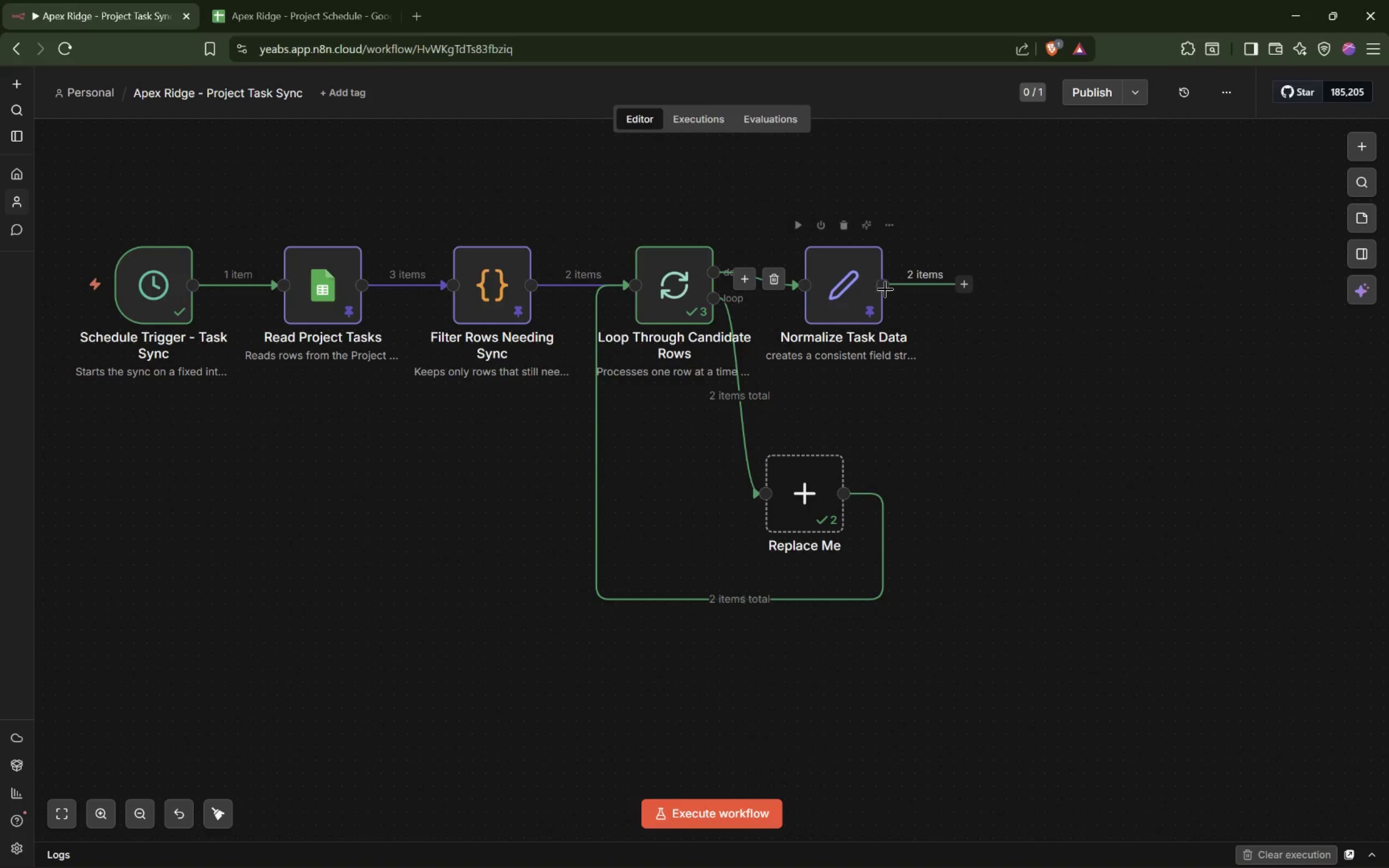 
left_click_drag(start_coordinate=[859, 293], to_coordinate=[928, 284])
 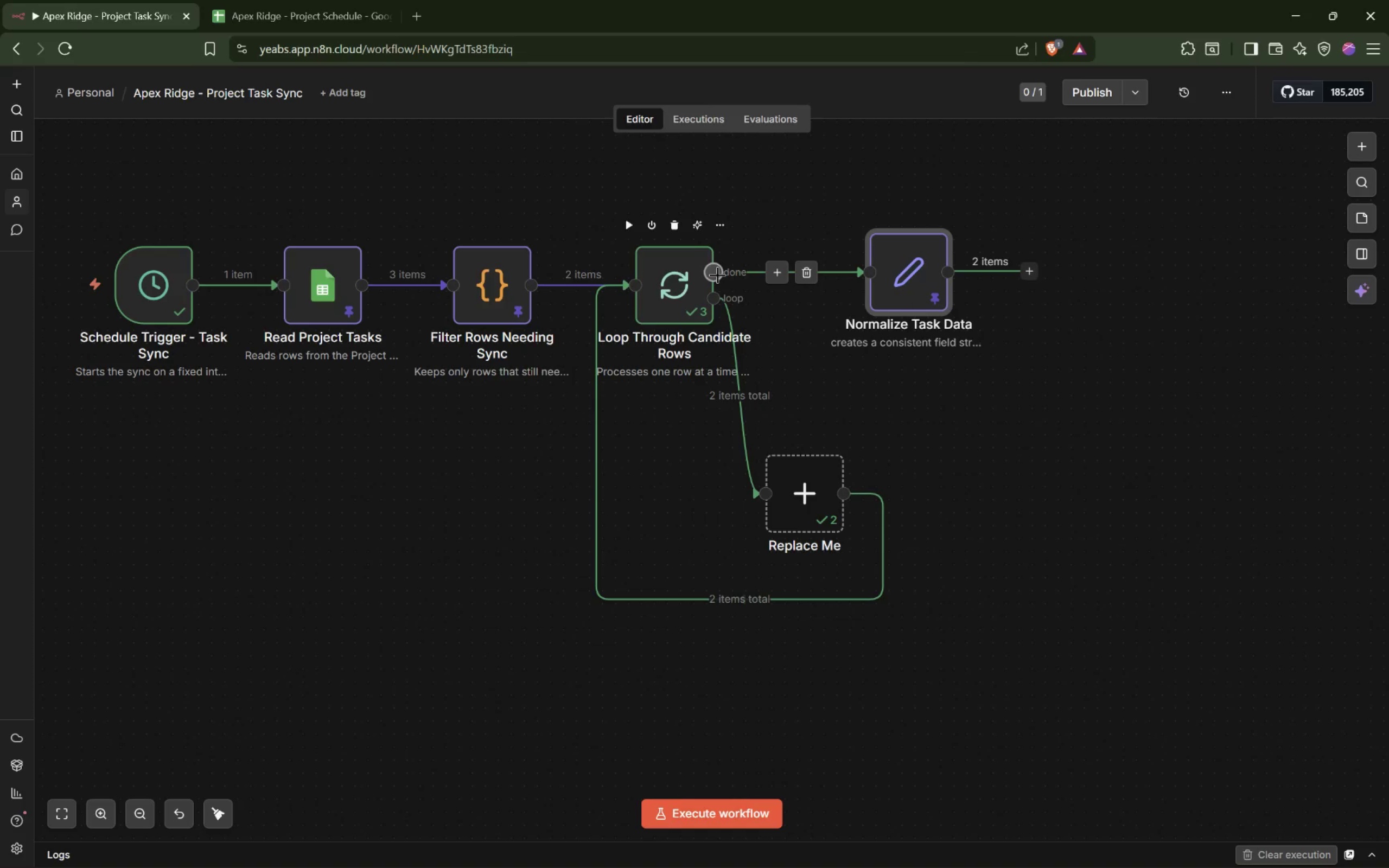 
left_click_drag(start_coordinate=[716, 273], to_coordinate=[704, 267])
 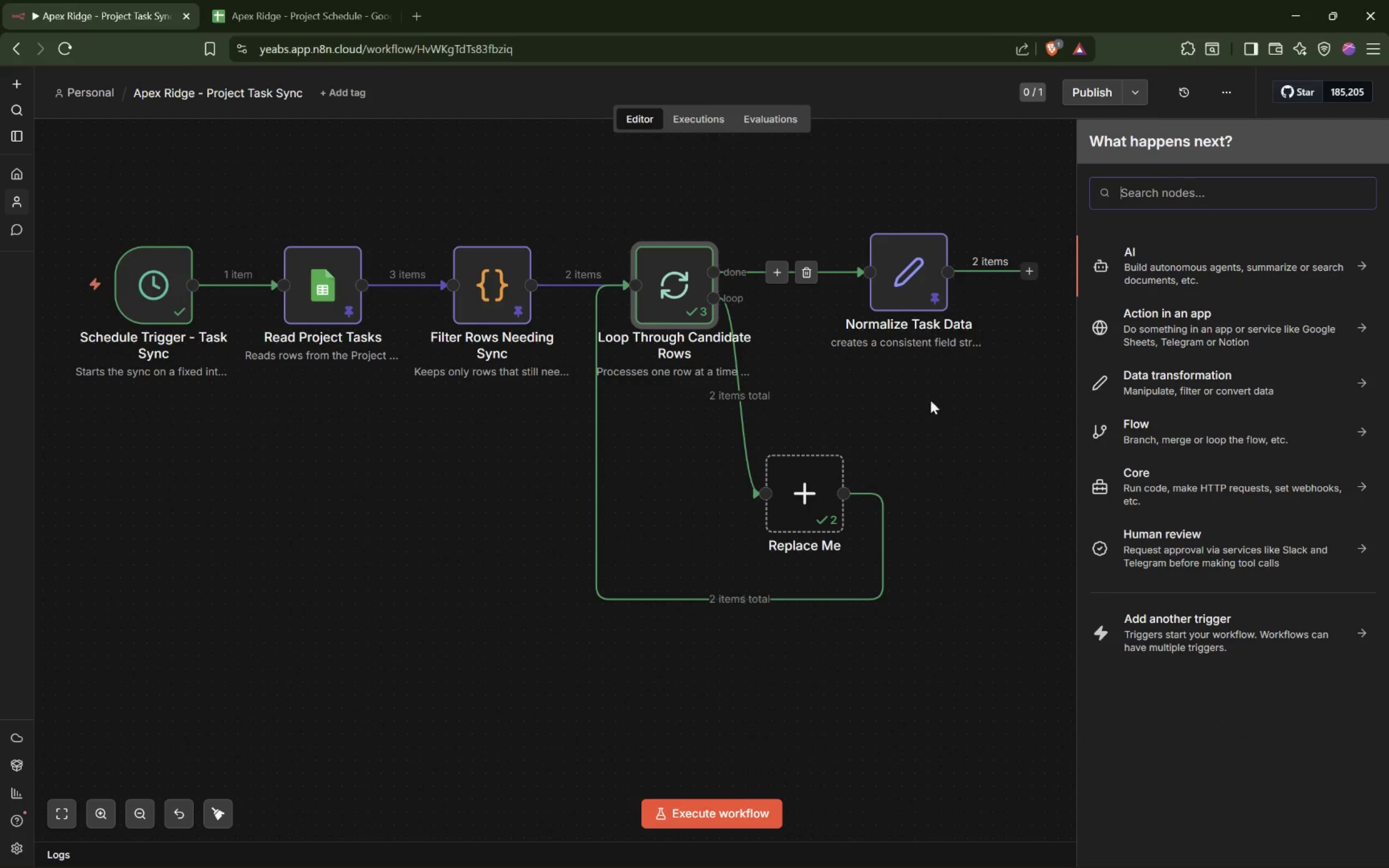 
left_click([941, 419])
 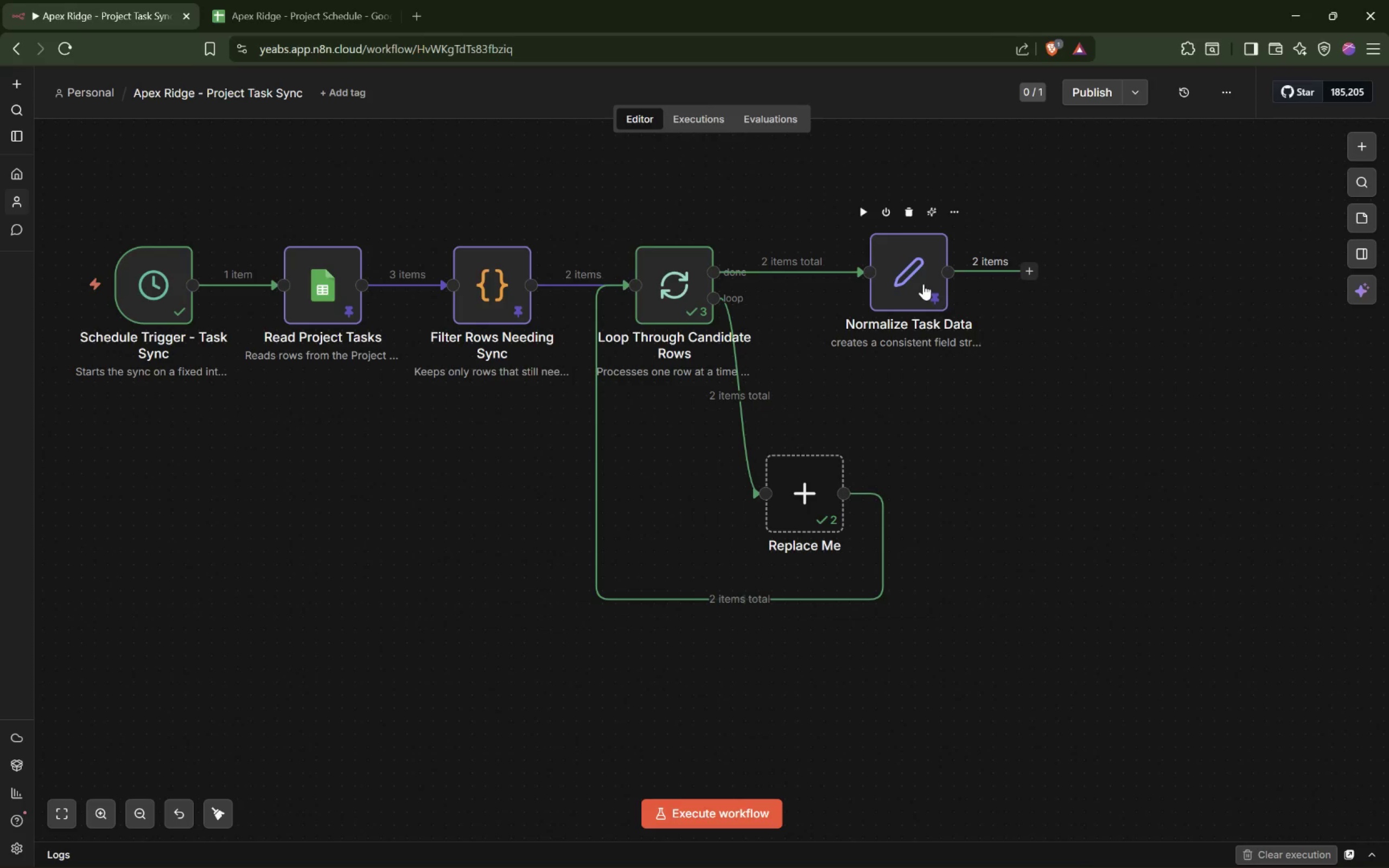 
wait(12.95)
 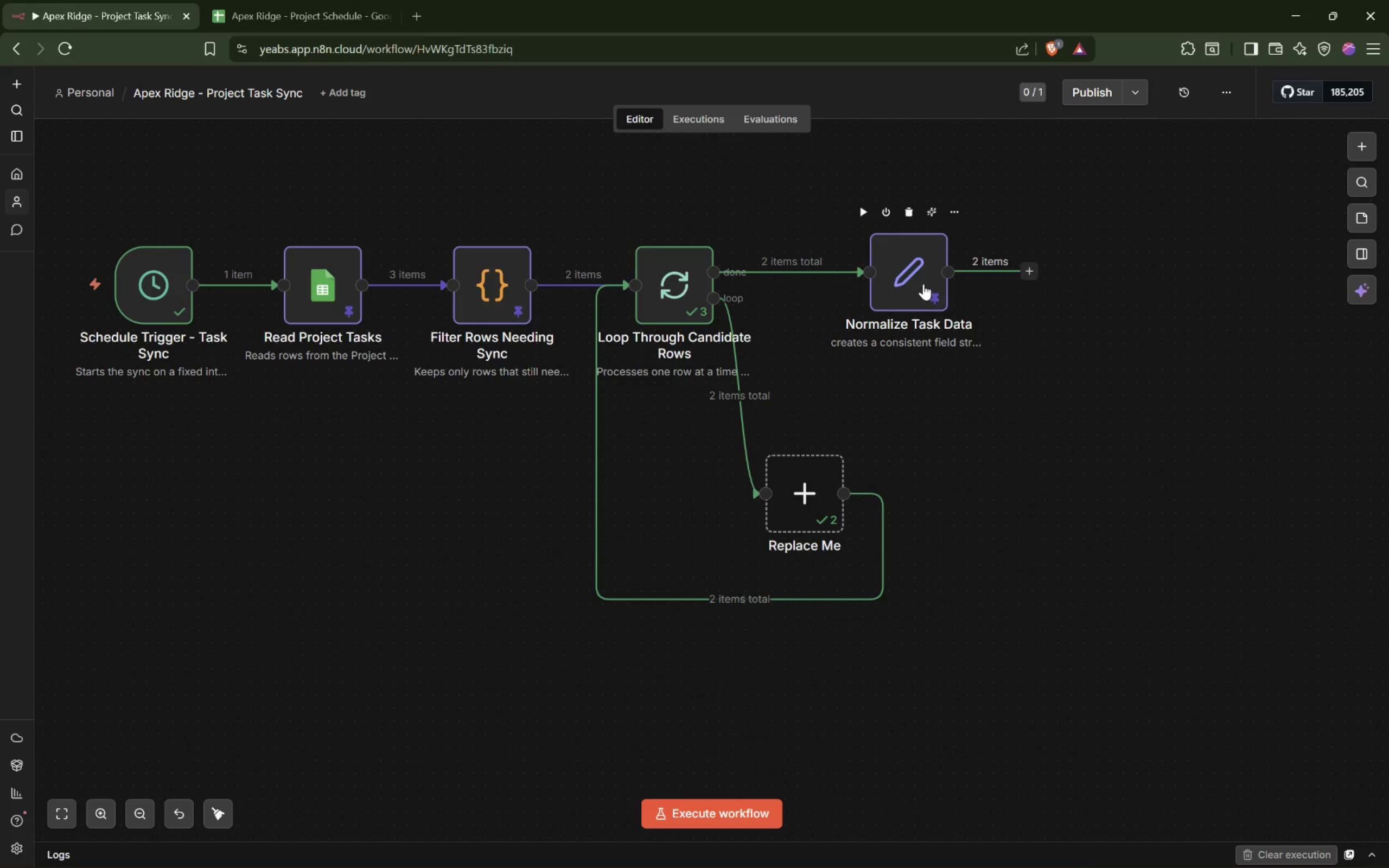 
left_click([1037, 267])
 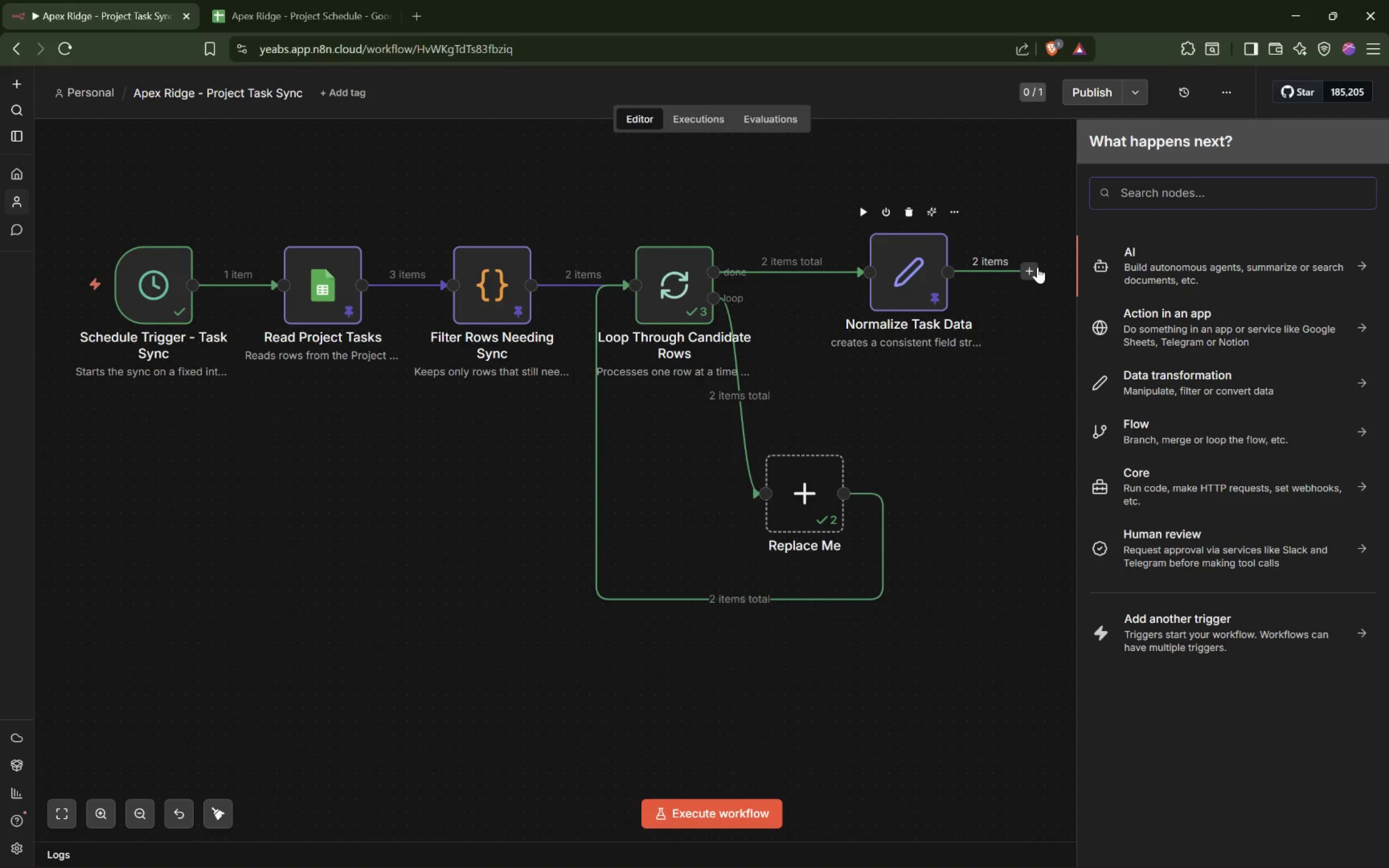 
wait(5.36)
 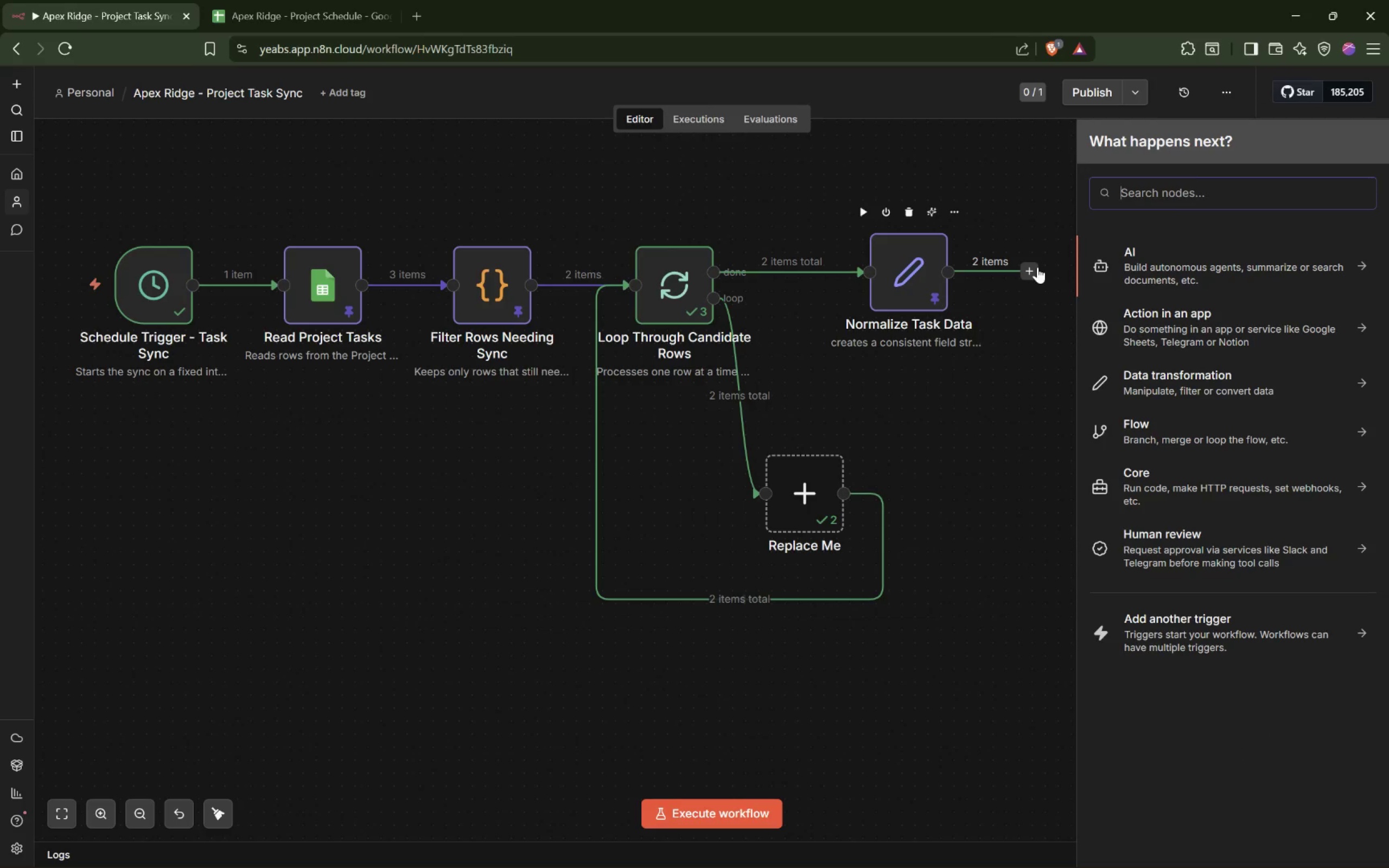 
type(Code)
 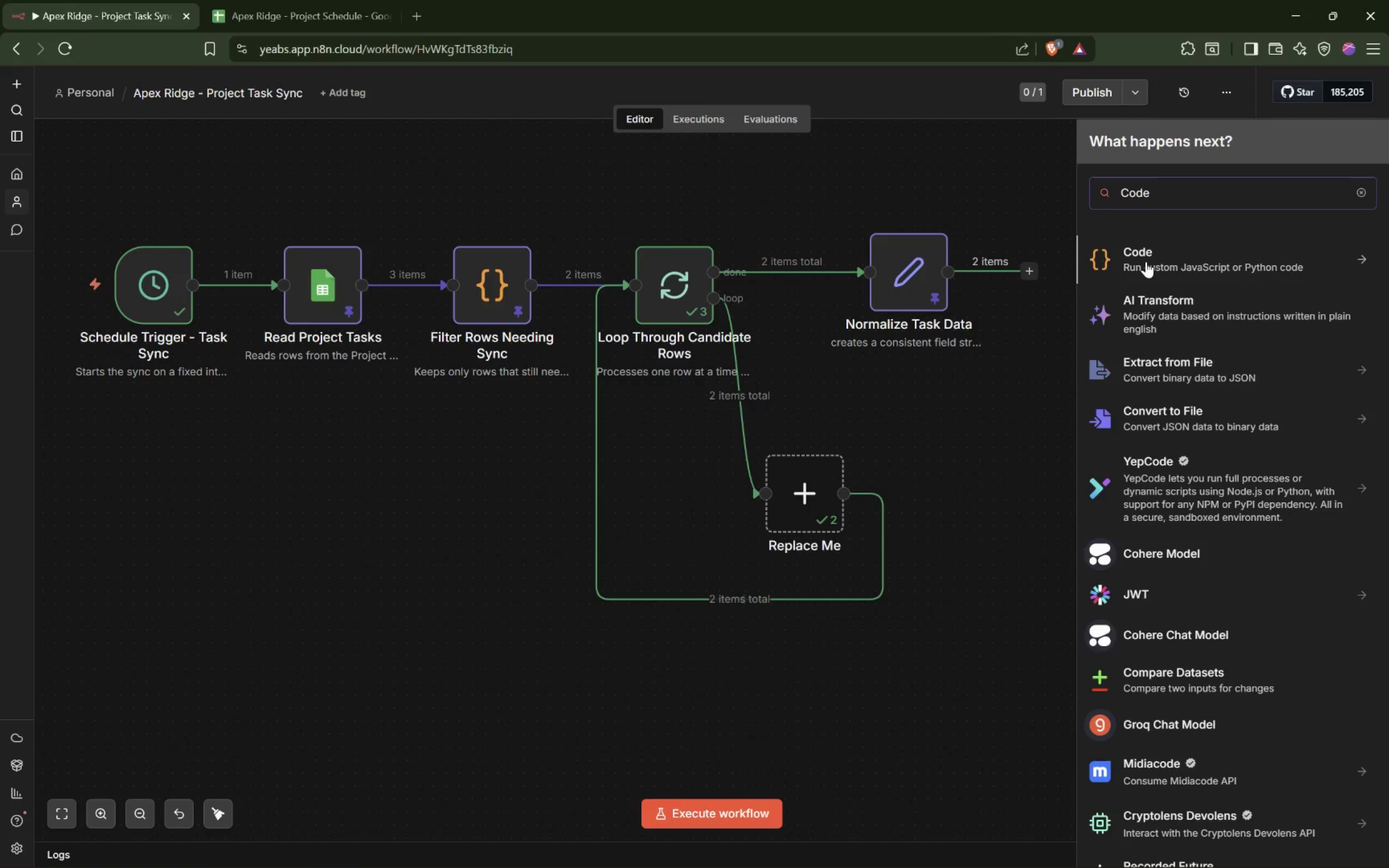 
left_click([1146, 261])
 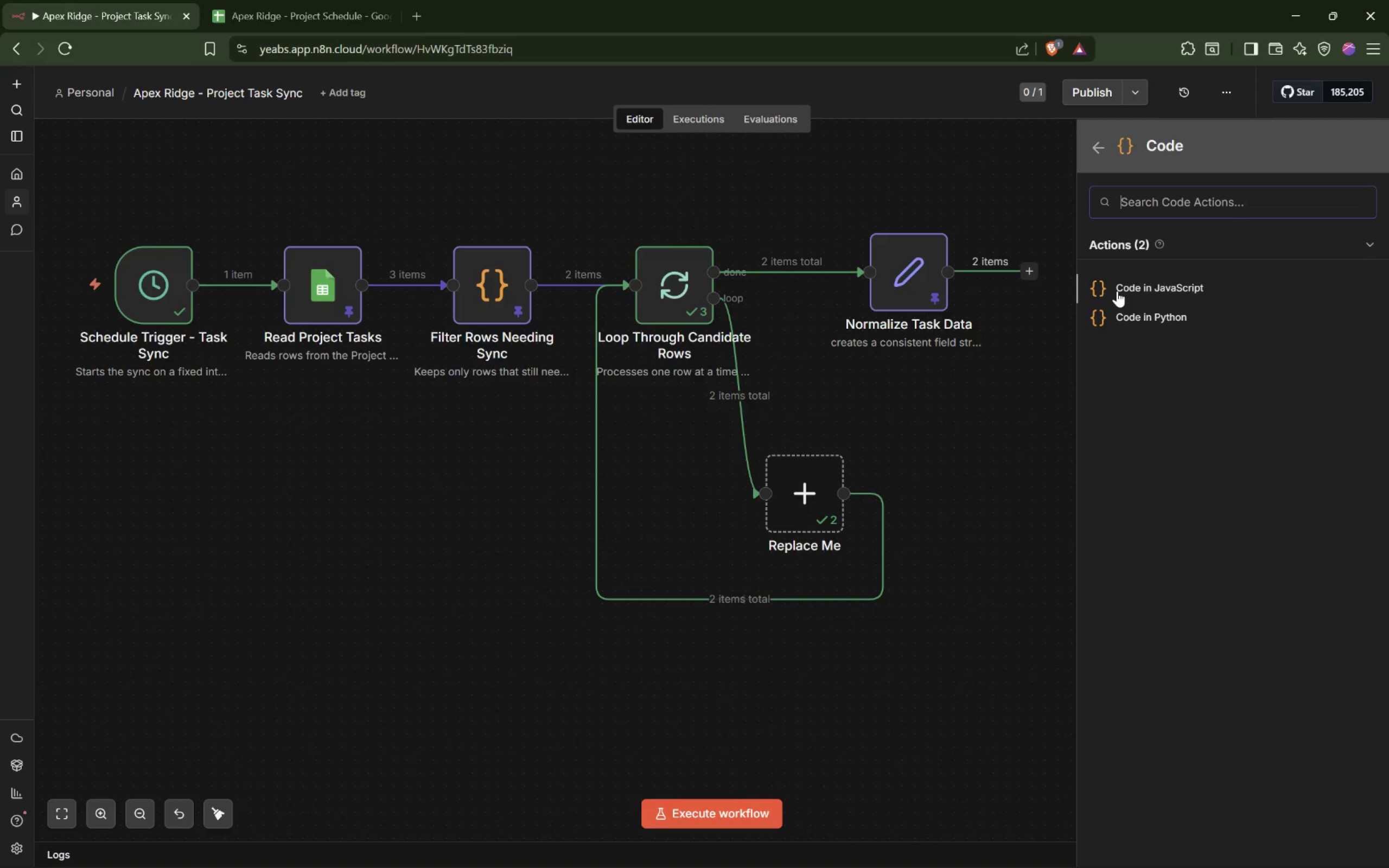 
wait(9.55)
 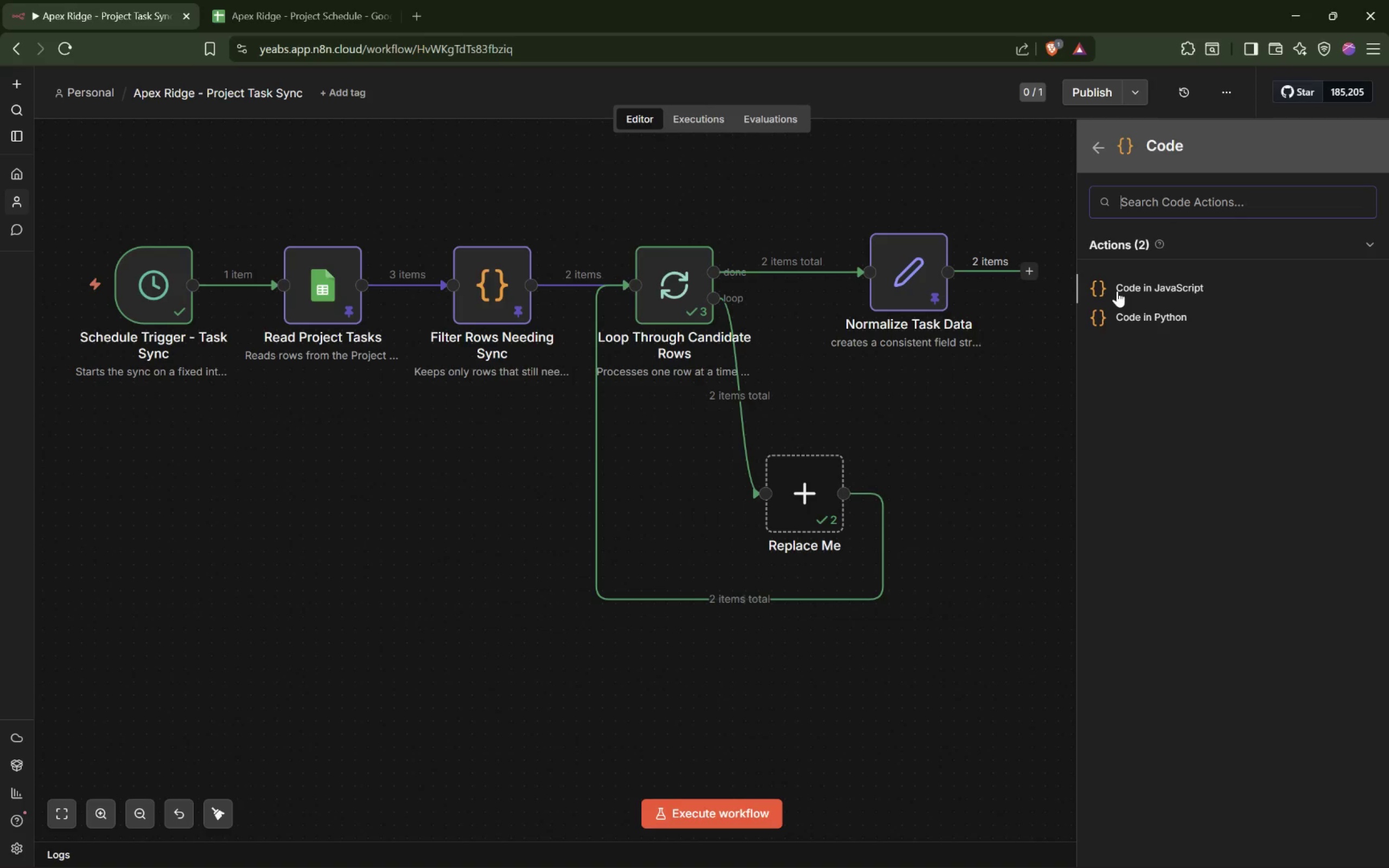 
left_click([151, 103])
 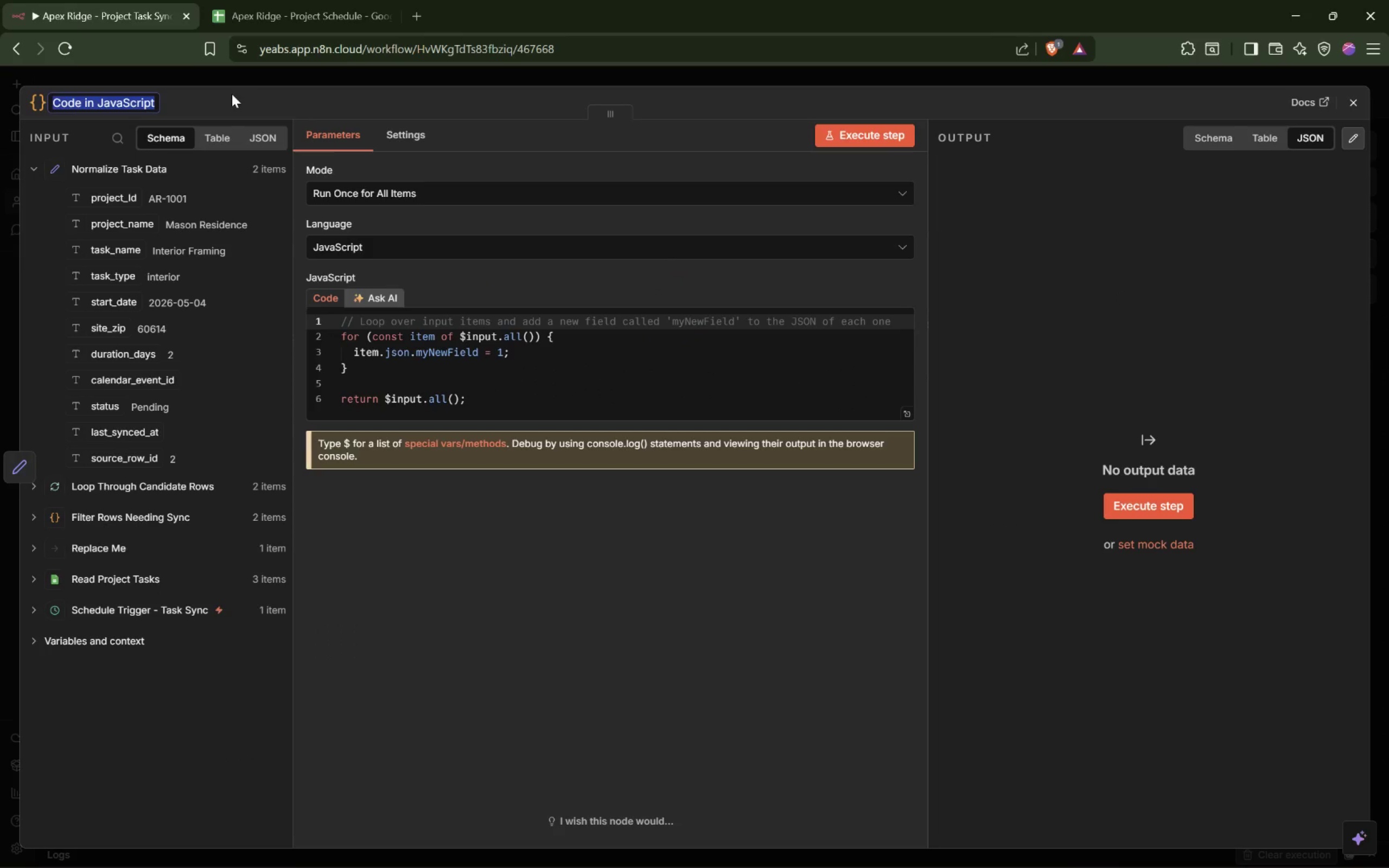 
type(Evaluate Validation Data)
key(Backspace)
key(Backspace)
key(Backspace)
key(Backspace)
type(Rules)
 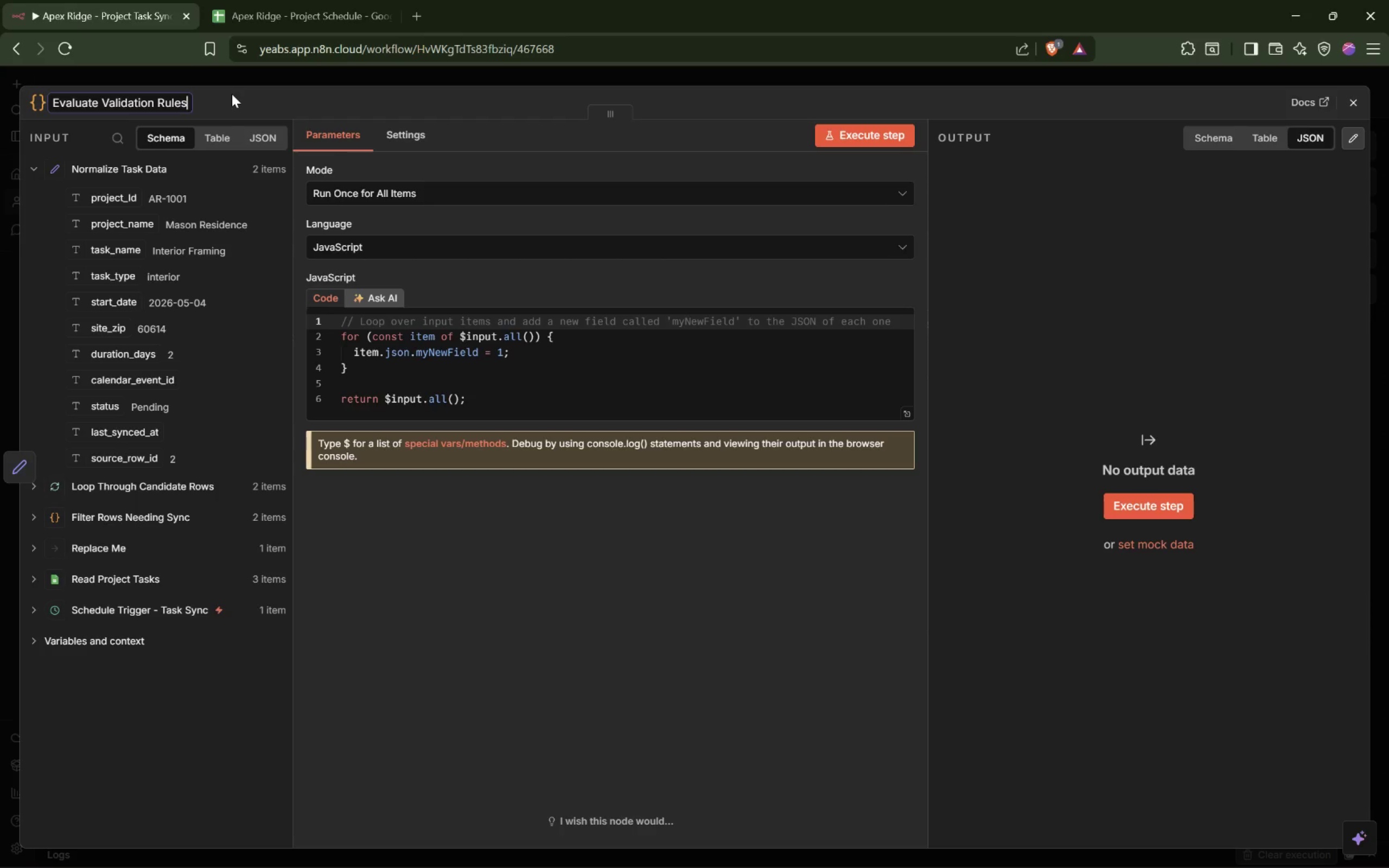 
key(Enter)
 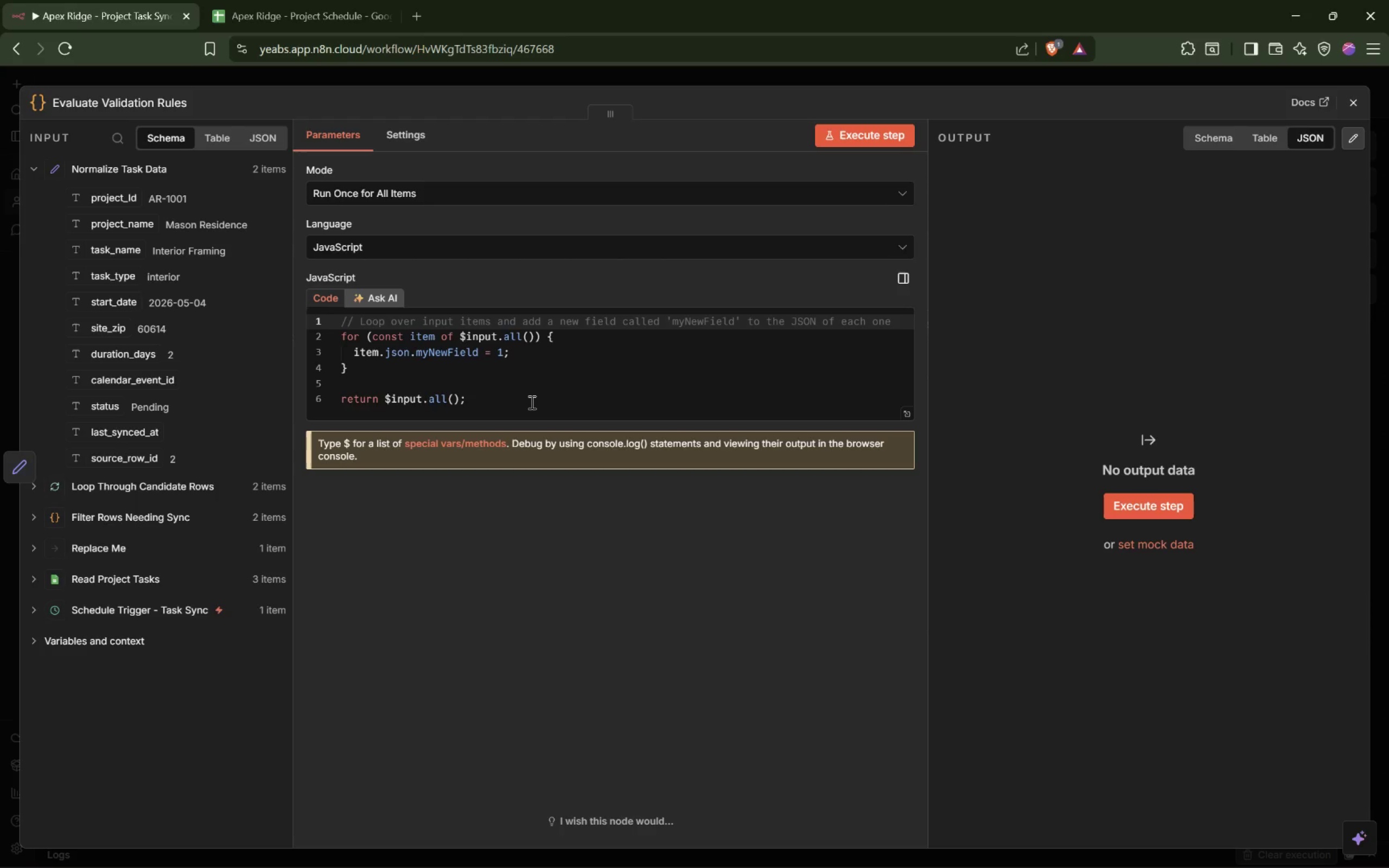 
left_click_drag(start_coordinate=[513, 409], to_coordinate=[184, 192])
 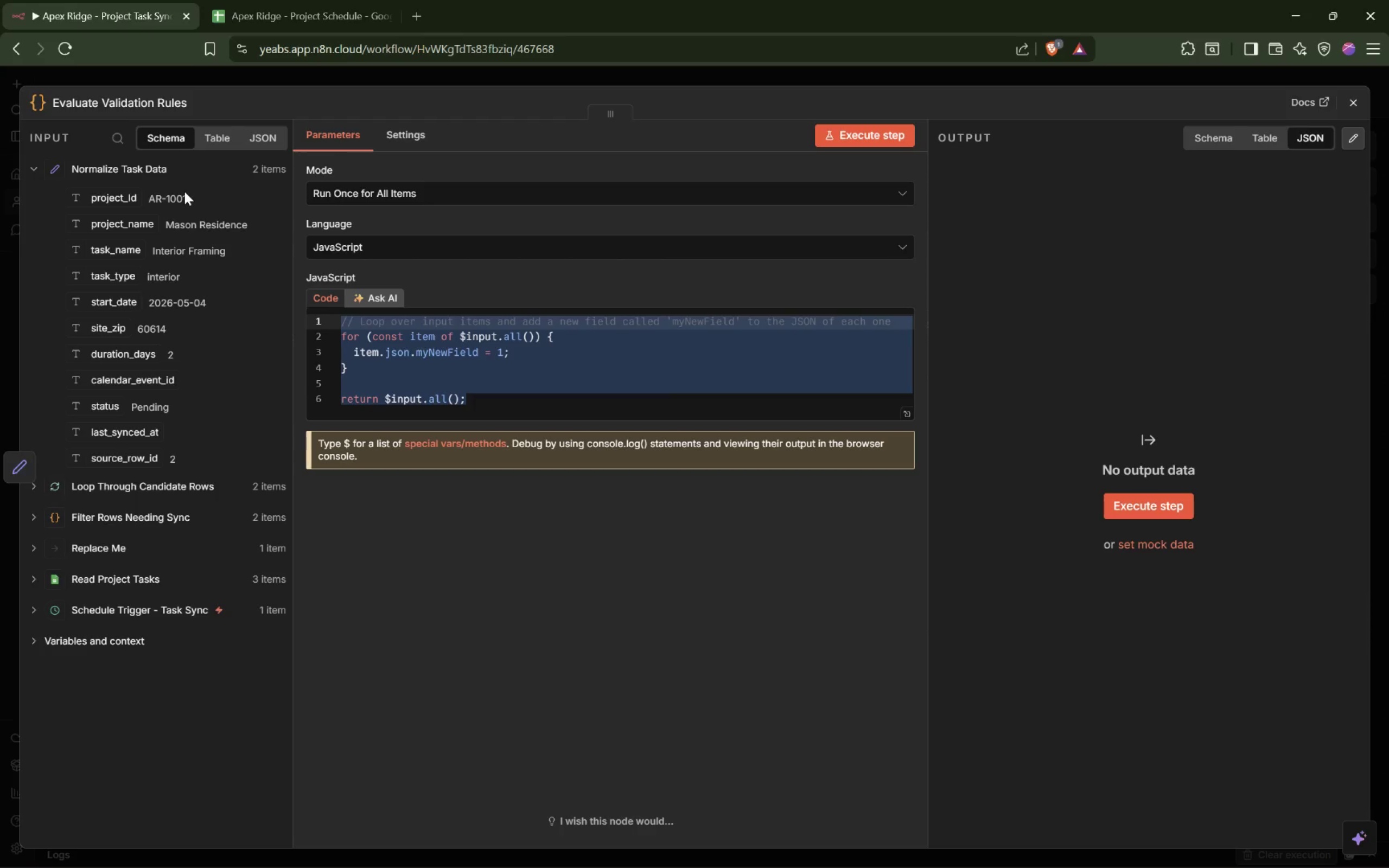 
key(Backspace)
 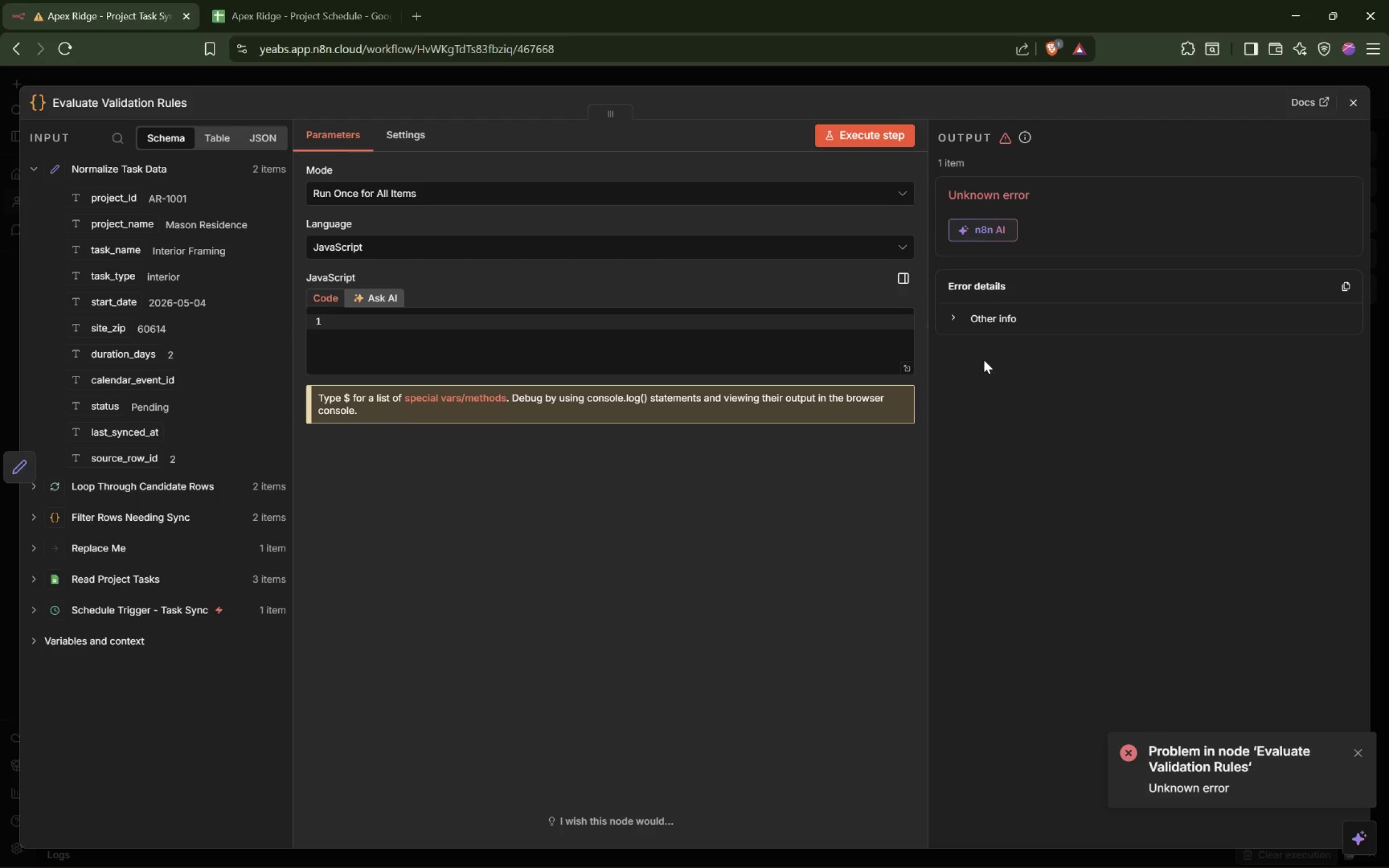 
wait(5.94)
 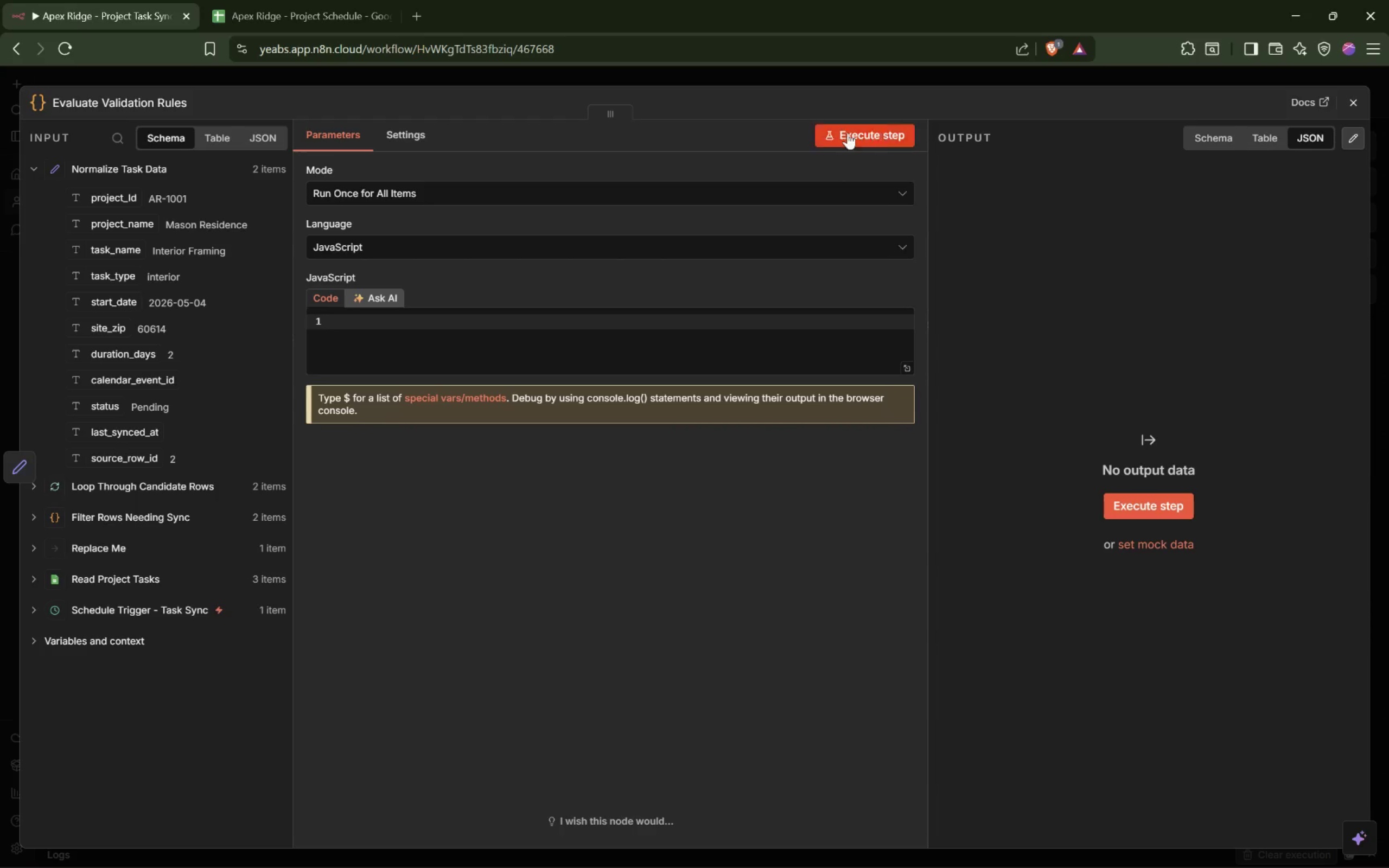 
left_click([957, 319])
 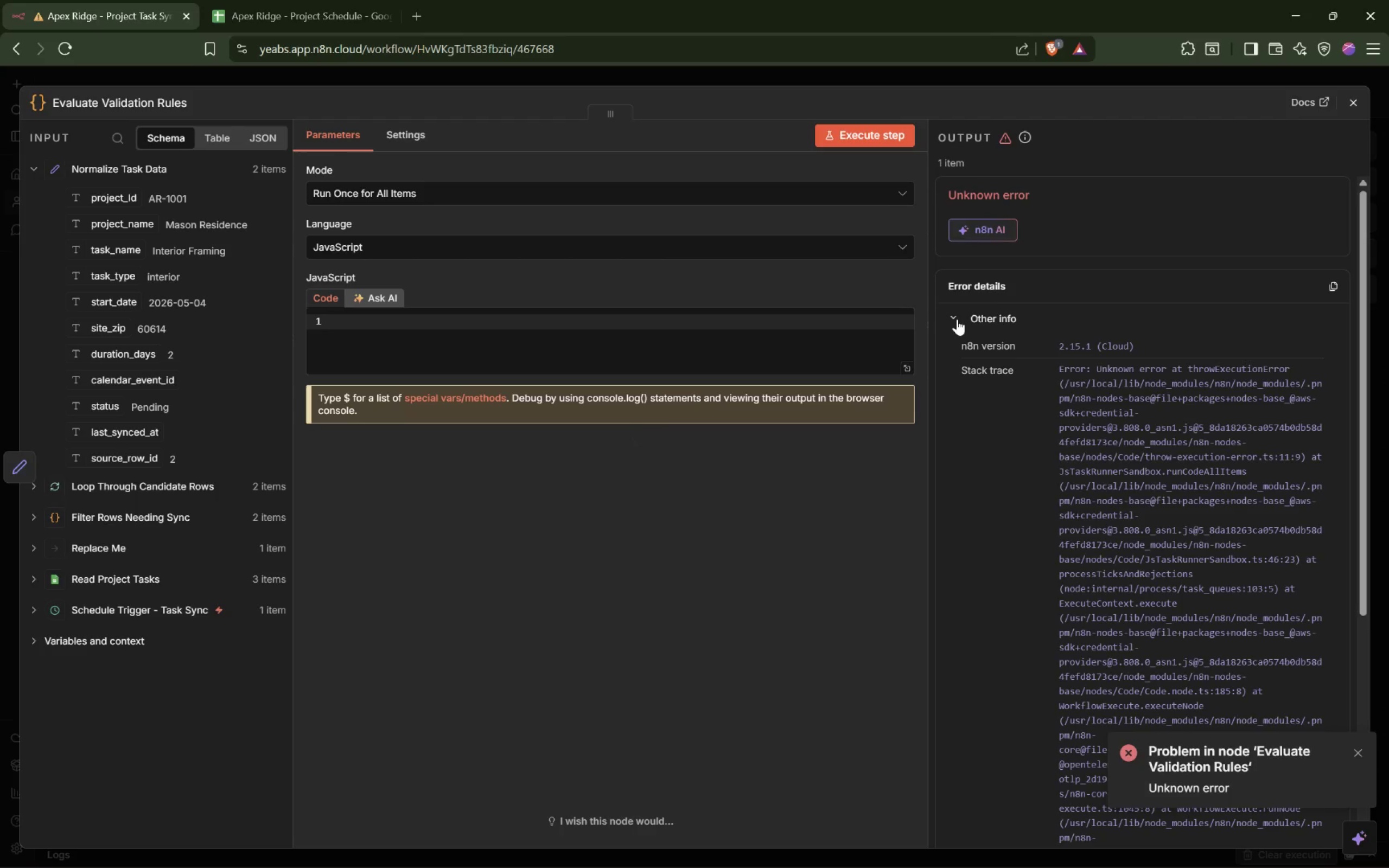 
left_click([957, 319])
 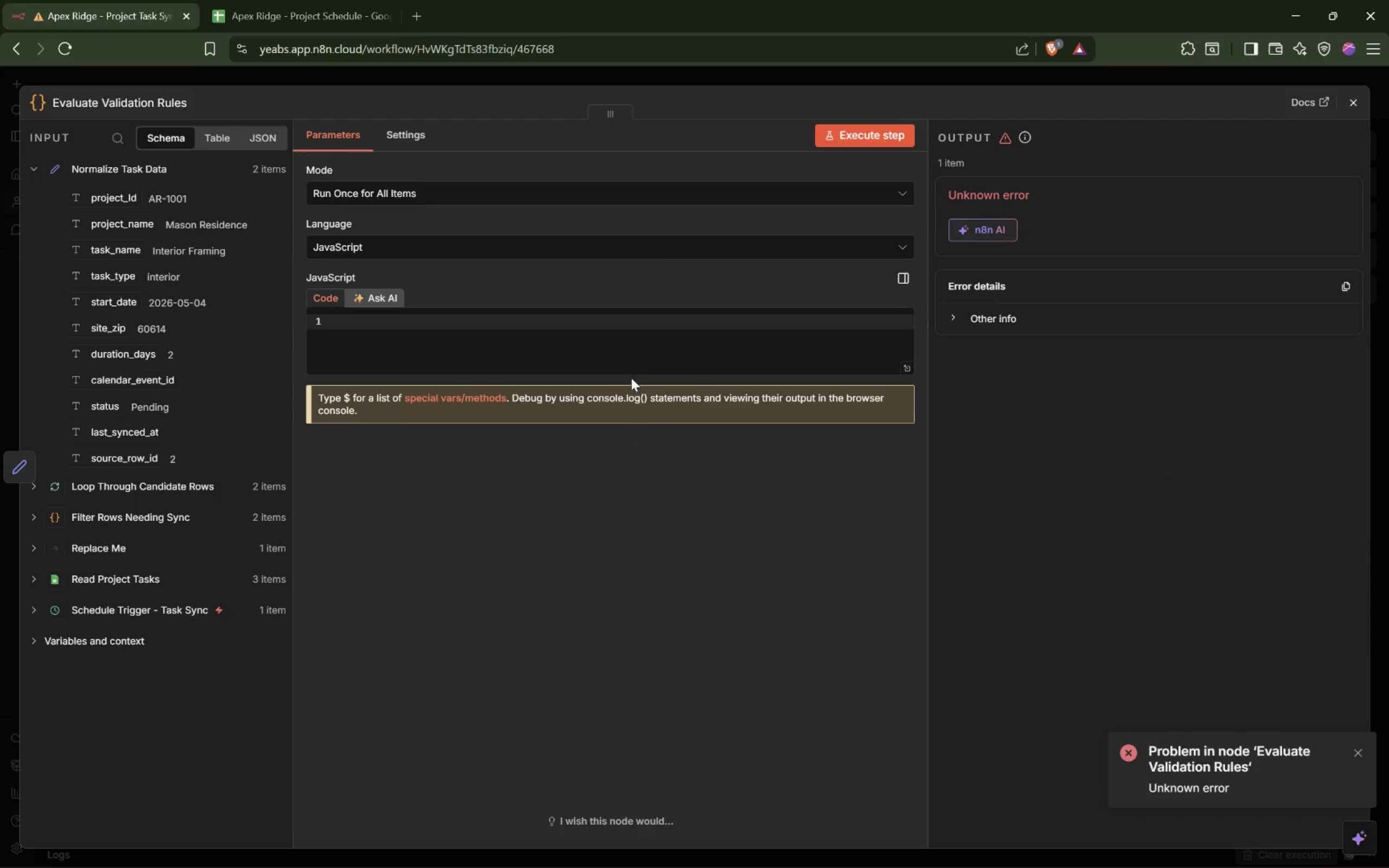 
left_click([668, 349])
 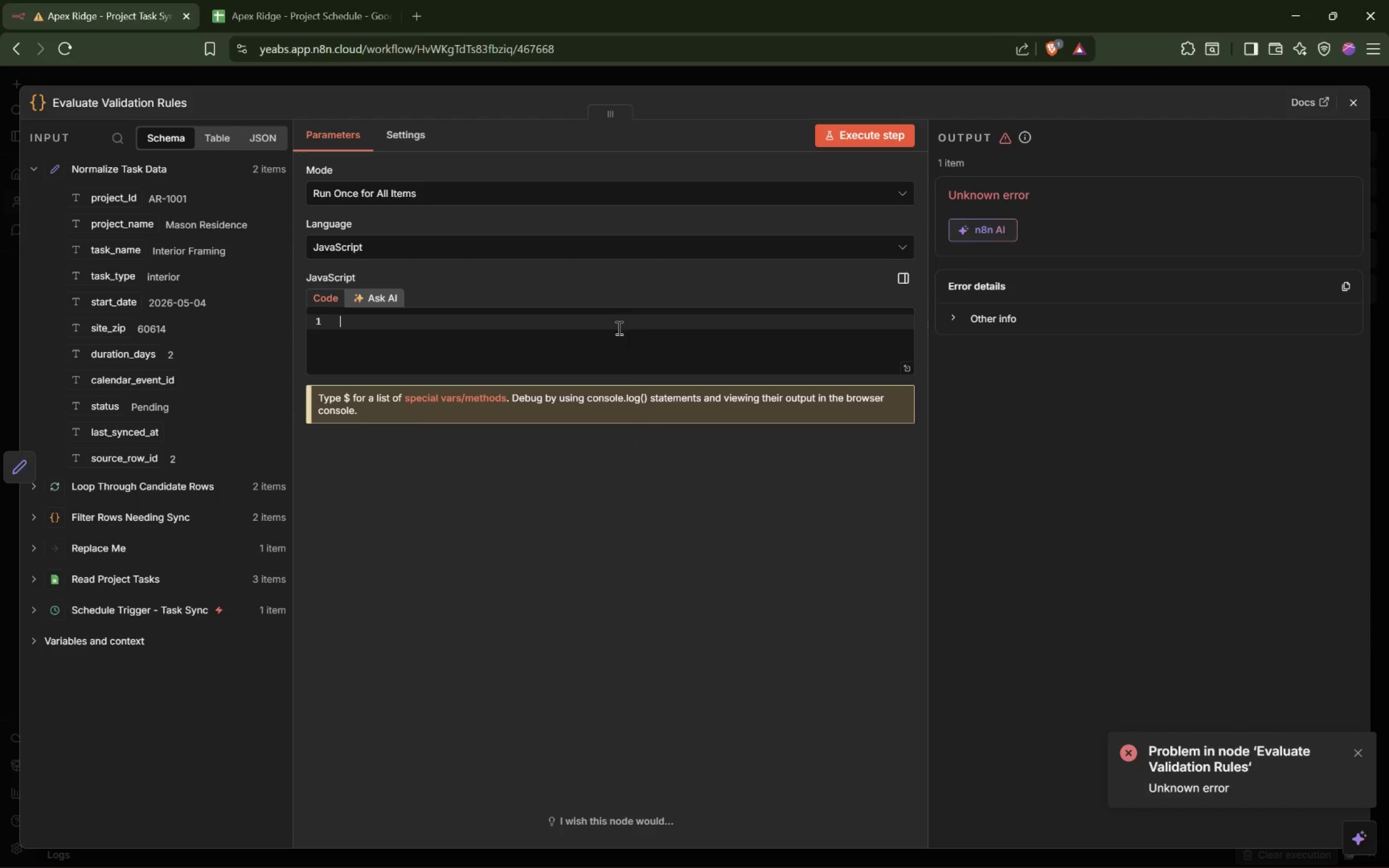 
left_click([617, 327])
 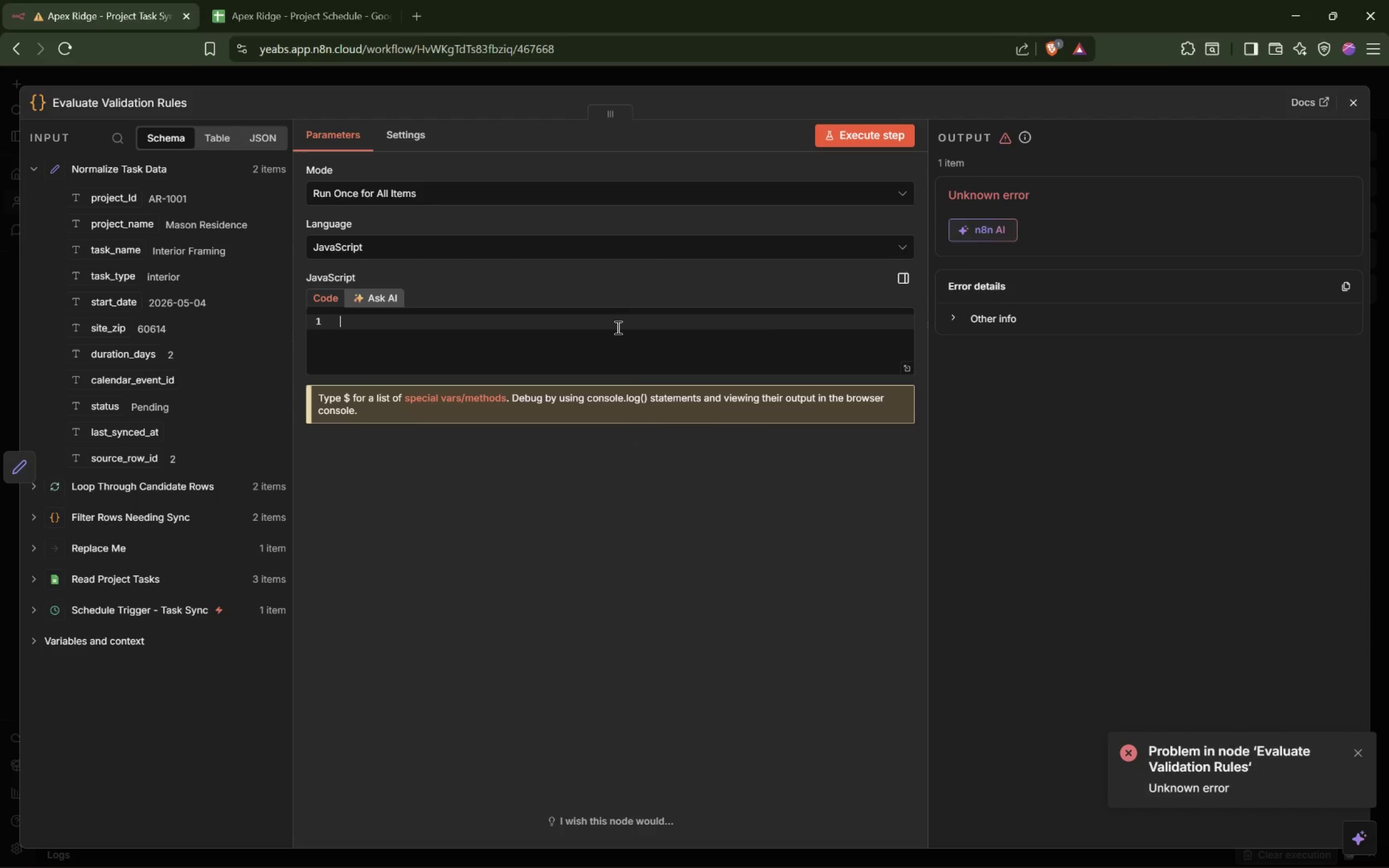 
hold_key(key=Enter, duration=28.33)
 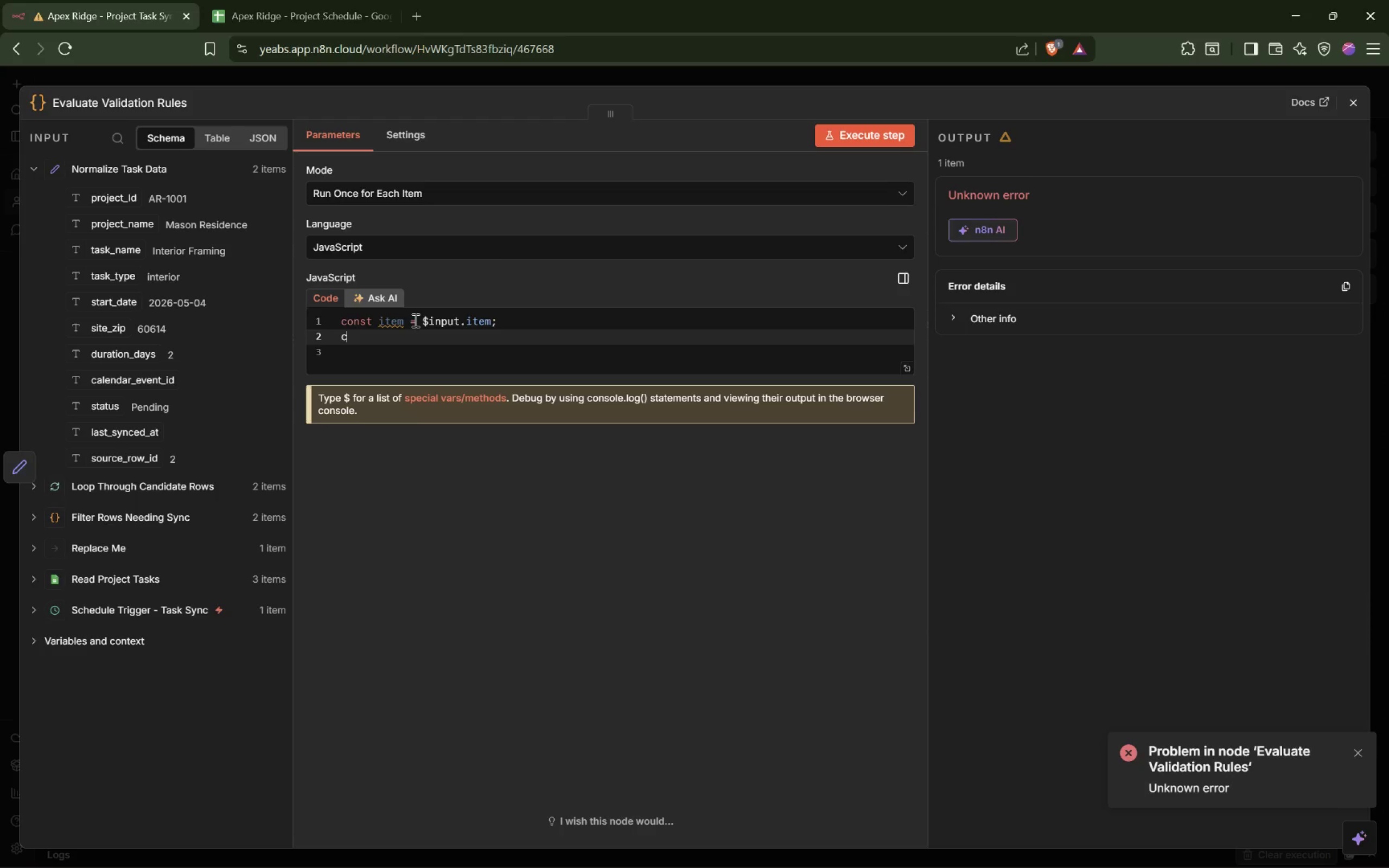 
key(ArrowUp)
 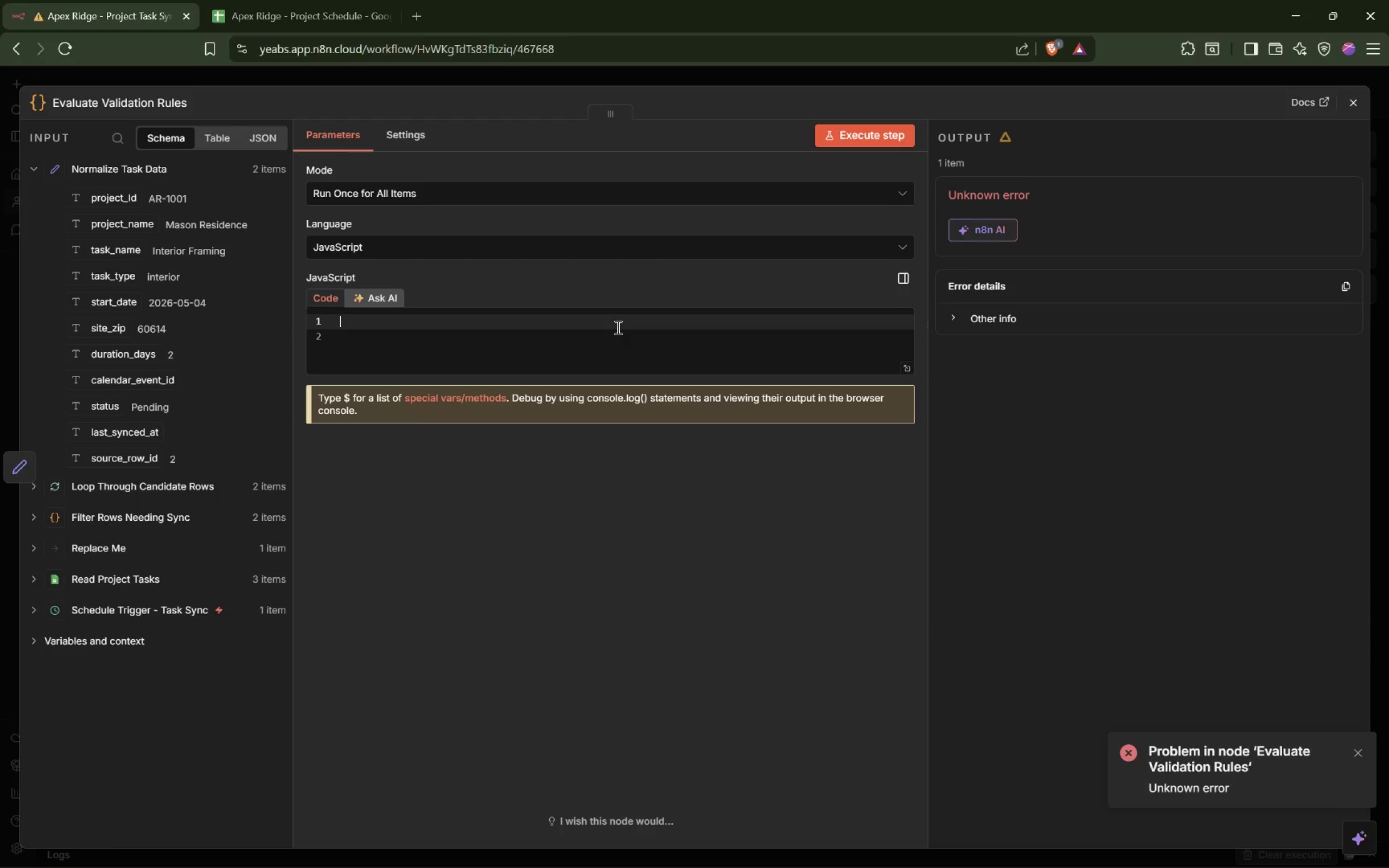 
left_click([444, 188])
 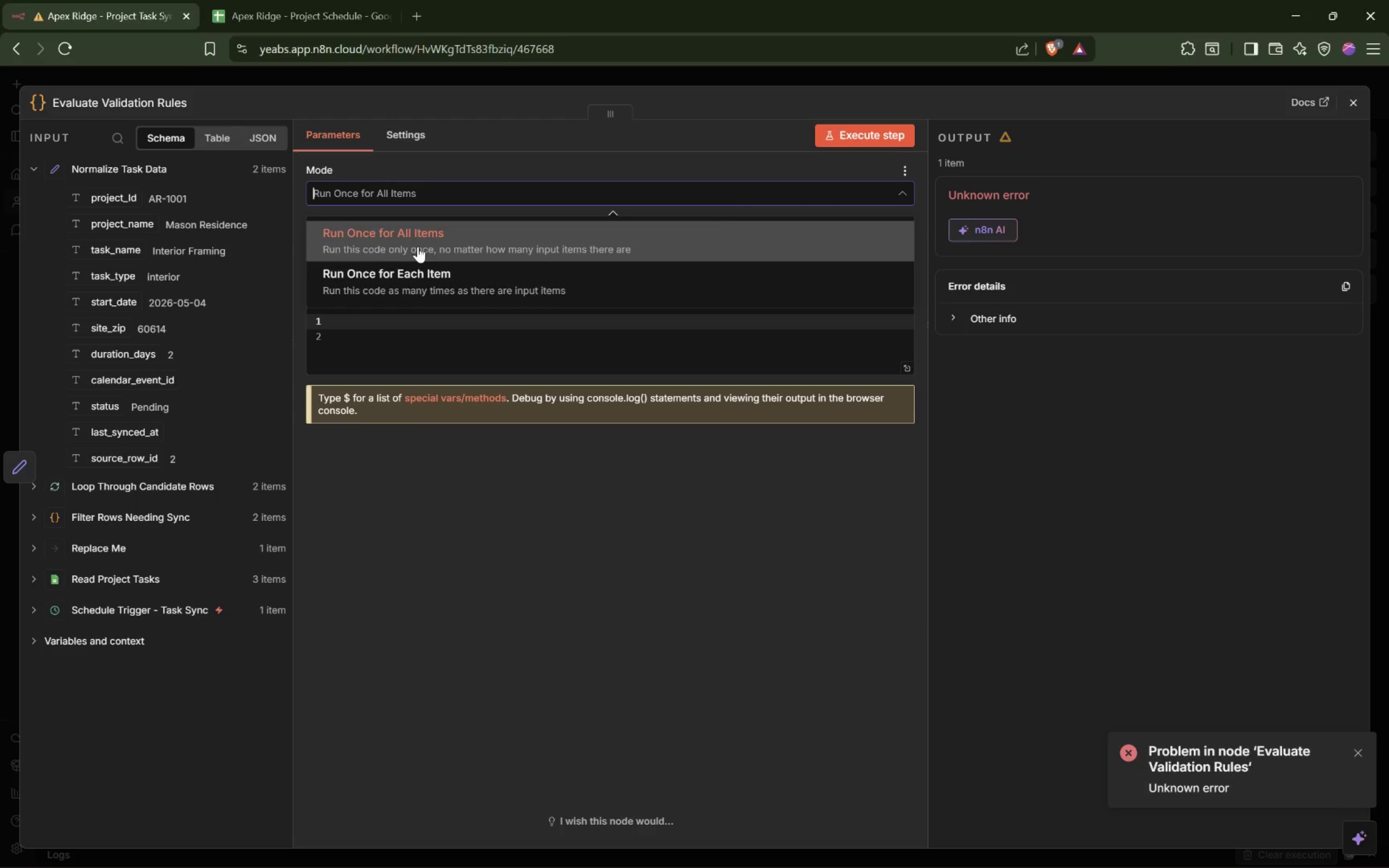 
left_click([417, 265])
 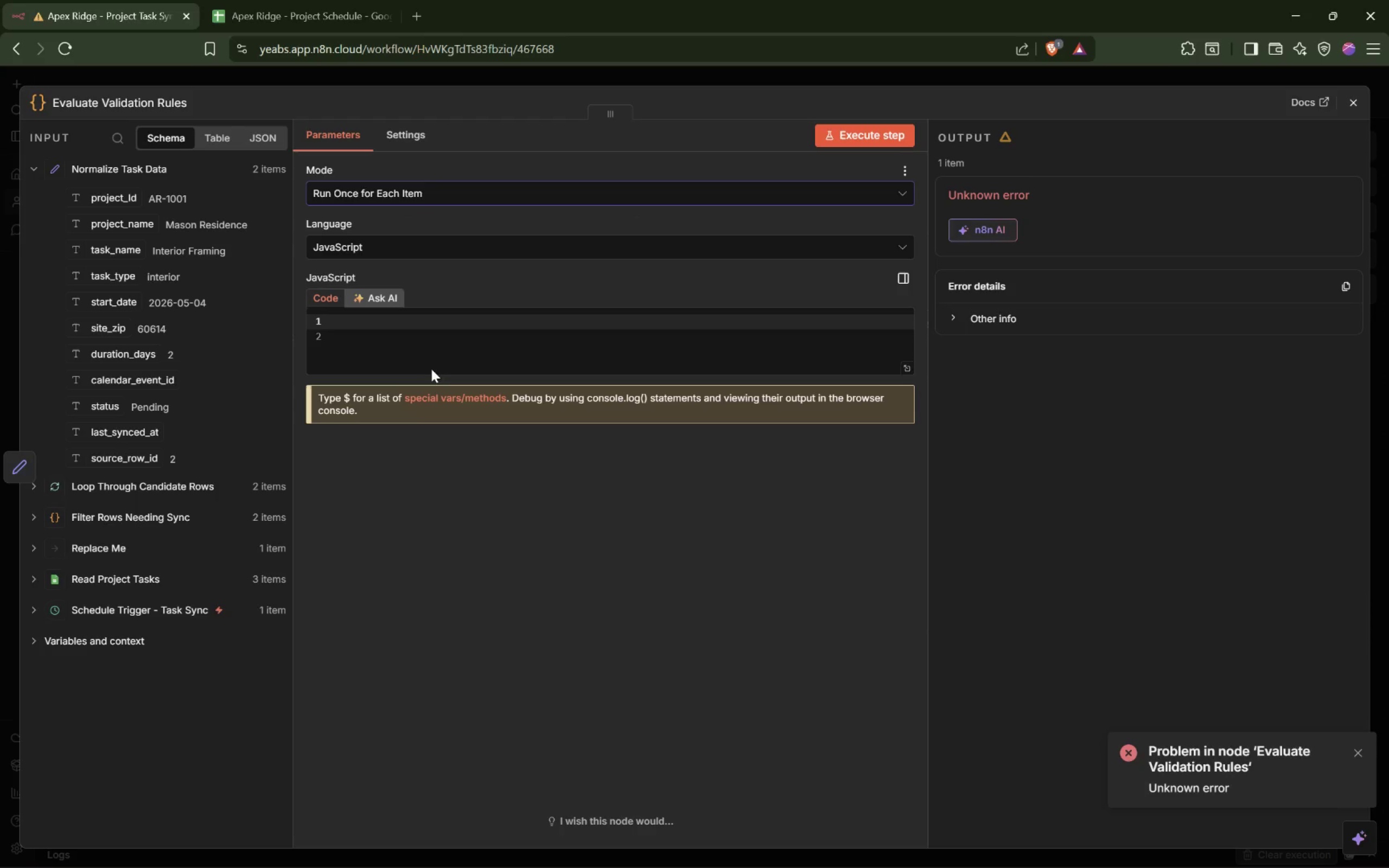 
left_click([451, 355])
 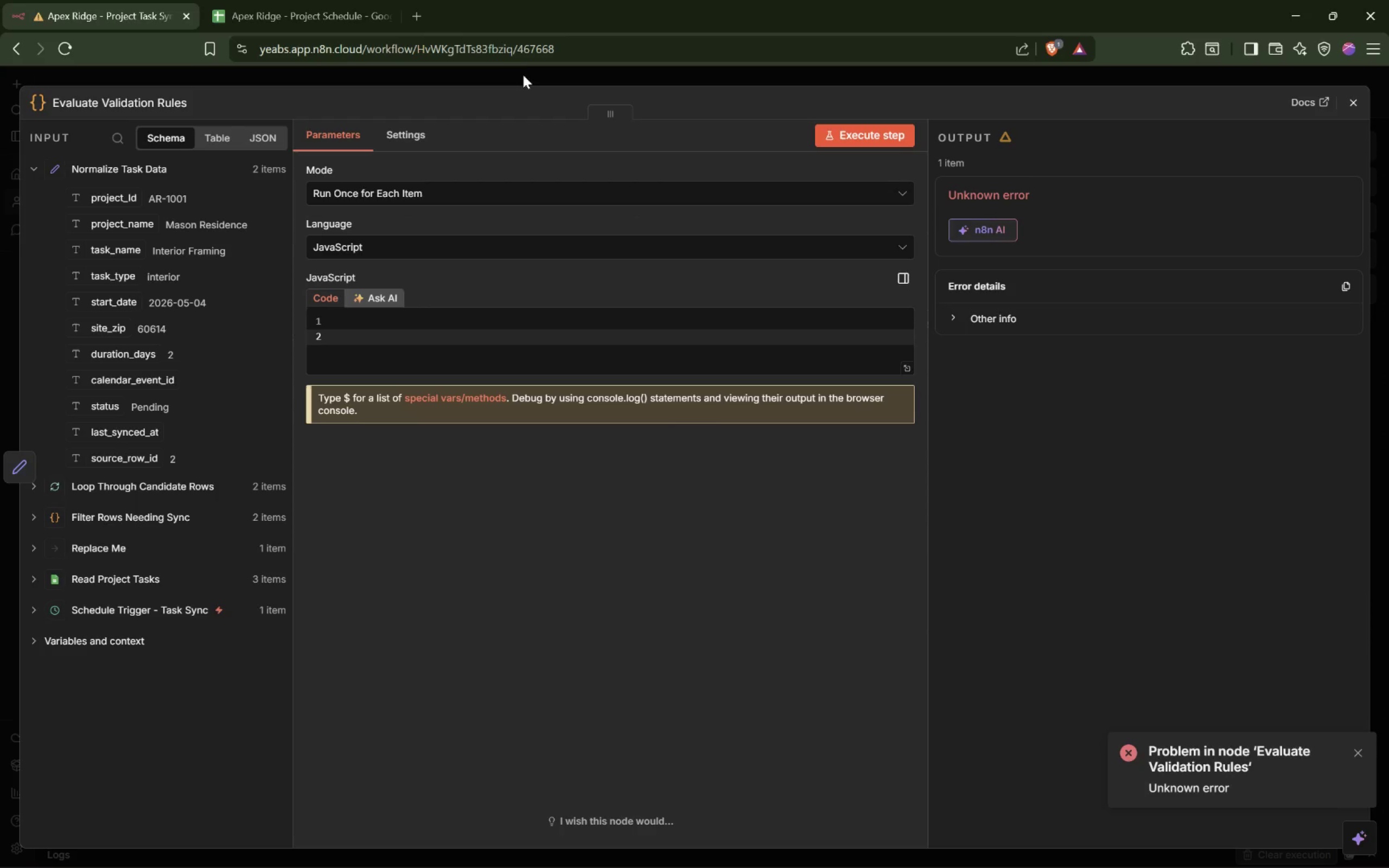 
left_click([456, 244])
 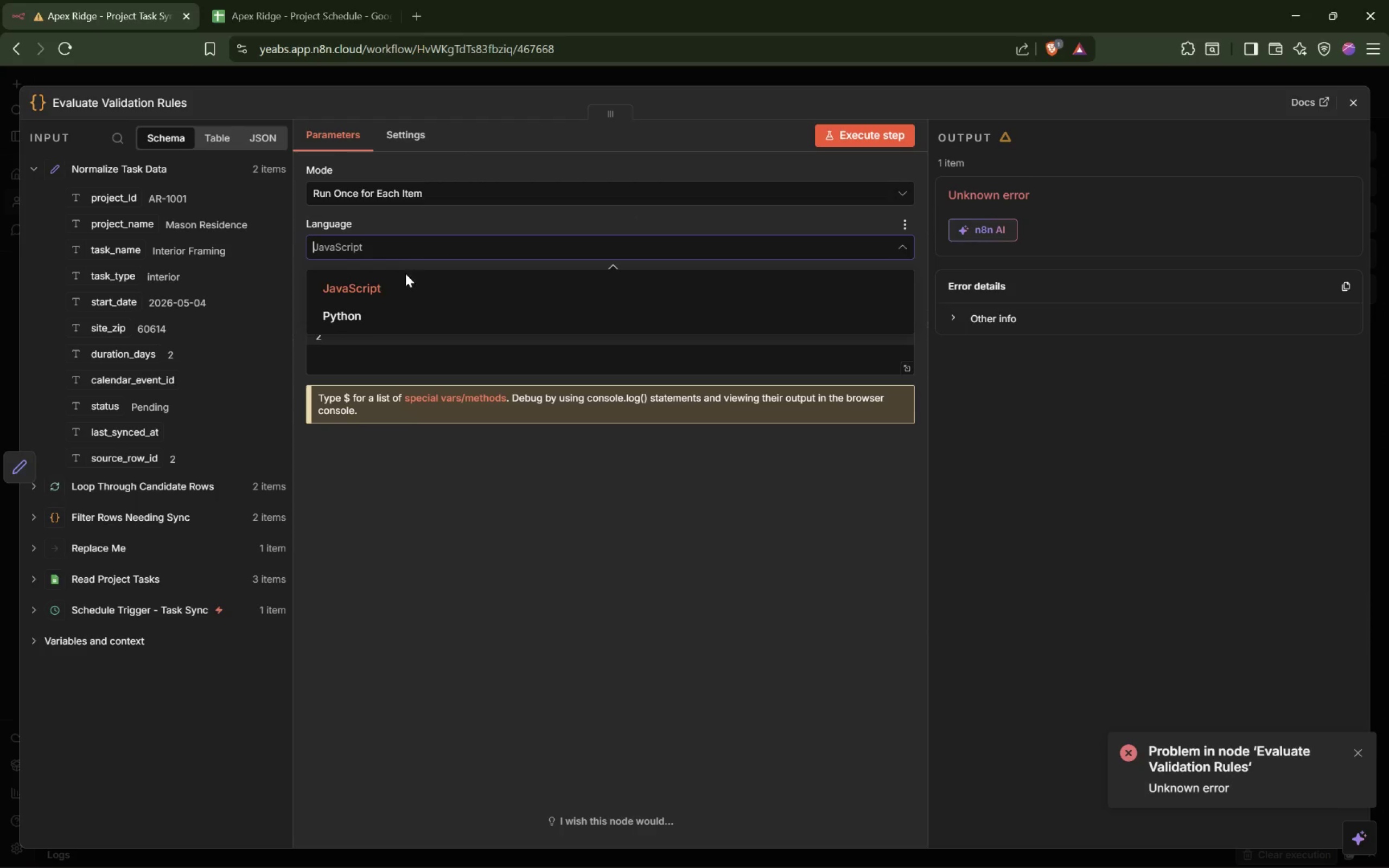 
left_click([332, 276])
 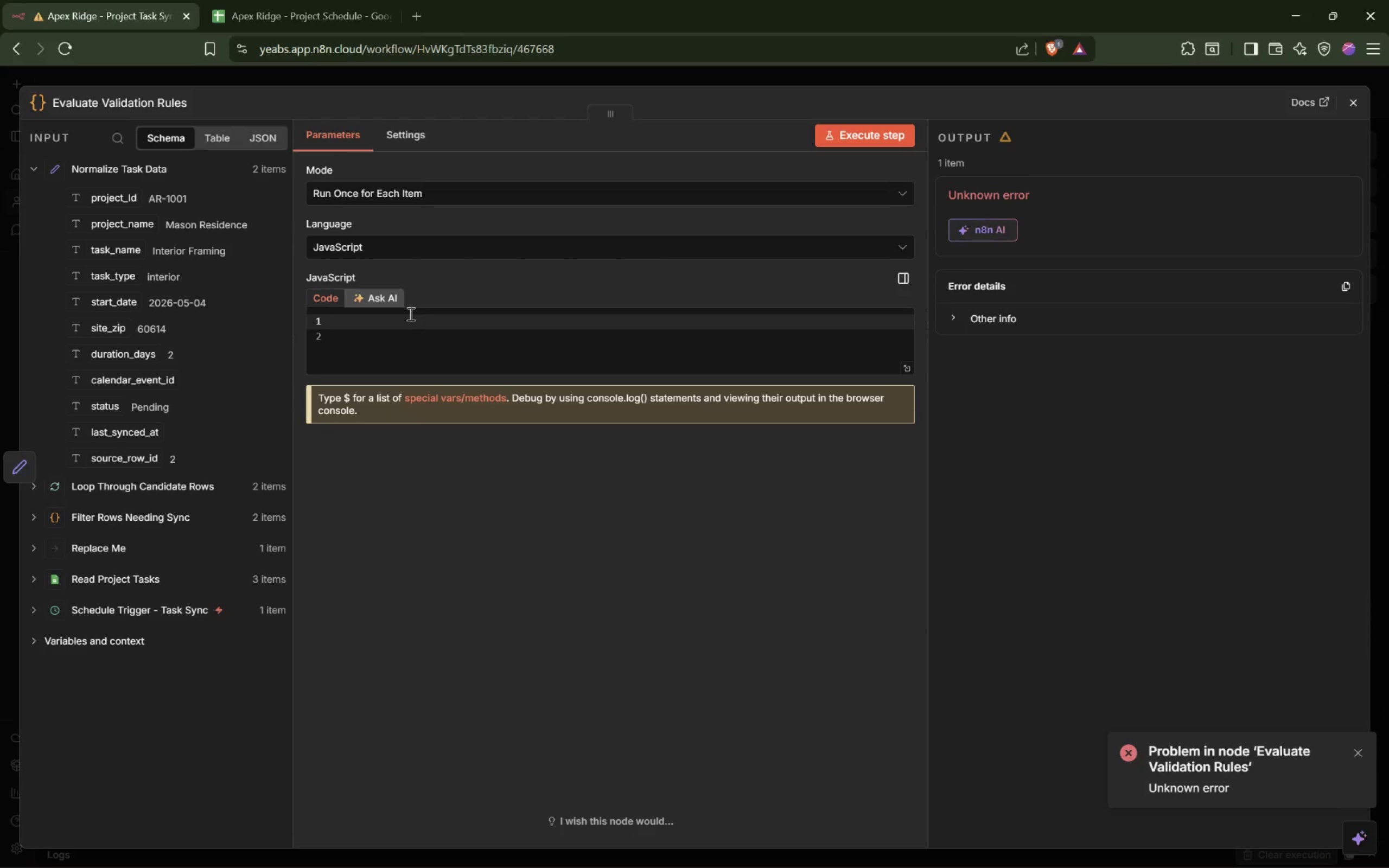 
type(cons )
key(Backspace)
type(t item = $i)
key(Backspace)
key(Backspace)
key(Backspace)
key(Backspace)
key(Backspace)
type(pu)
key(Tab)
type(.item;const data = item.json;)
 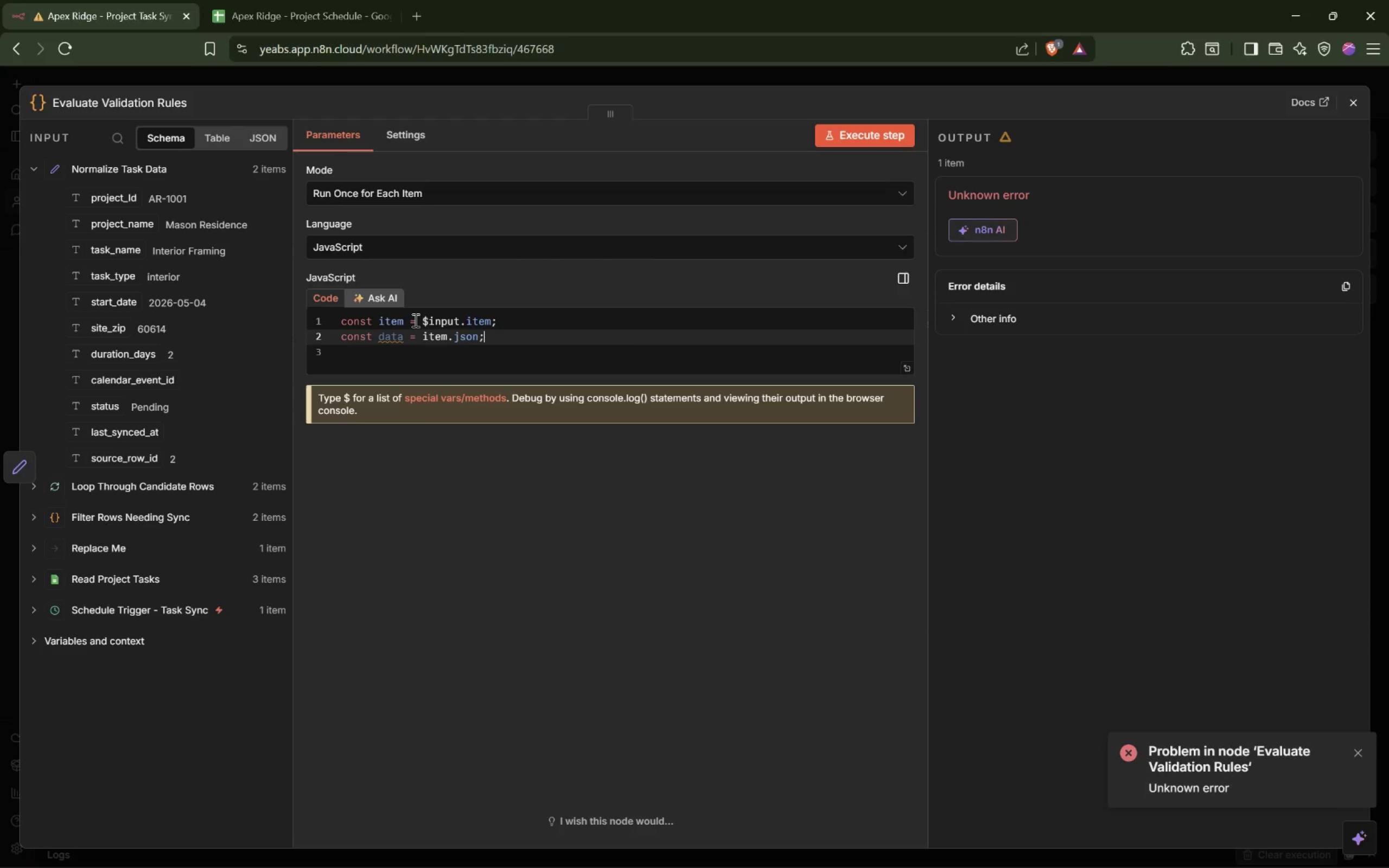 
key(Enter)
 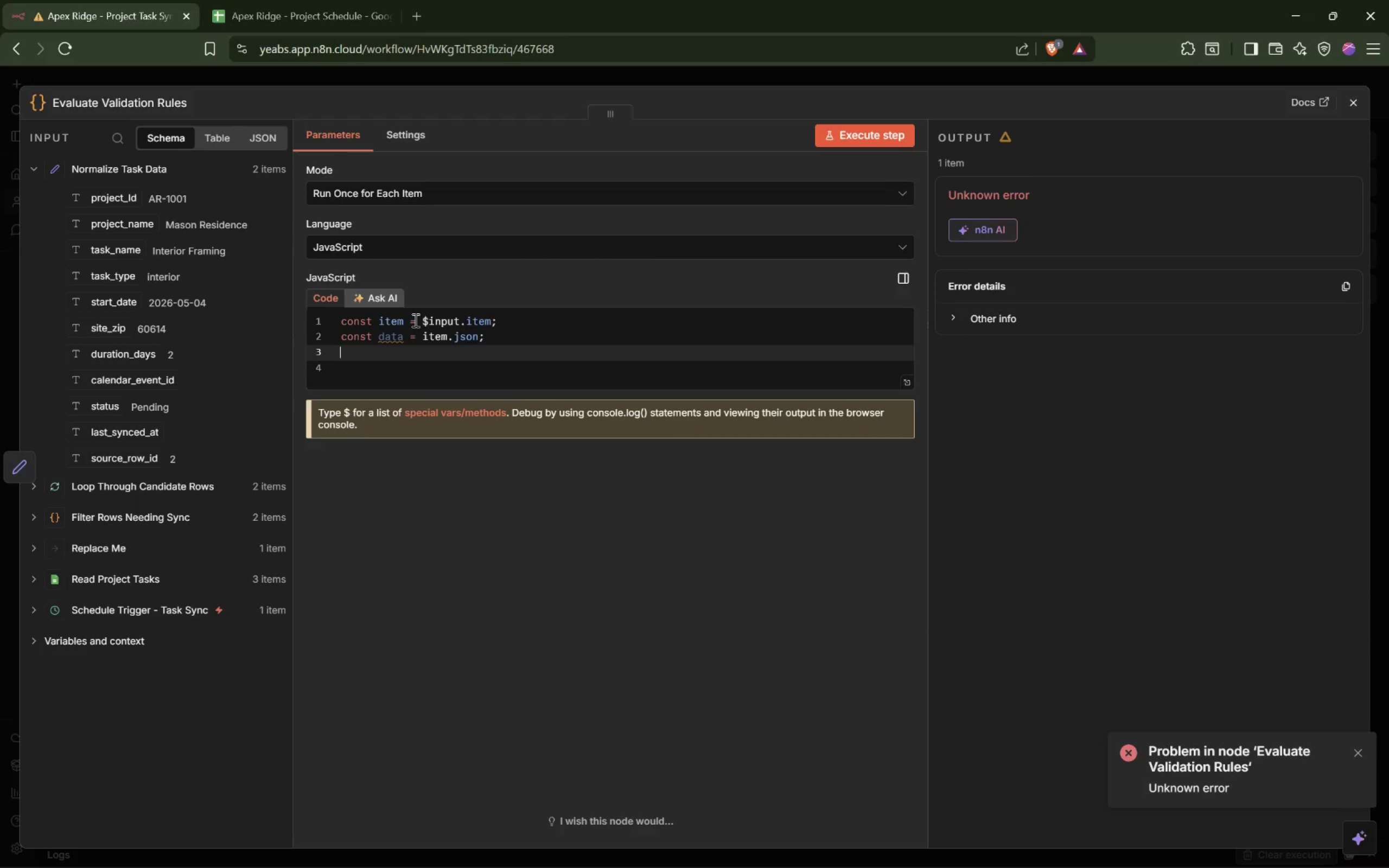 
key(Enter)
 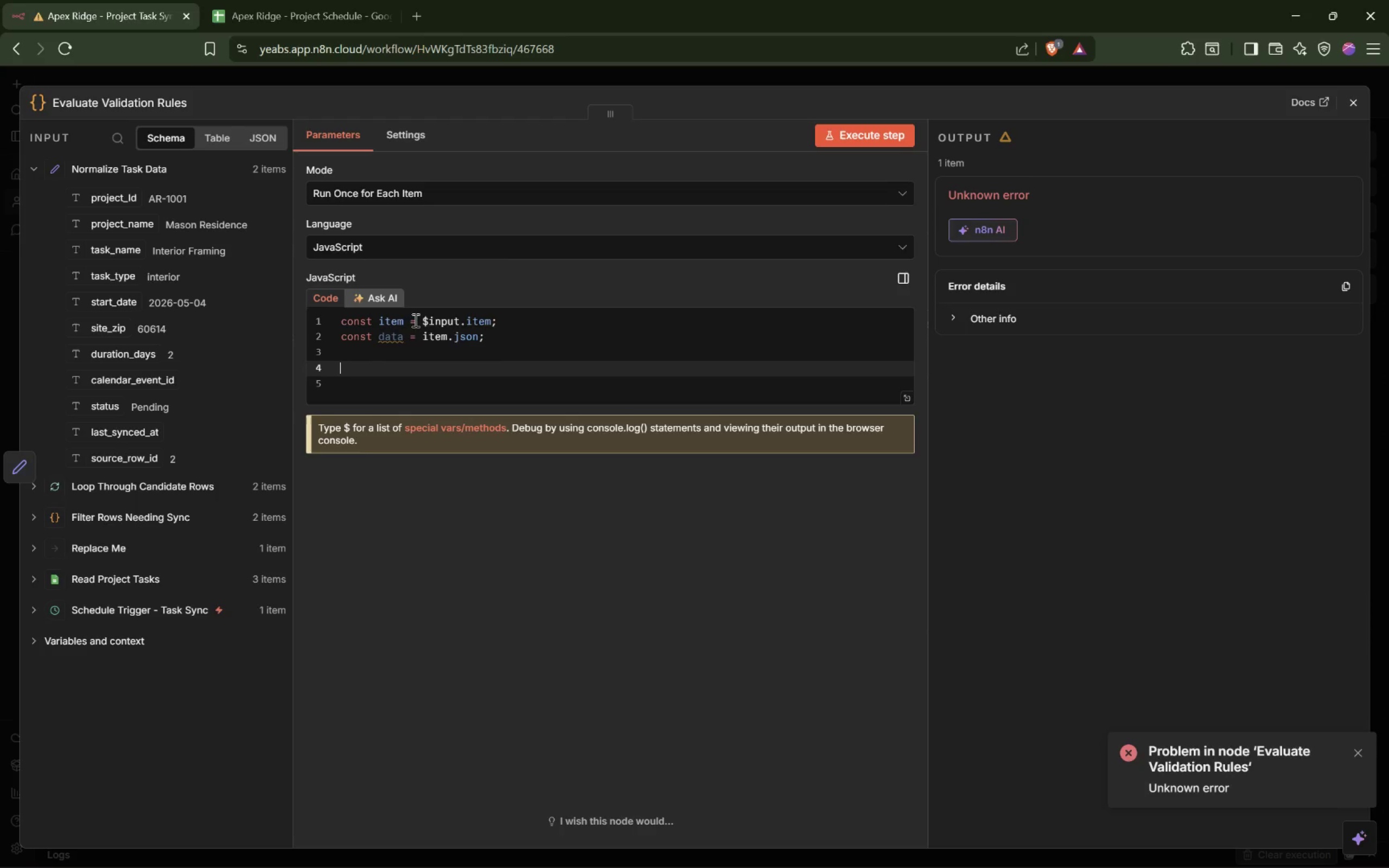 
type(const error )
key(Backspace)
type(s = [)
key(Tab)
type(;)
key(Backspace)
key(Backspace)
key(Tab)
type([];)
 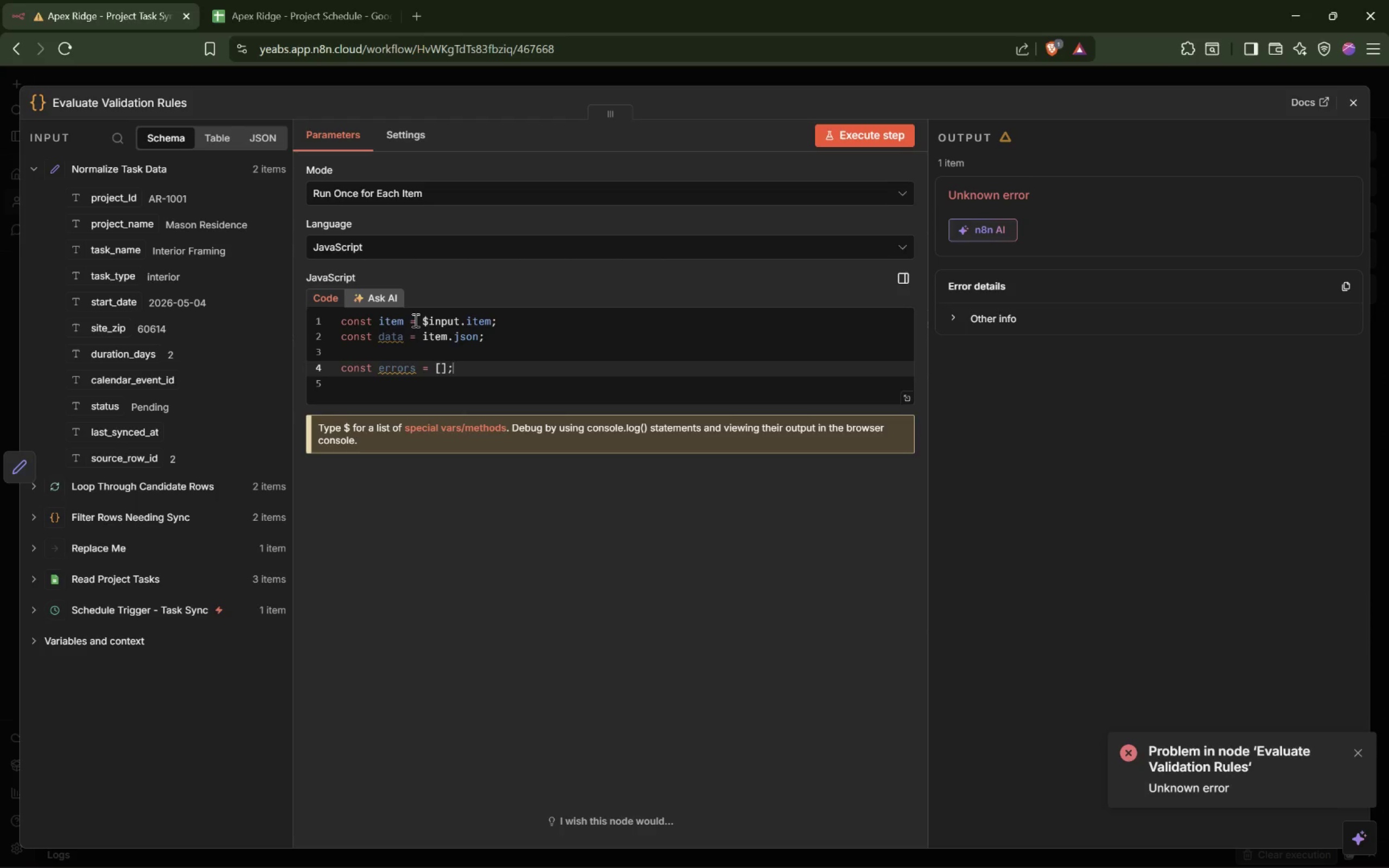 
key(Enter)
 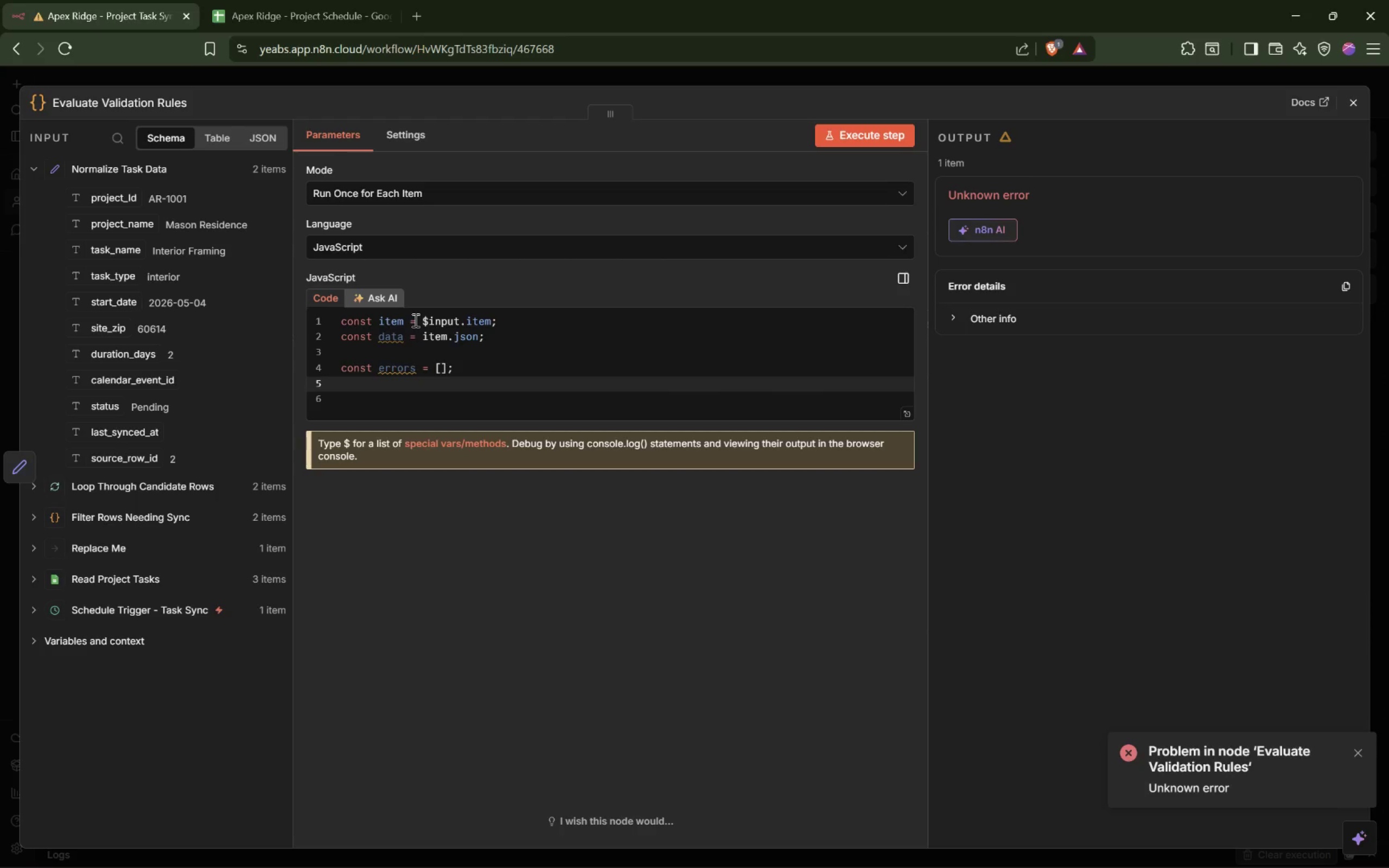 
key(Enter)
 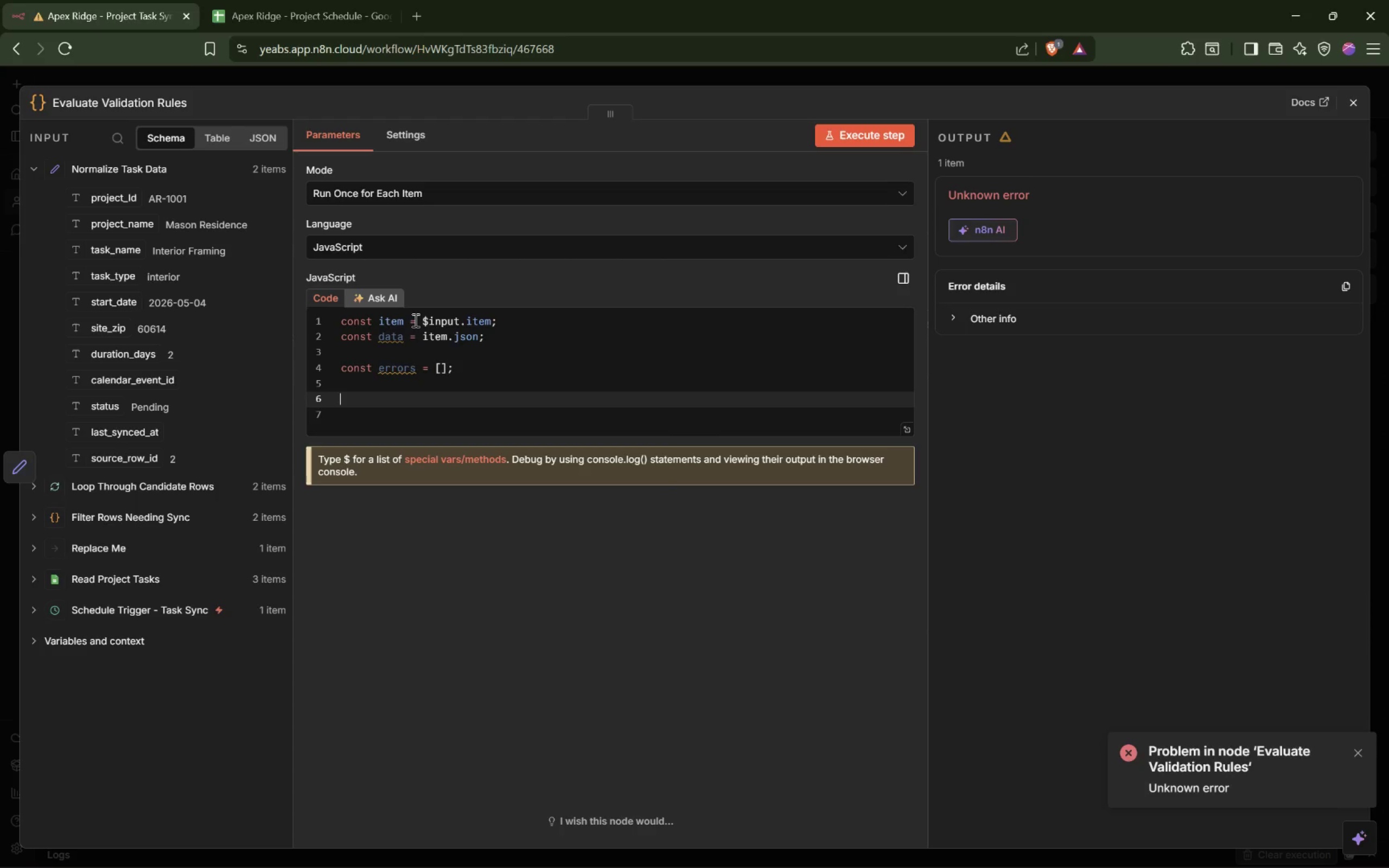 
type(if (!data.rpo)
key(Backspace)
key(Backspace)
key(Backspace)
type(po)
key(Backspace)
type(r)
 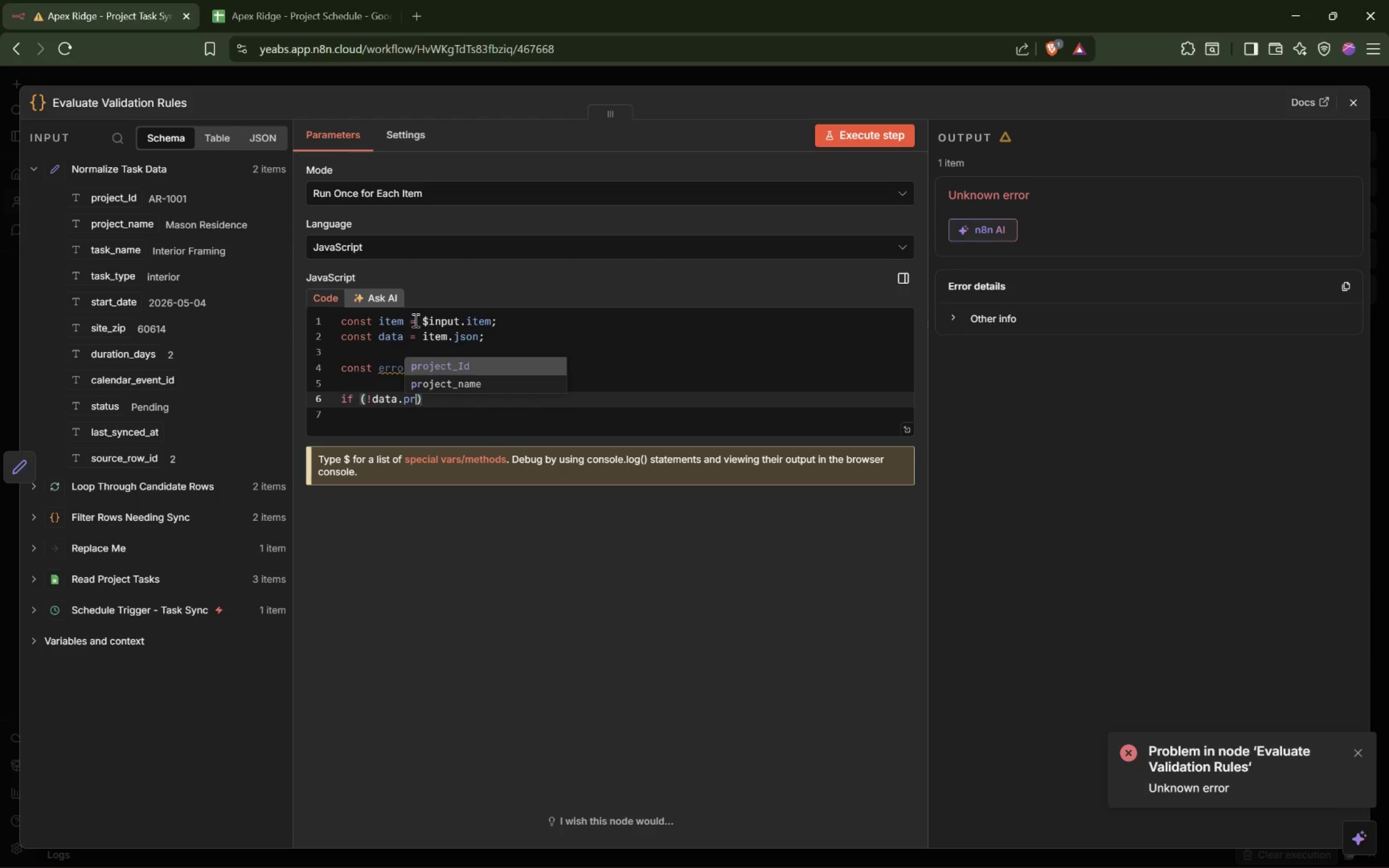 
key(ArrowDown)
 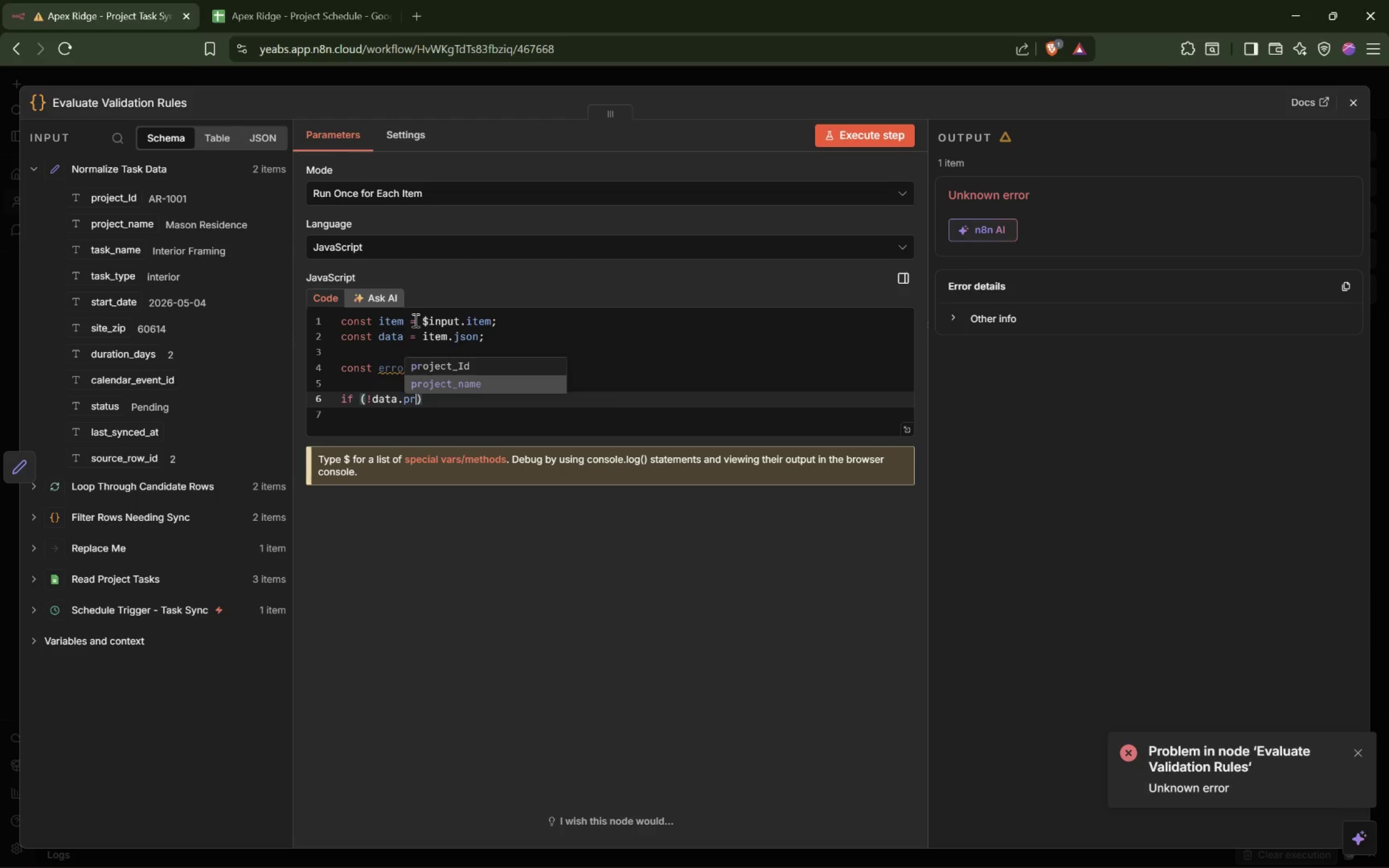 
key(Enter)
 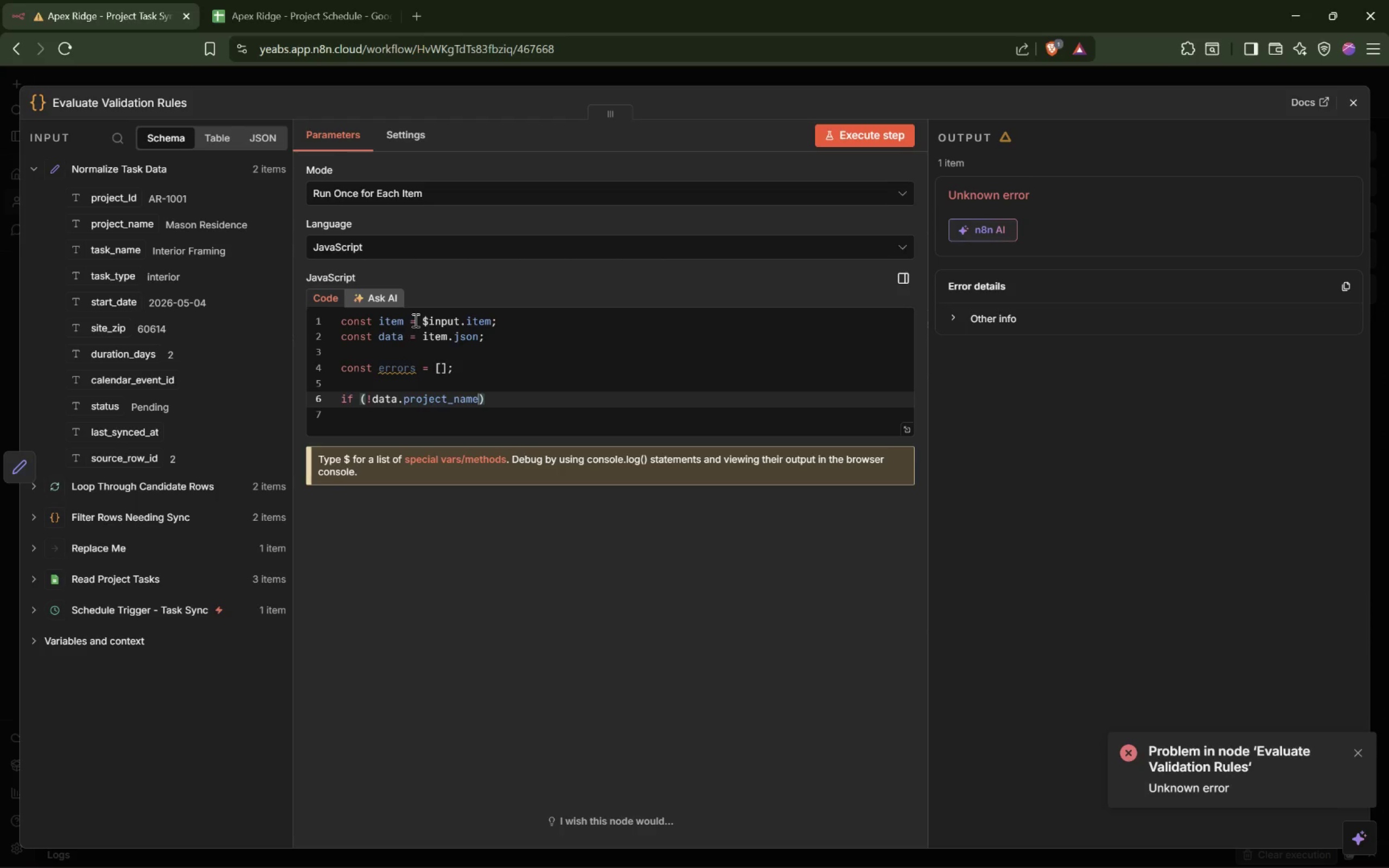 
key(ArrowRight)
 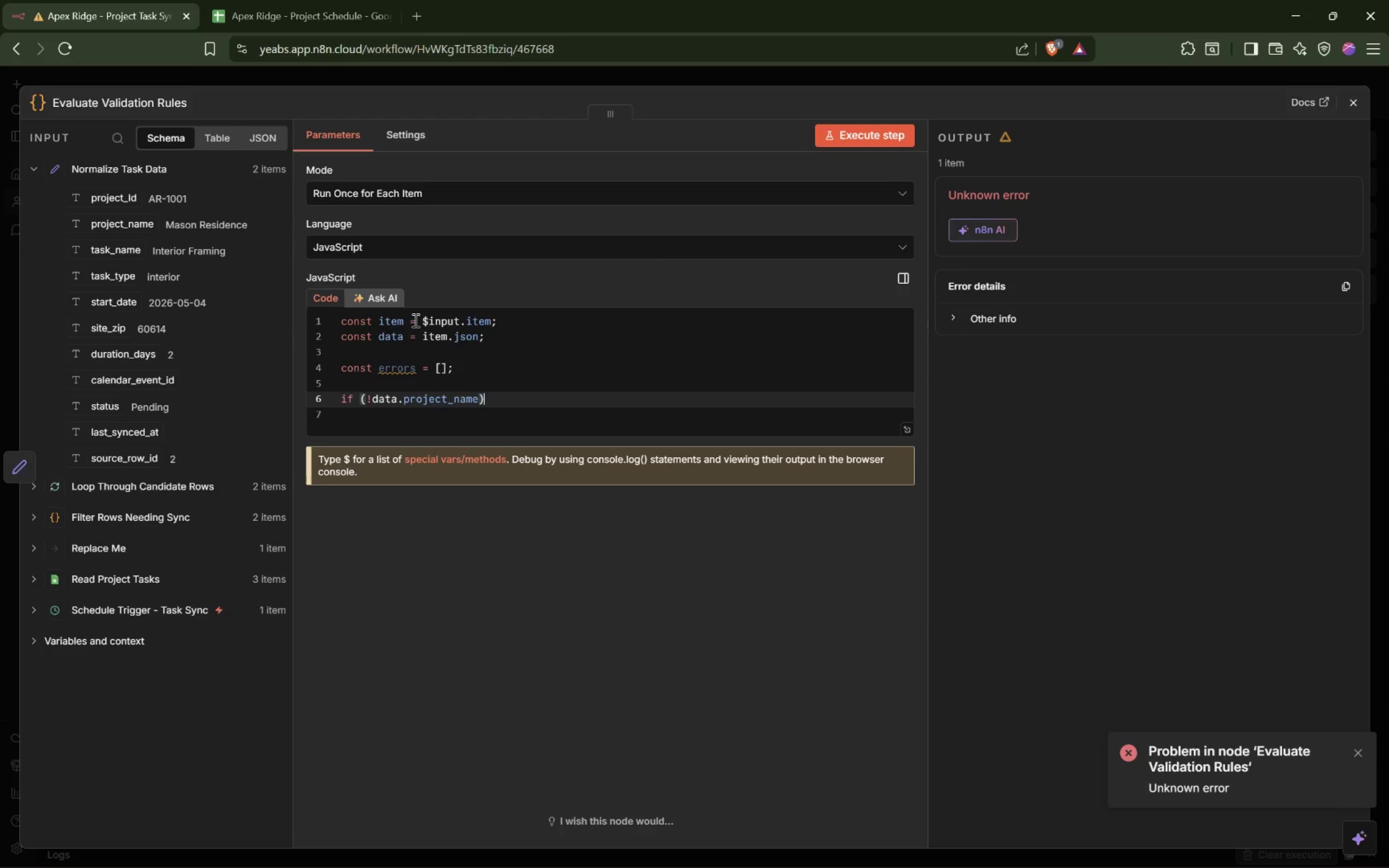 
type( erro)
key(Tab)
type(.up)
key(Backspace)
key(Backspace)
type(p)
 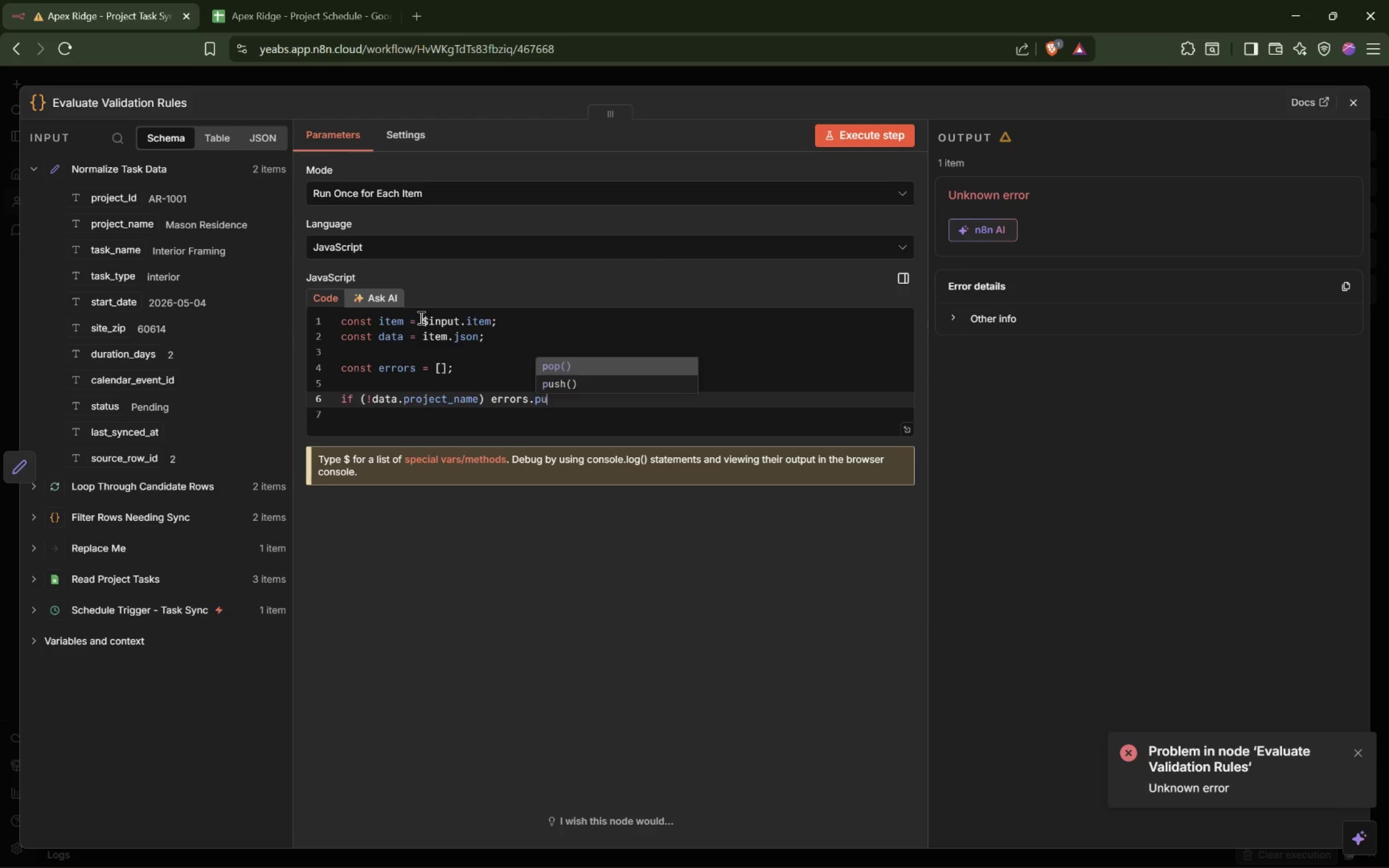 
type(us)
key(Tab)
type('Project name)
key(Backspace)
key(Backspace)
key(Backspace)
key(Backspace)
type(Name is required')[Delete];)
 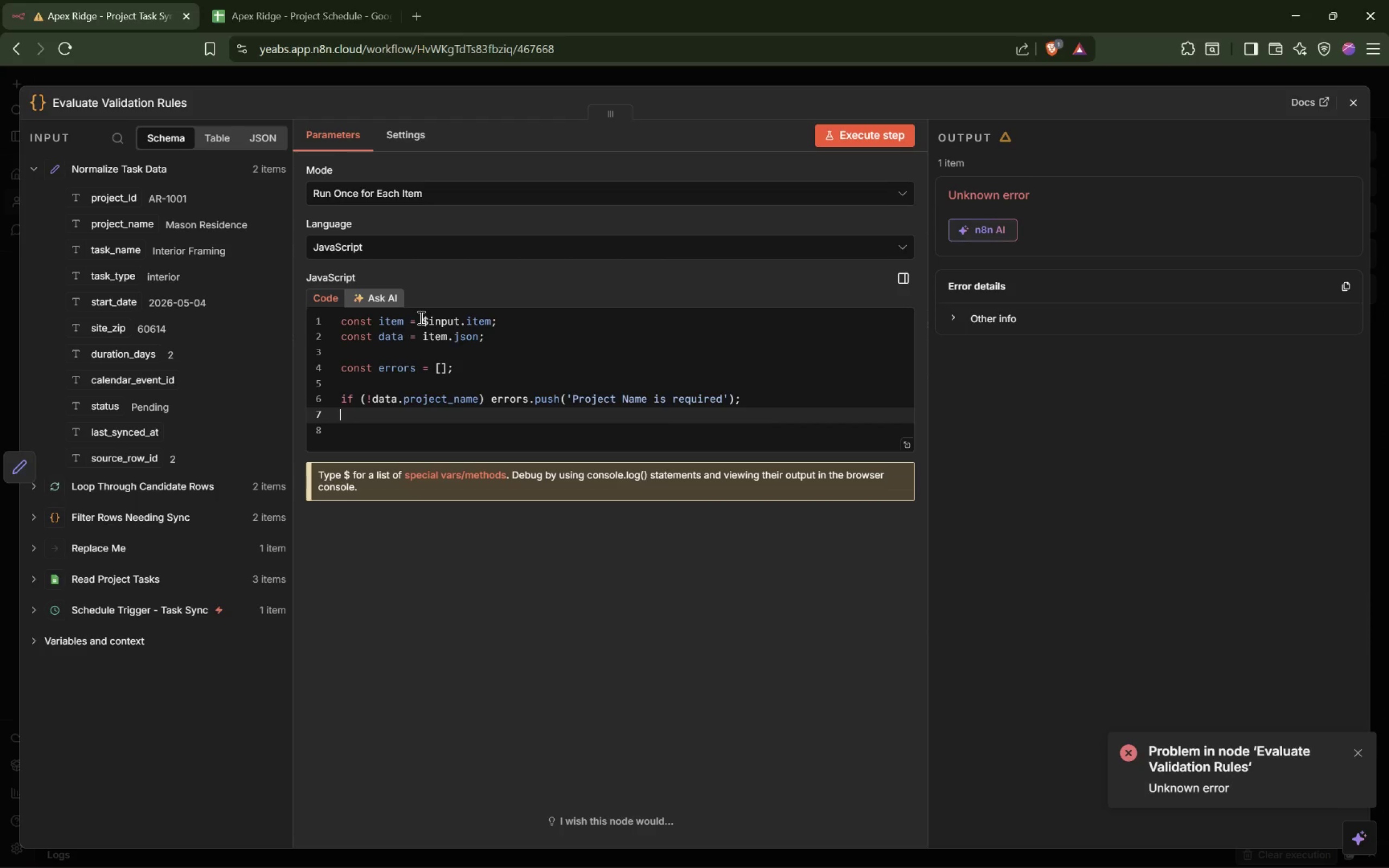 
 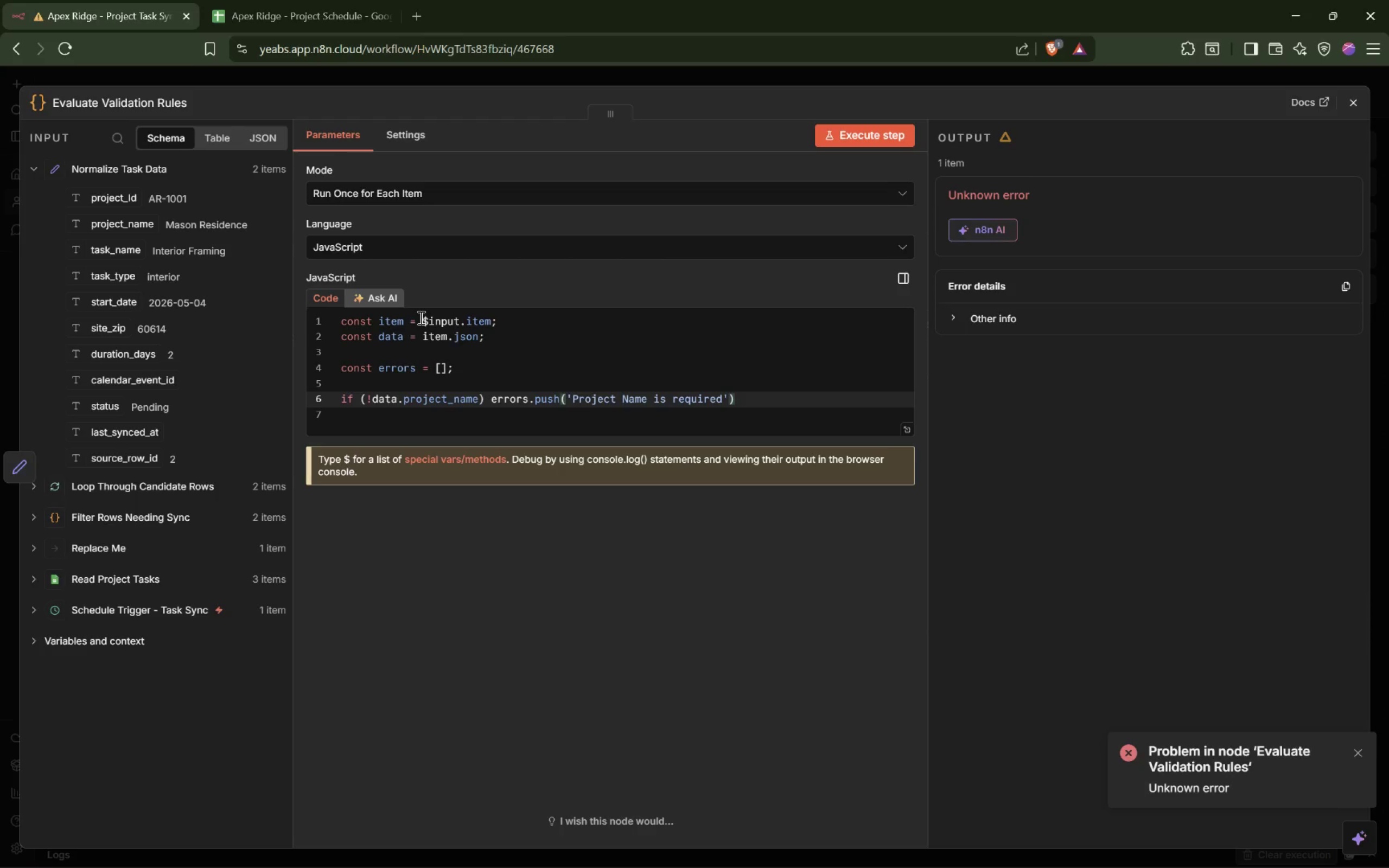 
key(Enter)
 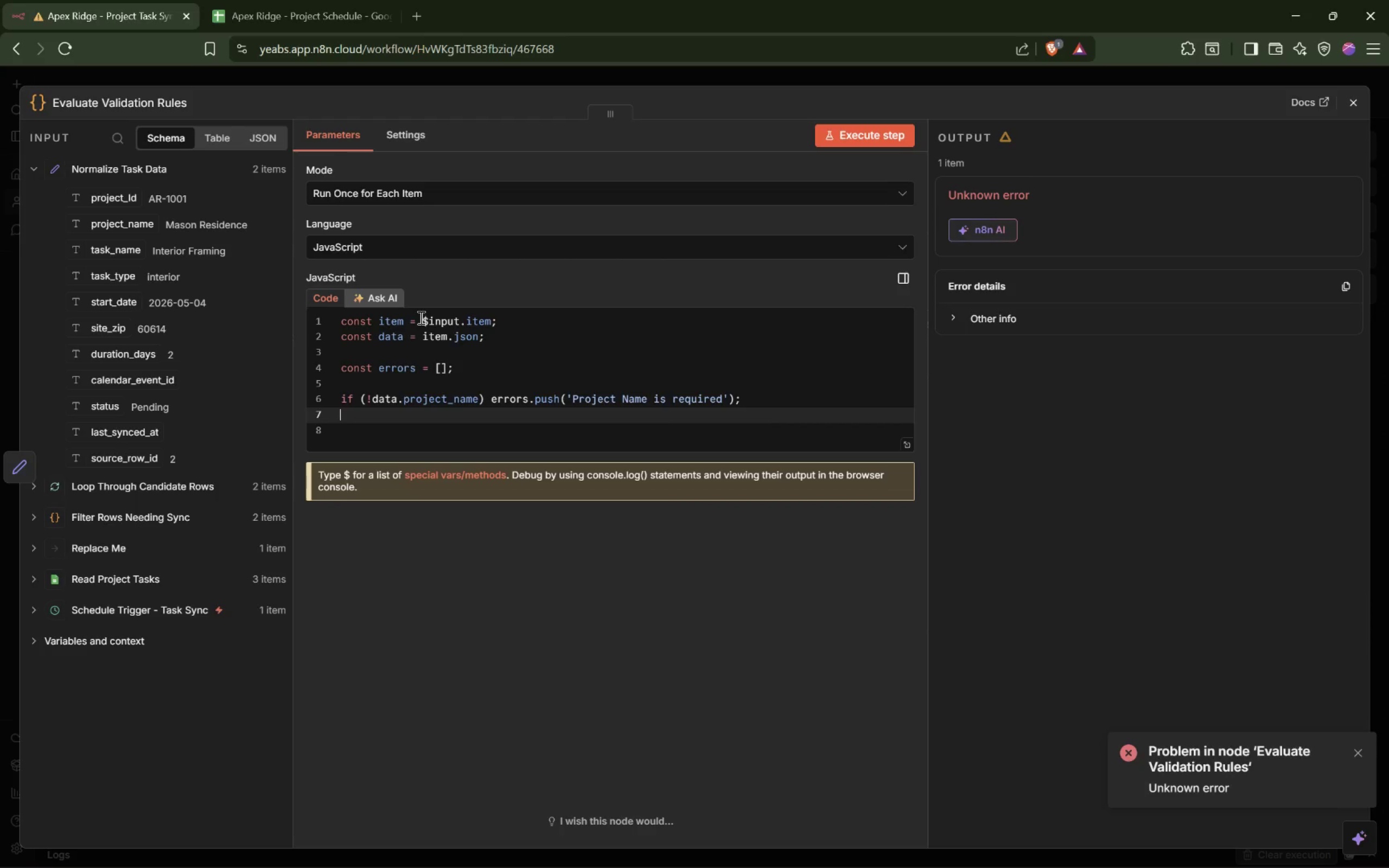 
type(if (!data.task)
key(Tab)
type() erors.push('Tak)
key(Backspace)
type(sk Name is required');)
 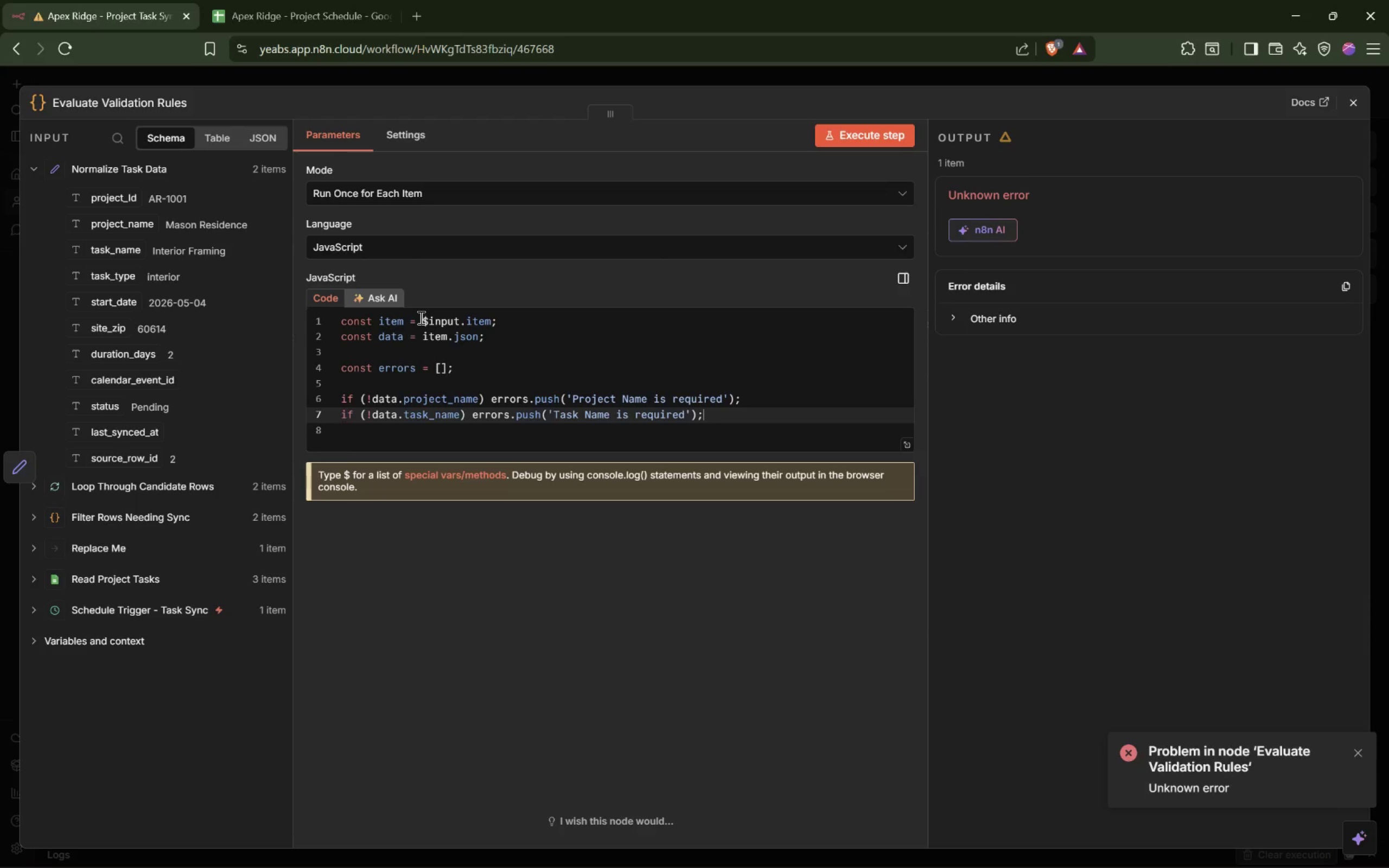 
 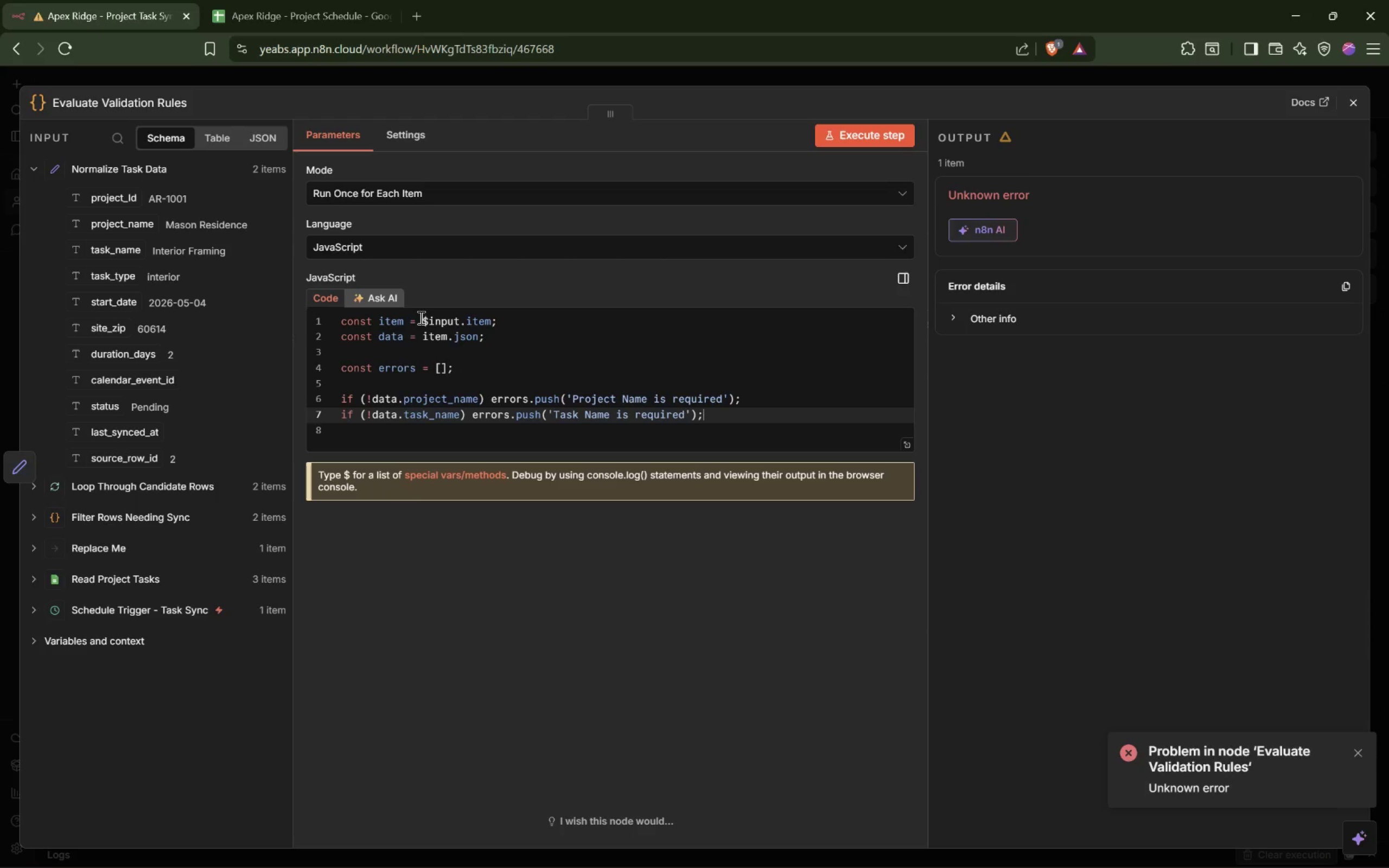 
key(Enter)
 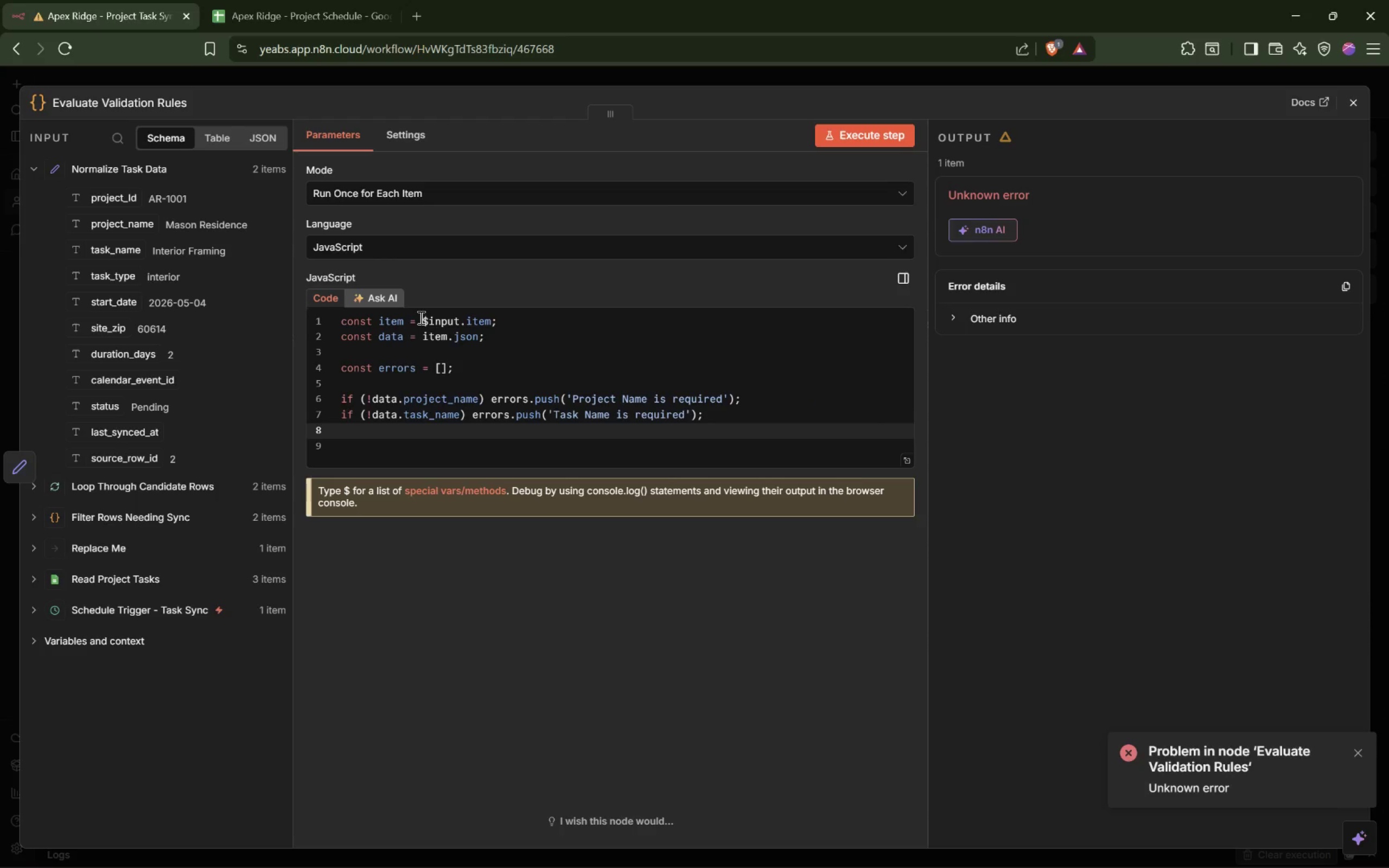 
type(if (!data)
 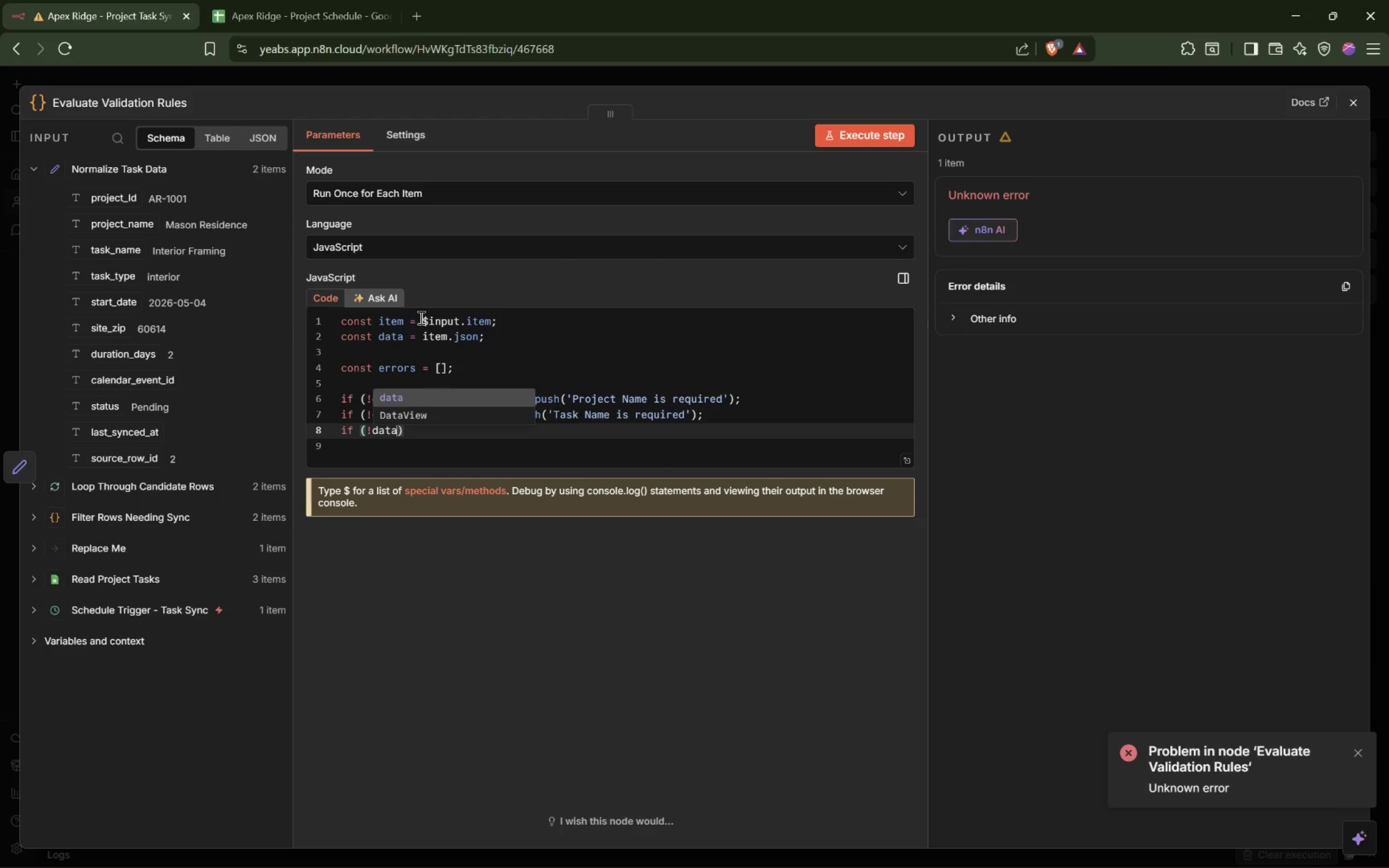 
wait(7.38)
 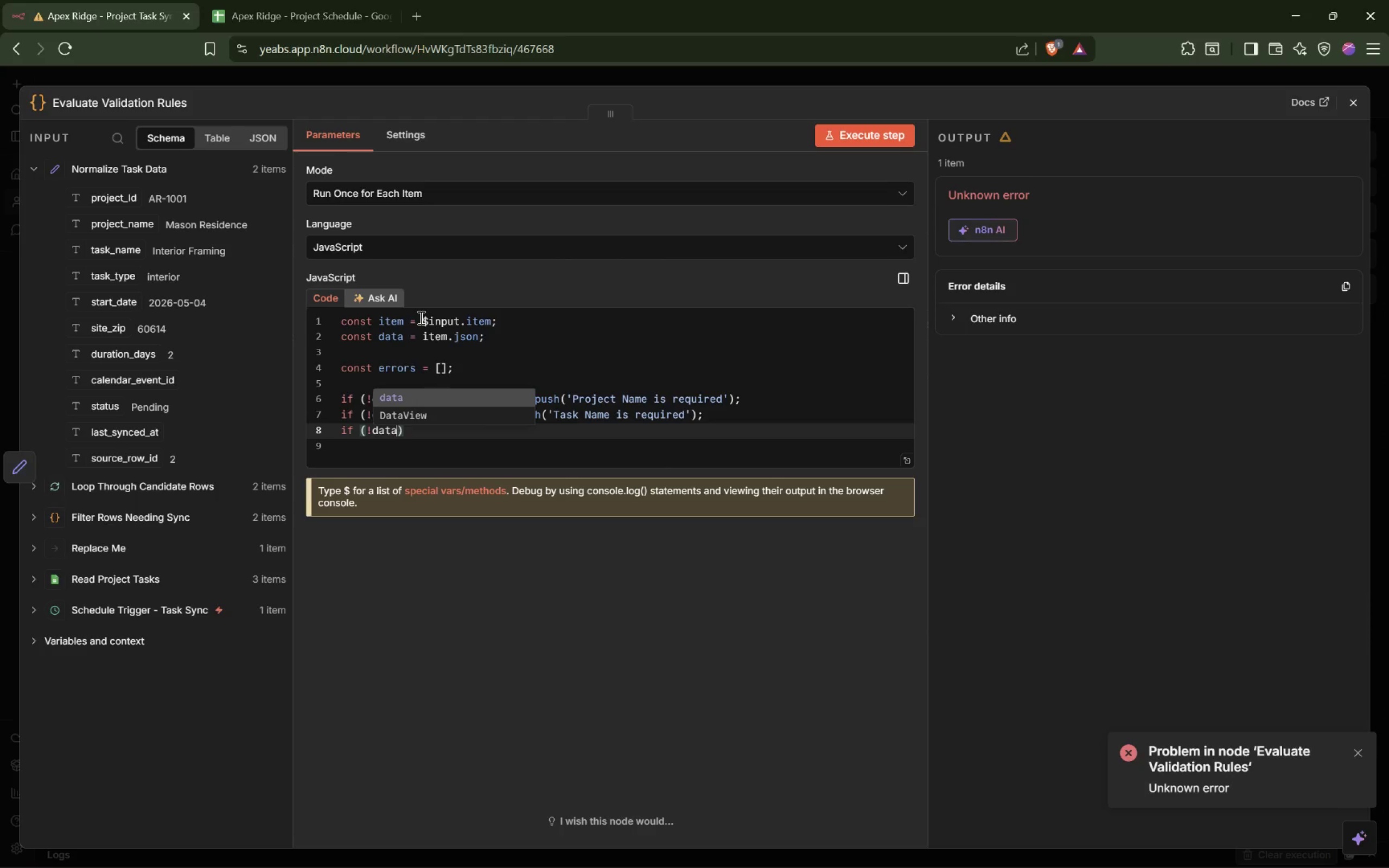 
key(Backspace)
key(Backspace)
key(Backspace)
key(Backspace)
type(['Interior', 'E)
key(Backspace)
key(Backspace)
key(Backspace)
key(Backspace)
key(Backspace)
key(Backspace)
key(Backspace)
key(Backspace)
type(, 'Exterior)
 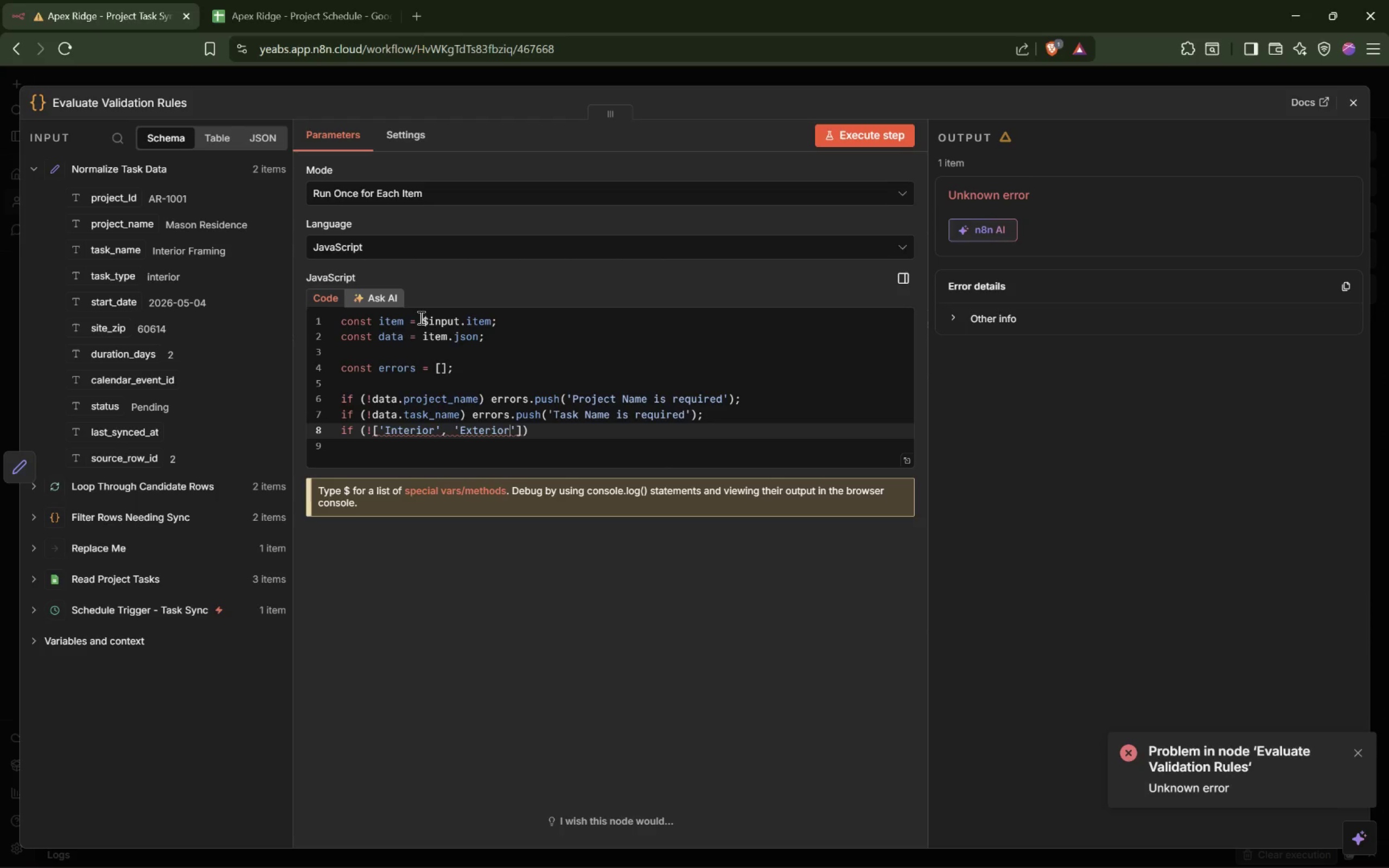 
key(ArrowRight)
 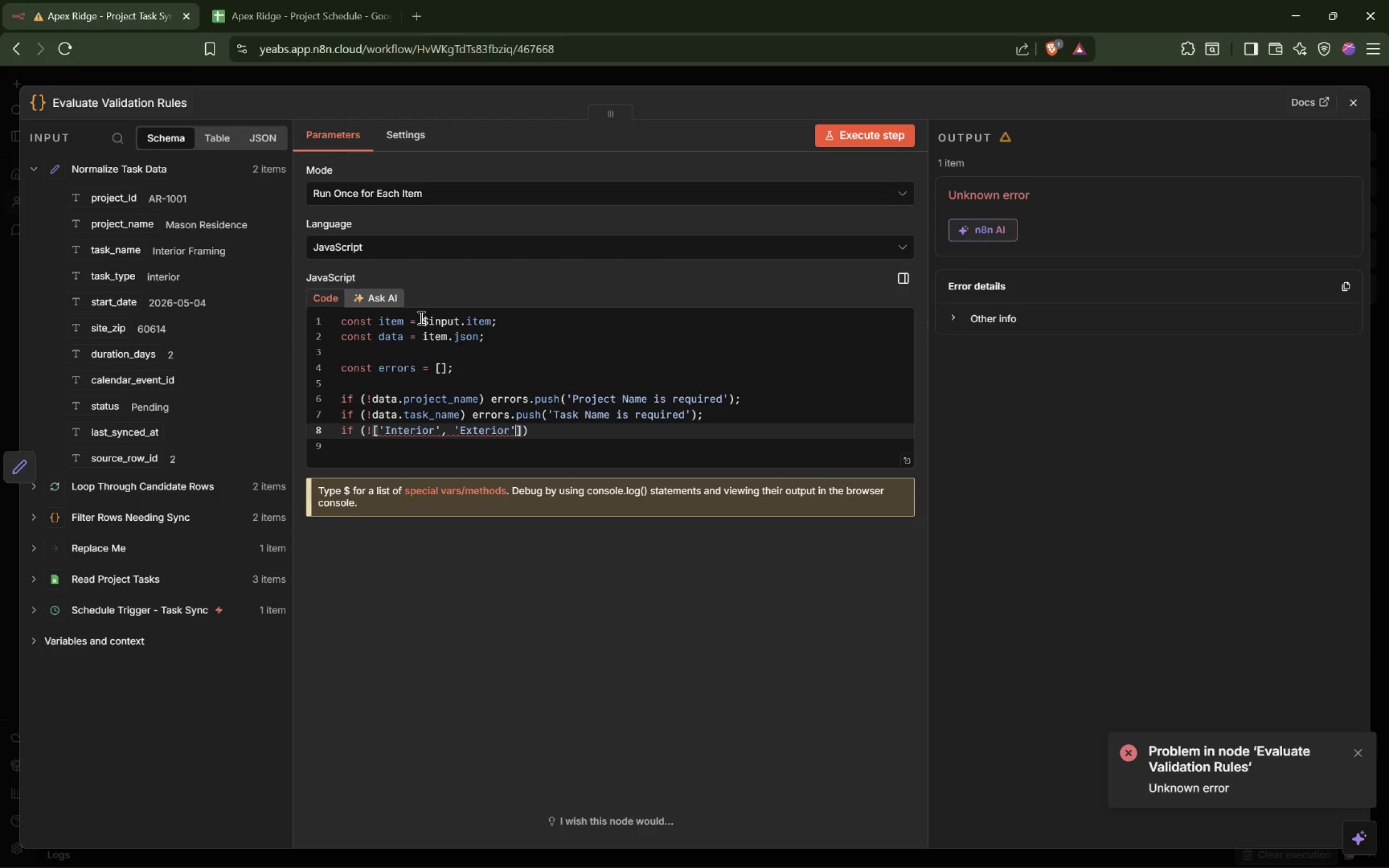 
key(ArrowRight)
 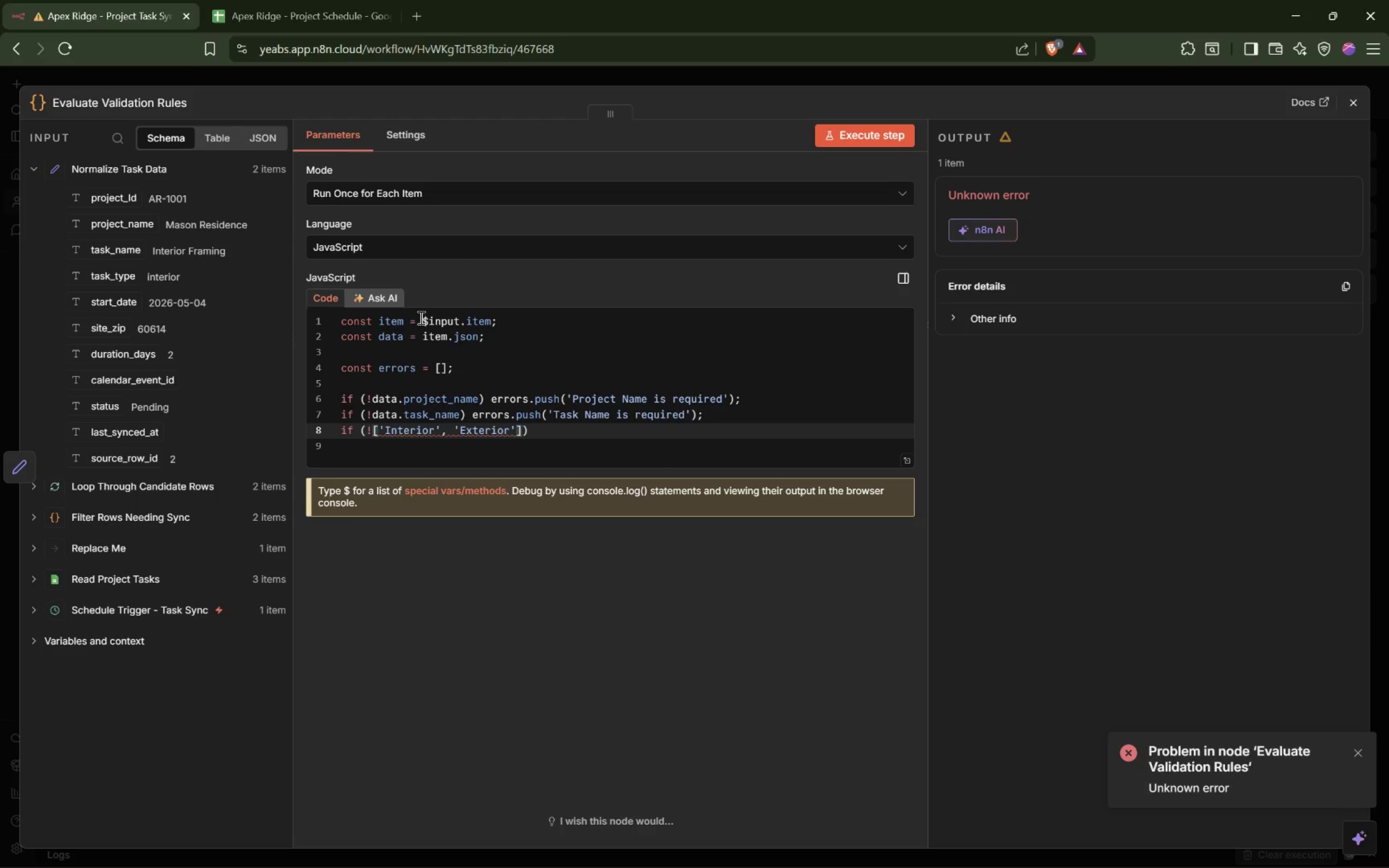 
type(.includes(data.taskt)
key(Backspace)
type(_type)
 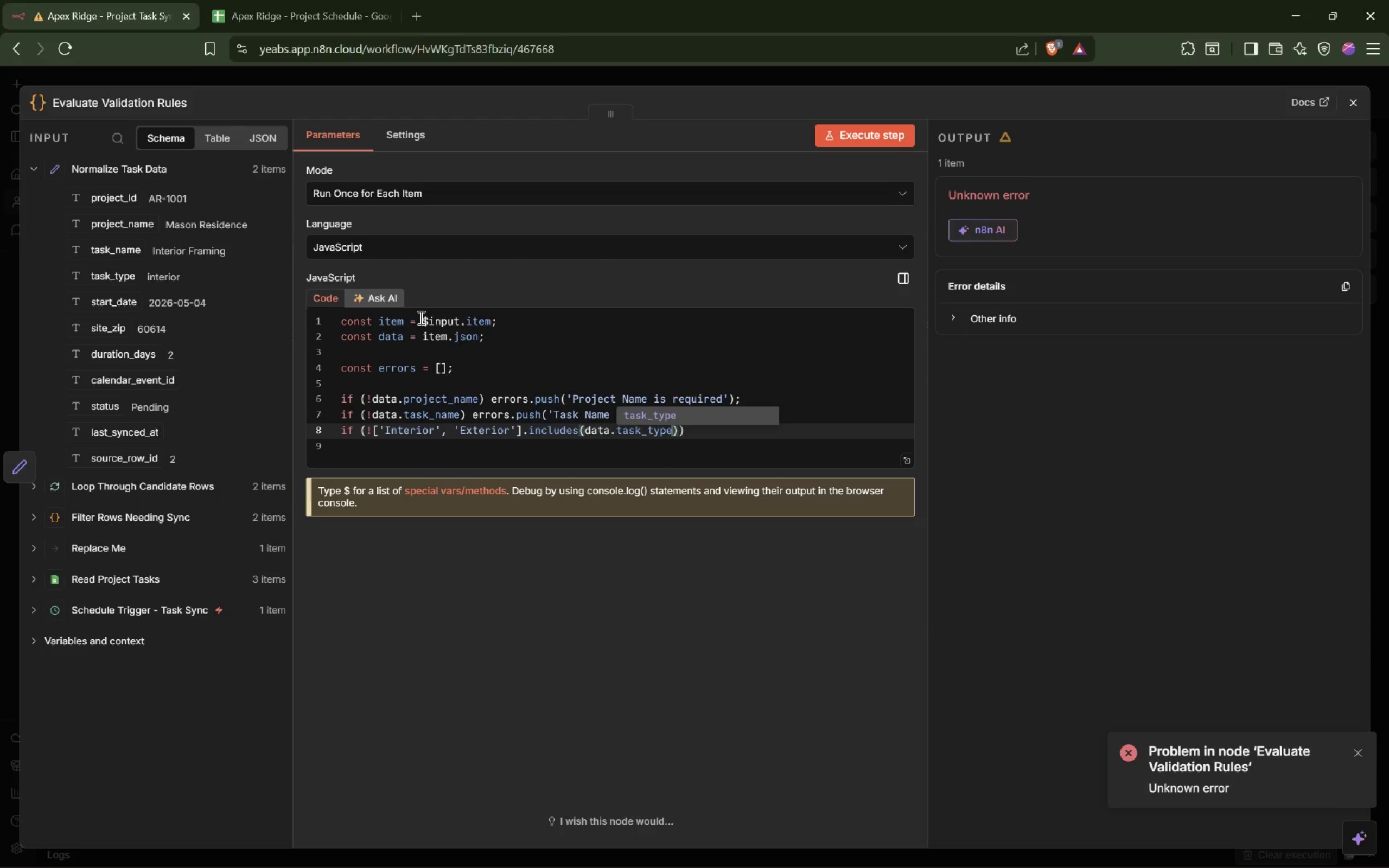 
key(ArrowRight)
 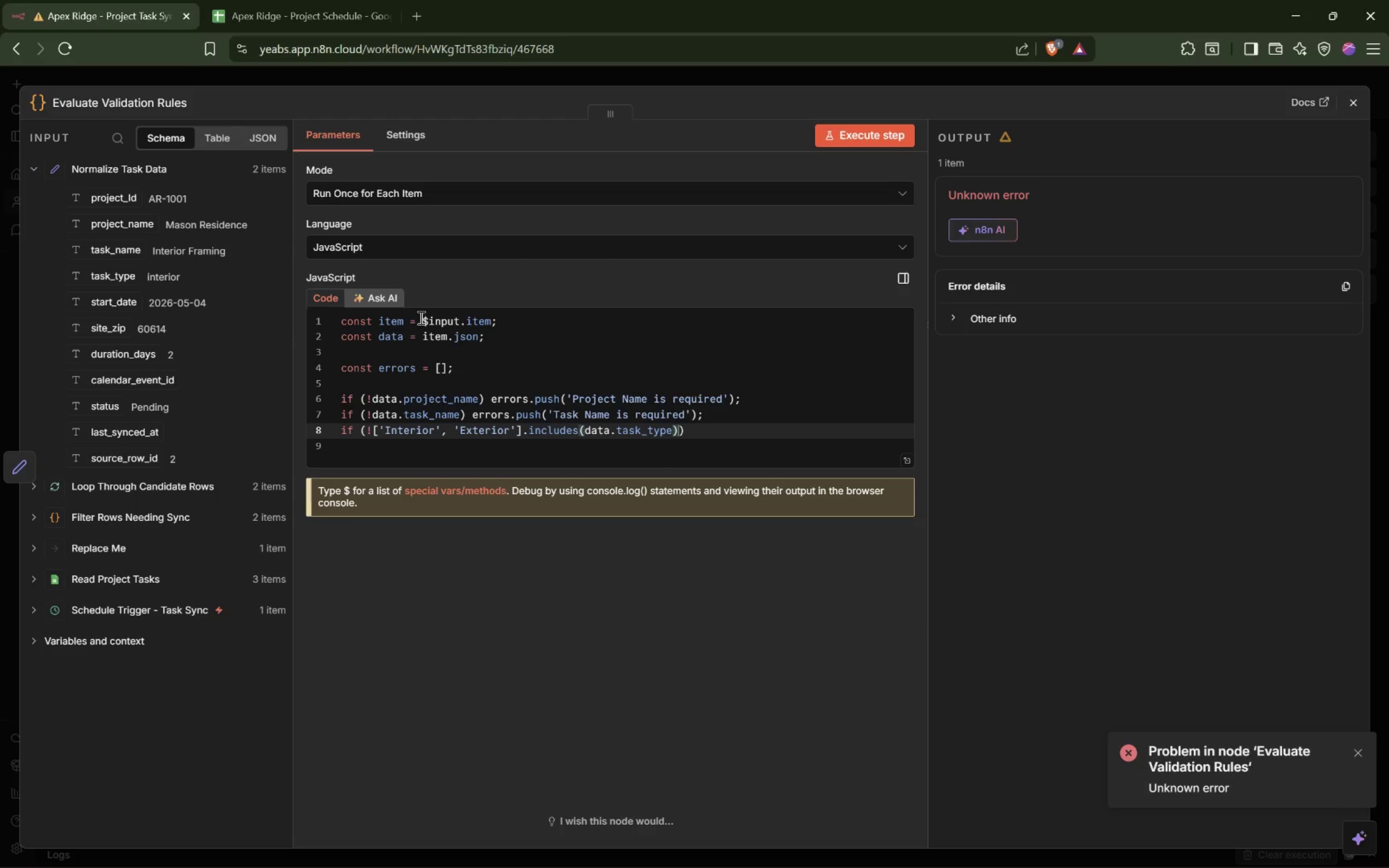 
key(ArrowRight)
 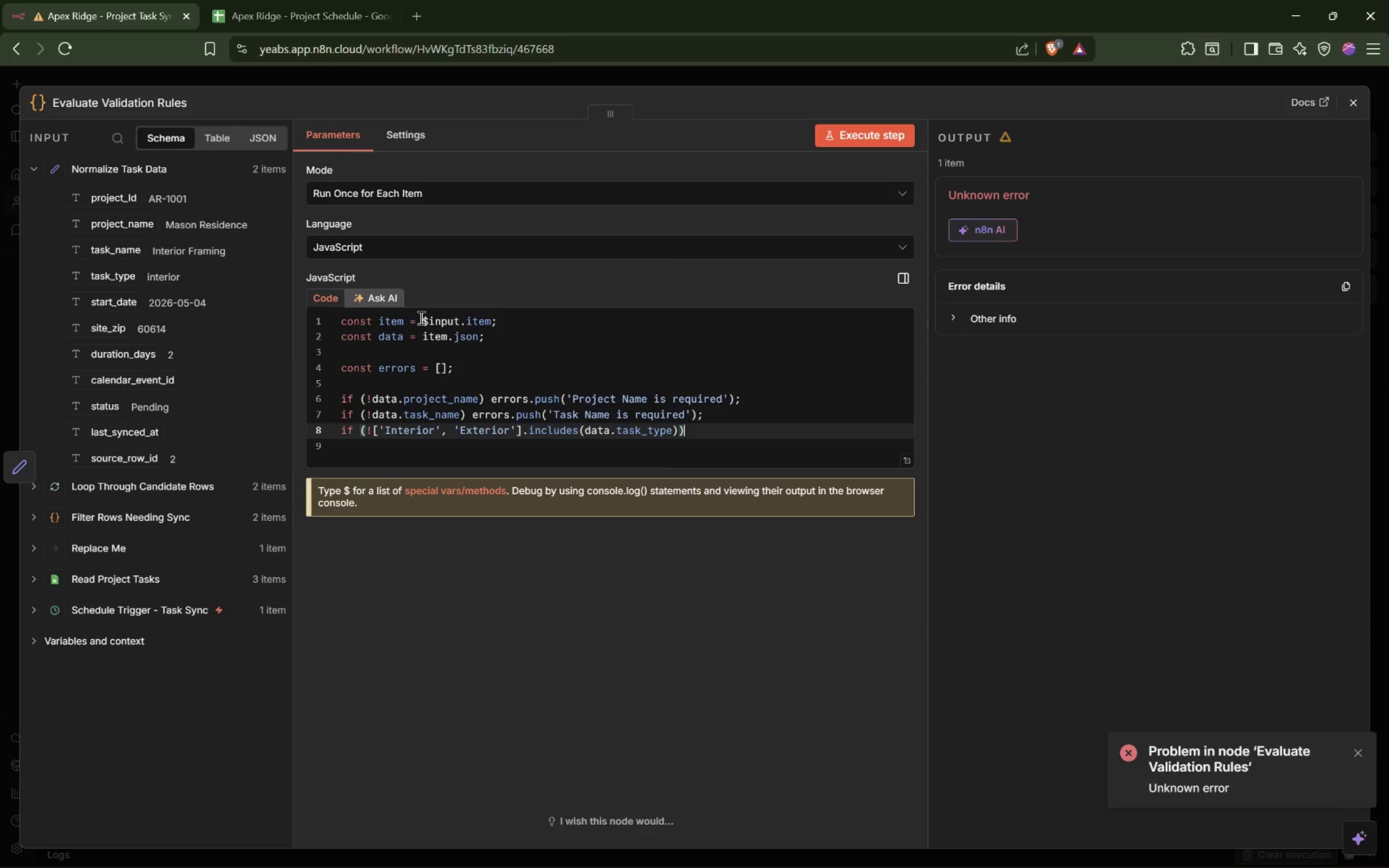 
key(Space)
 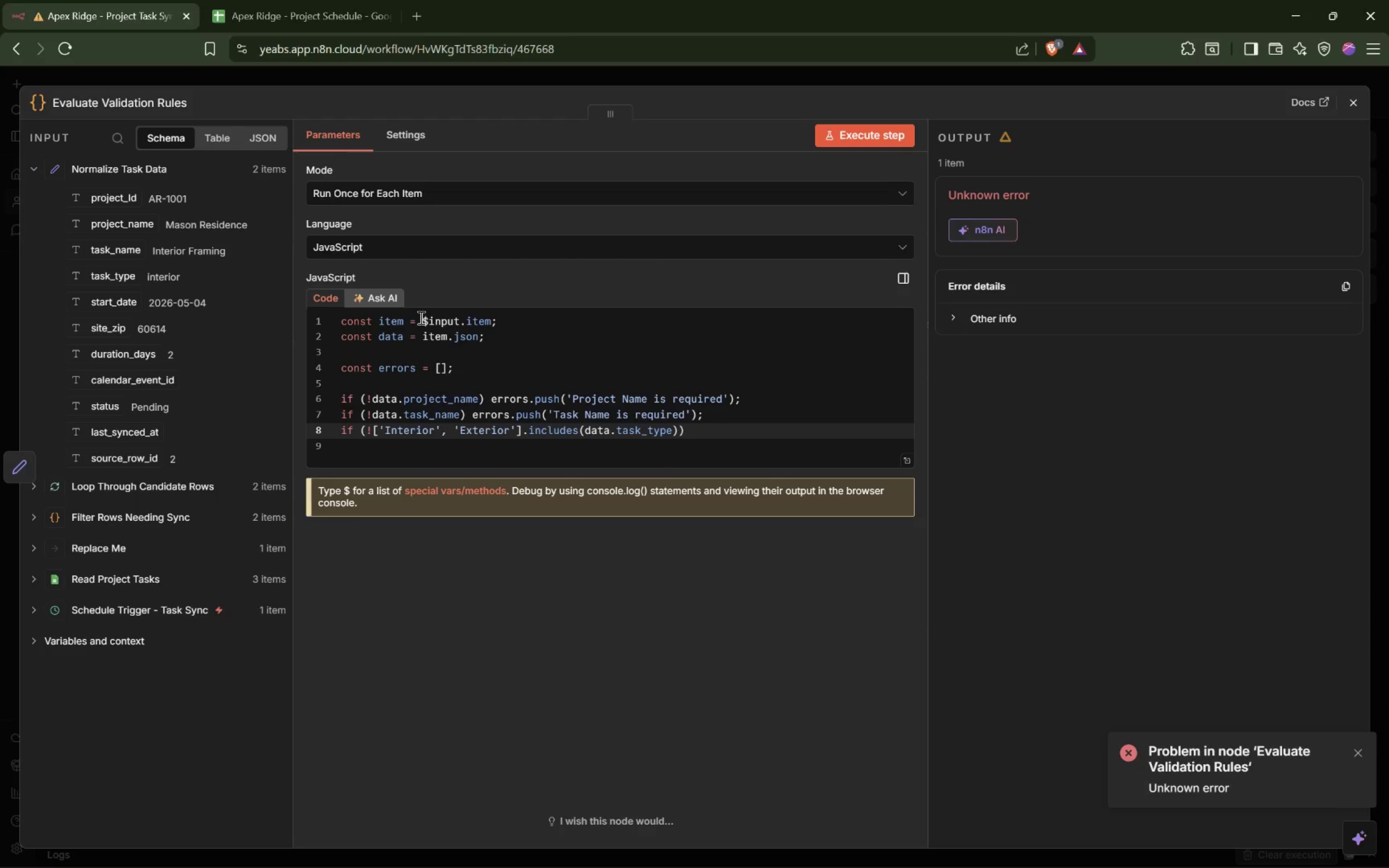 
key(Shift+BracketLeft)
 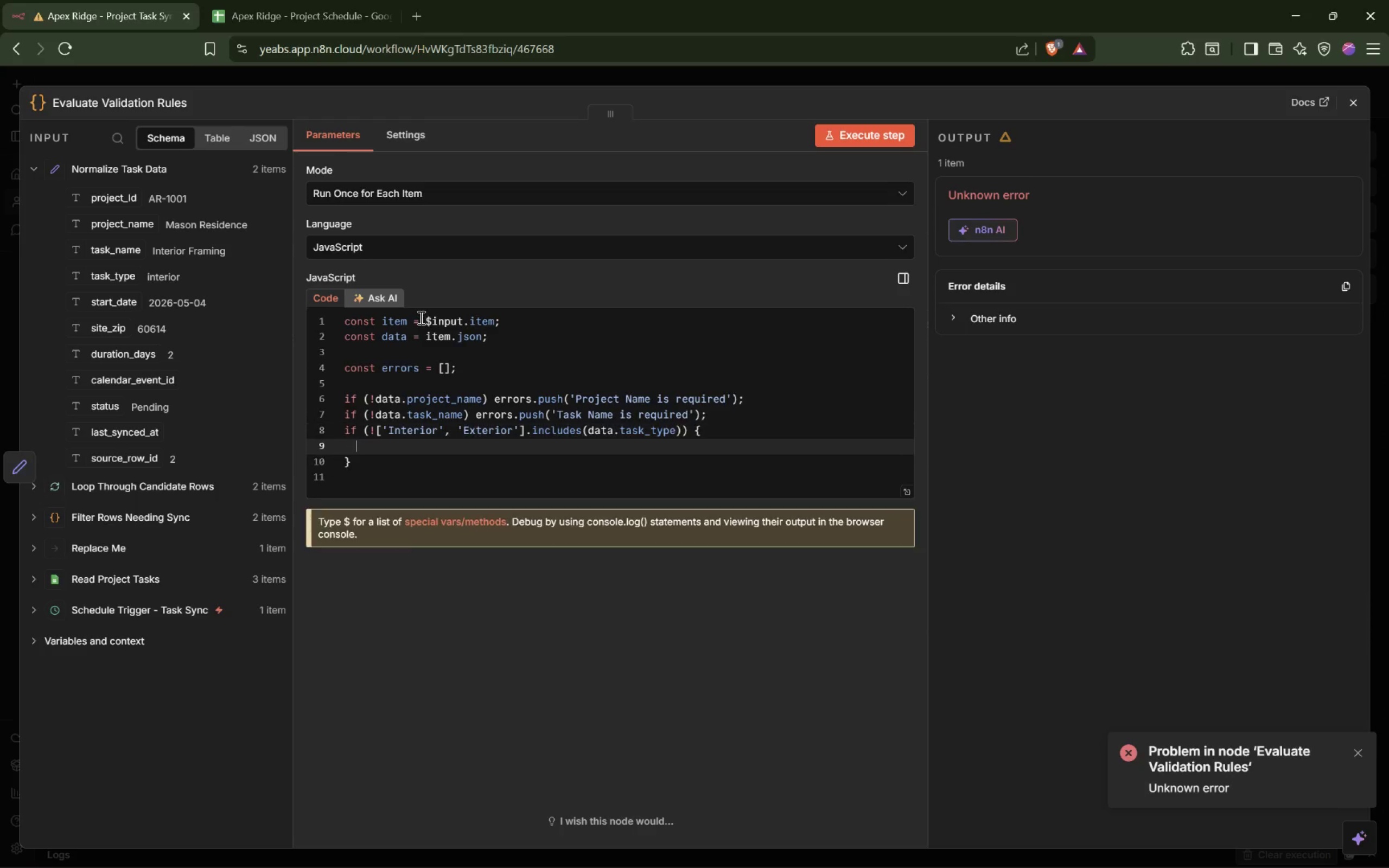 
key(Enter)
 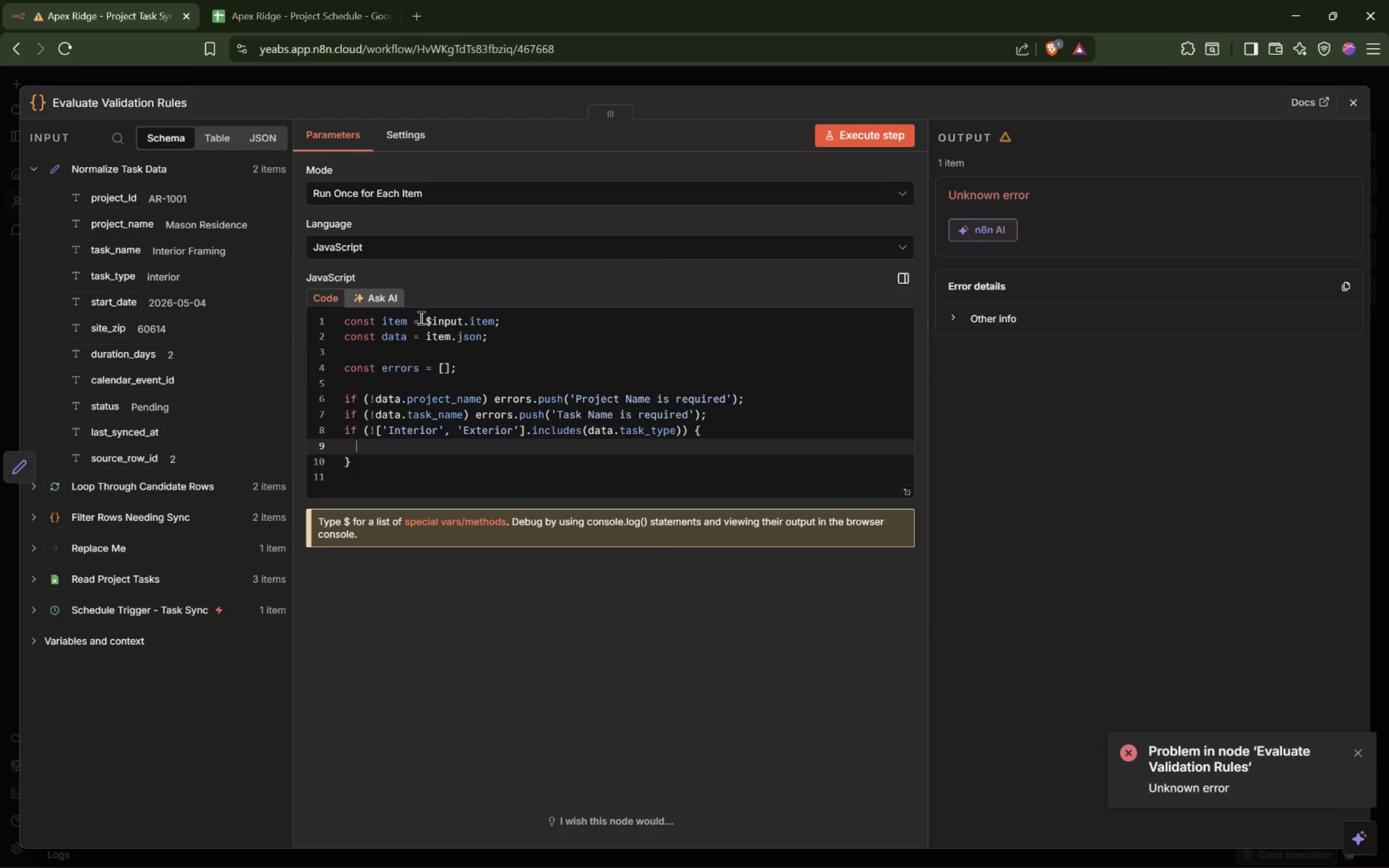 
type(erros.push)
key(Backspace)
key(Backspace)
key(Backspace)
key(Backspace)
key(Backspace)
key(Backspace)
type(rs.push('Task t)
key(Backspace)
type(Type must be Inter)
 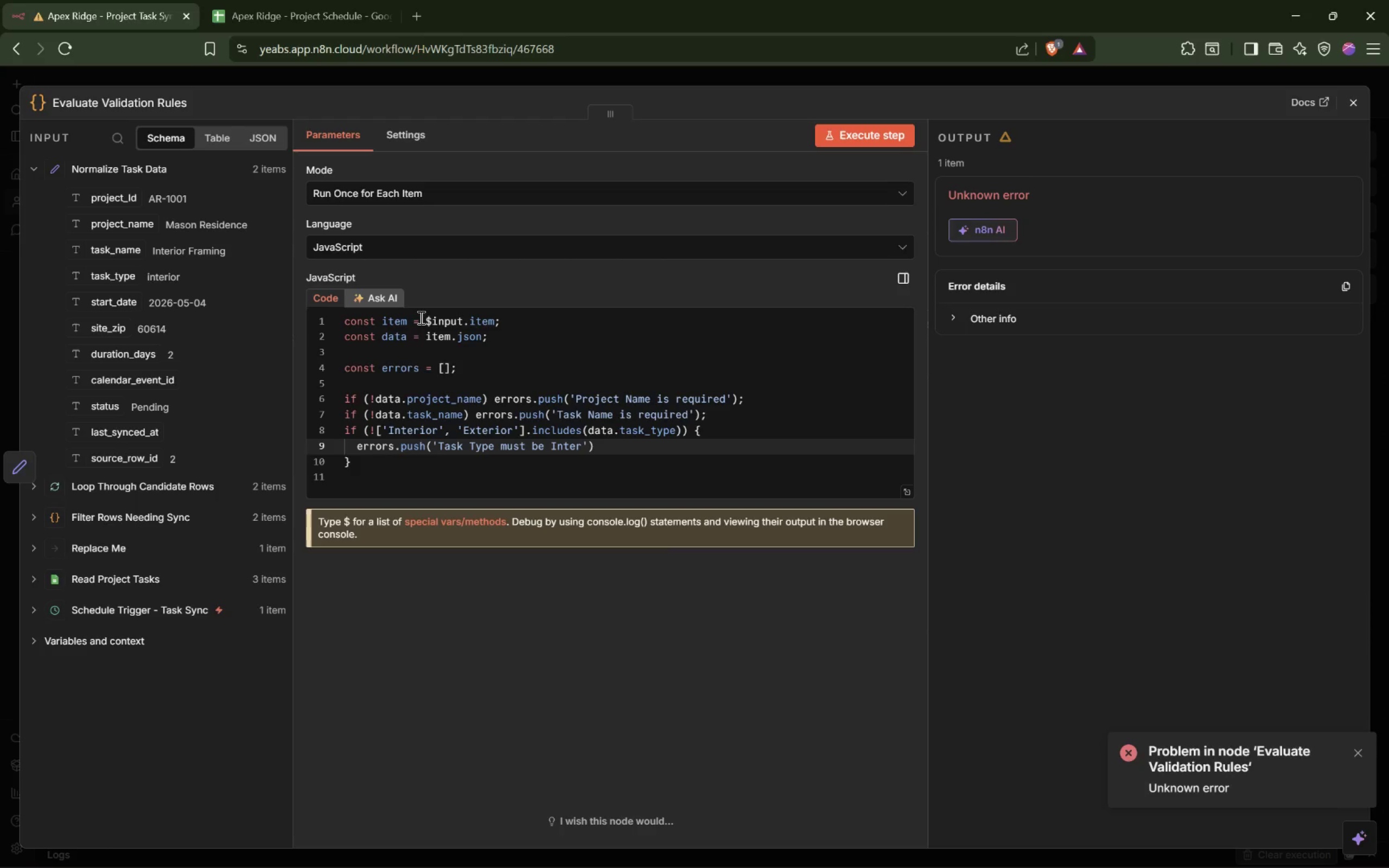 
wait(25.09)
 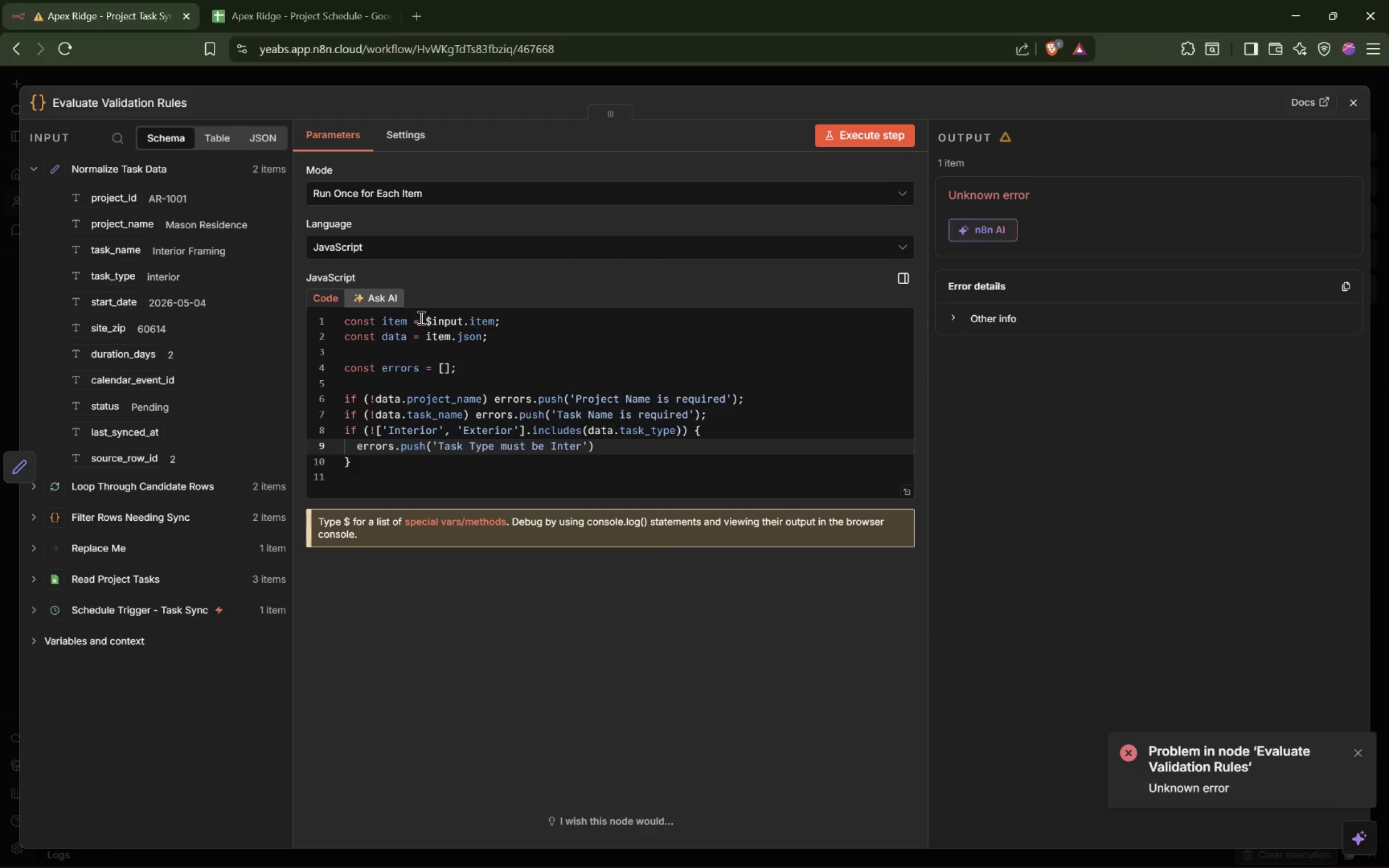 
type(or or Exterior)
 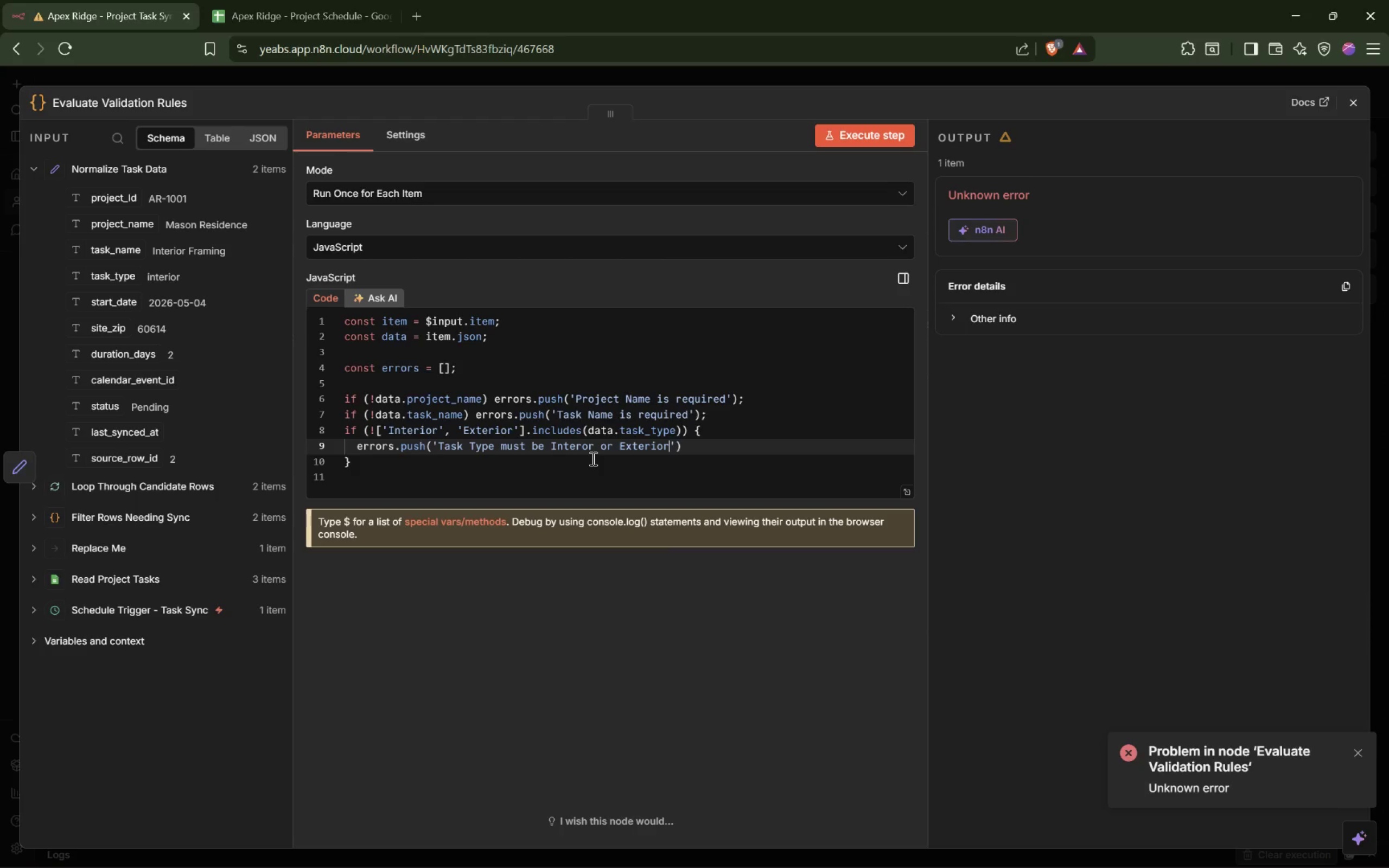 
key(ArrowRight)
 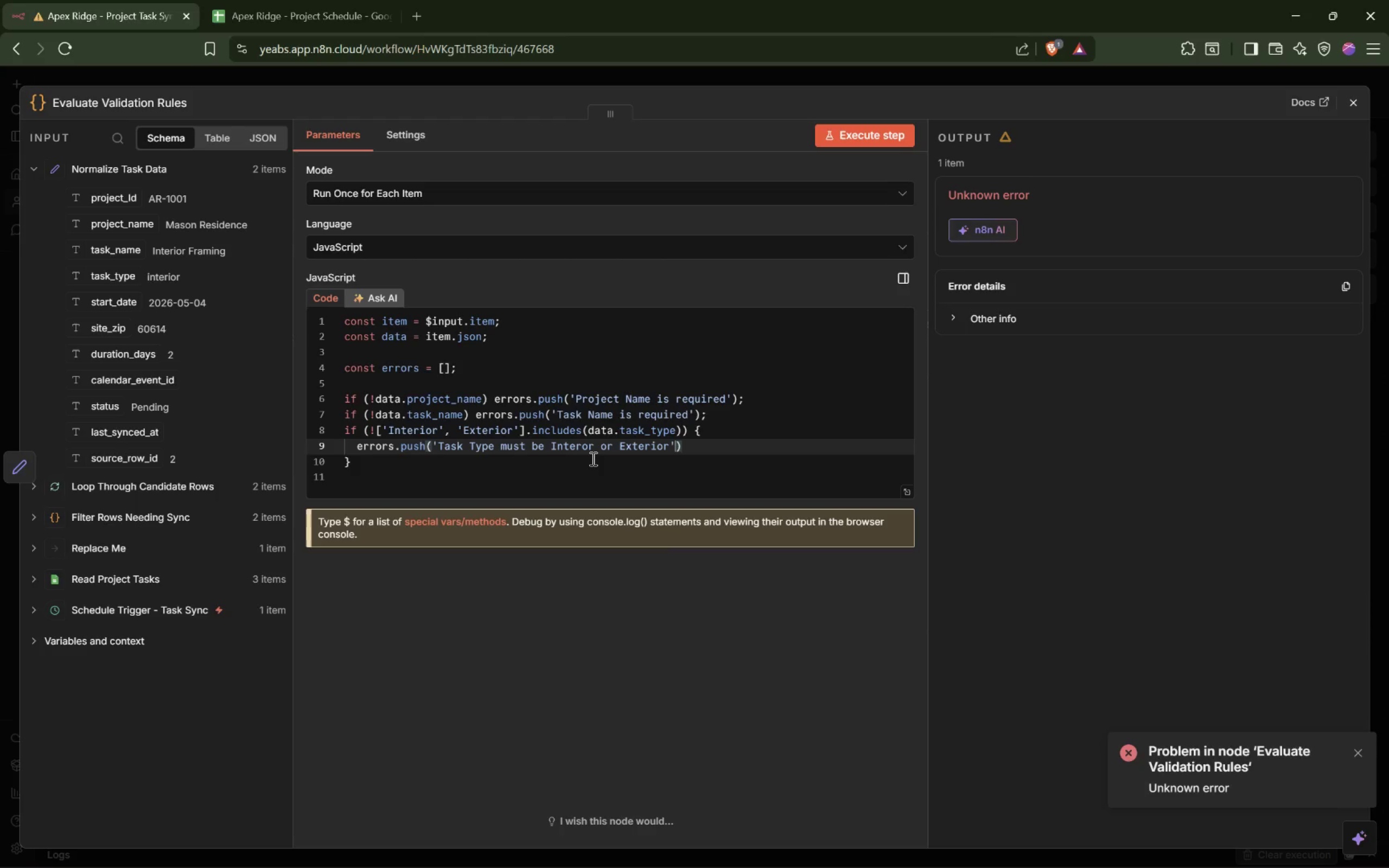 
key(ArrowRight)
 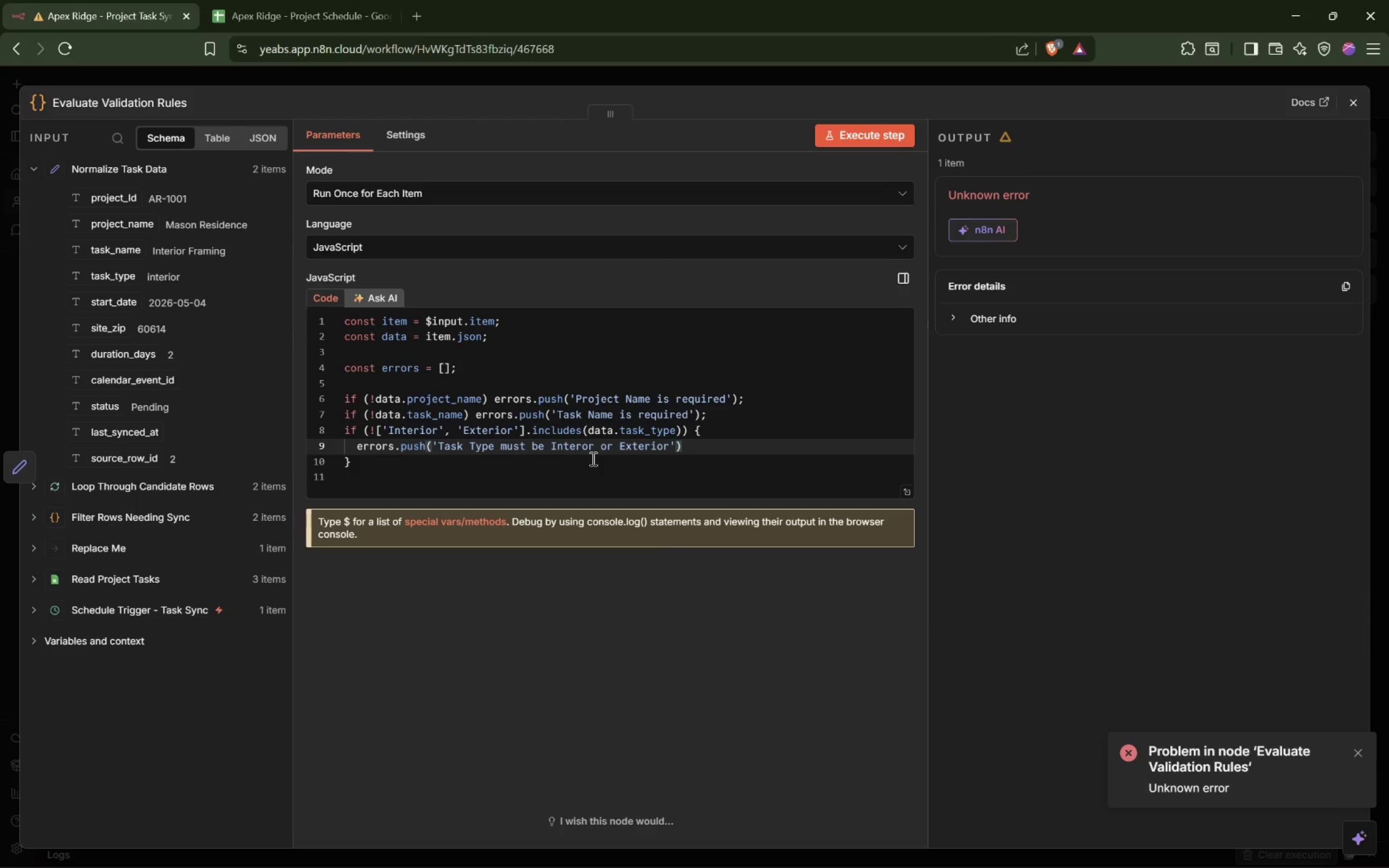 
key(Semicolon)
 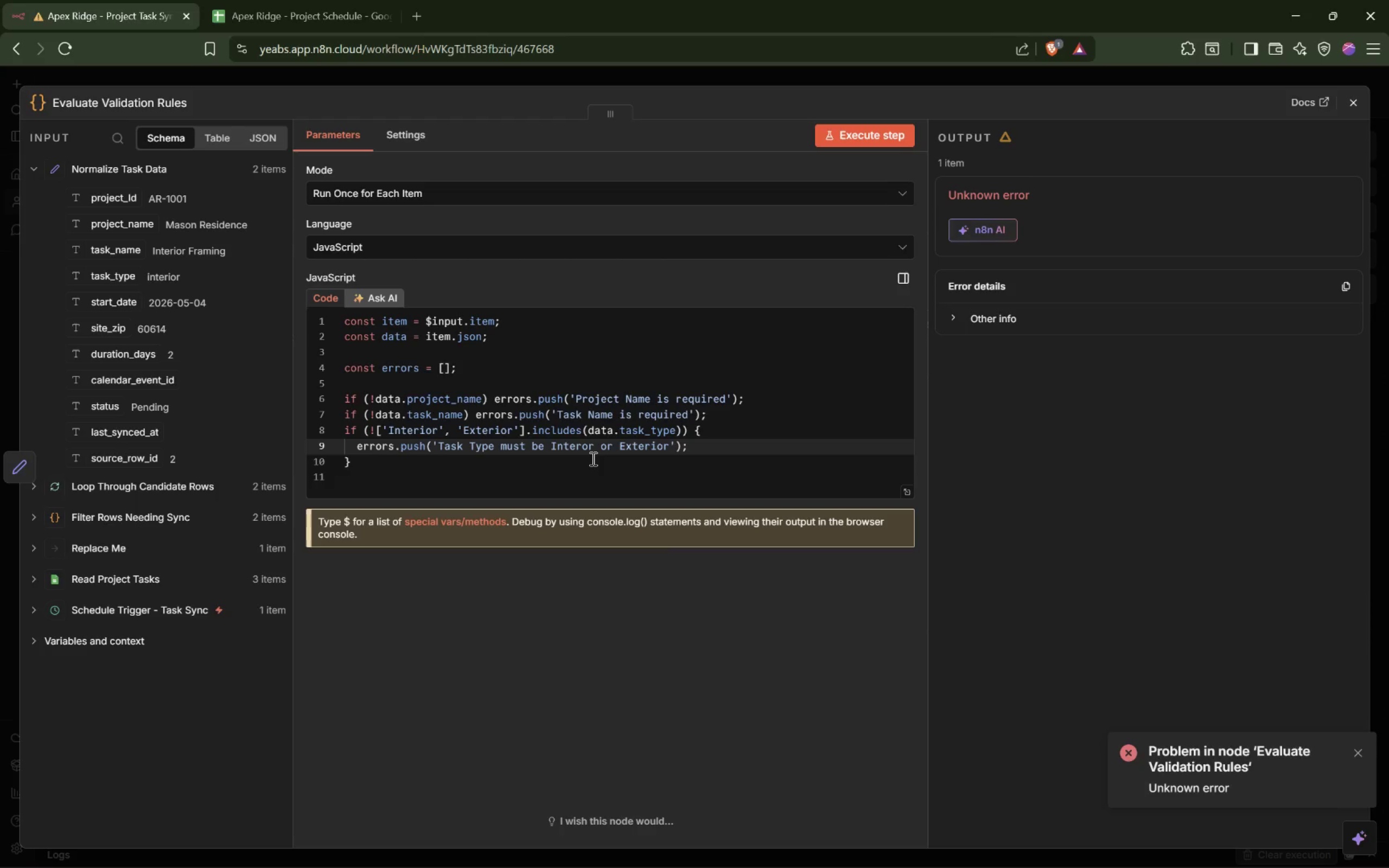 
key(ArrowDown)
 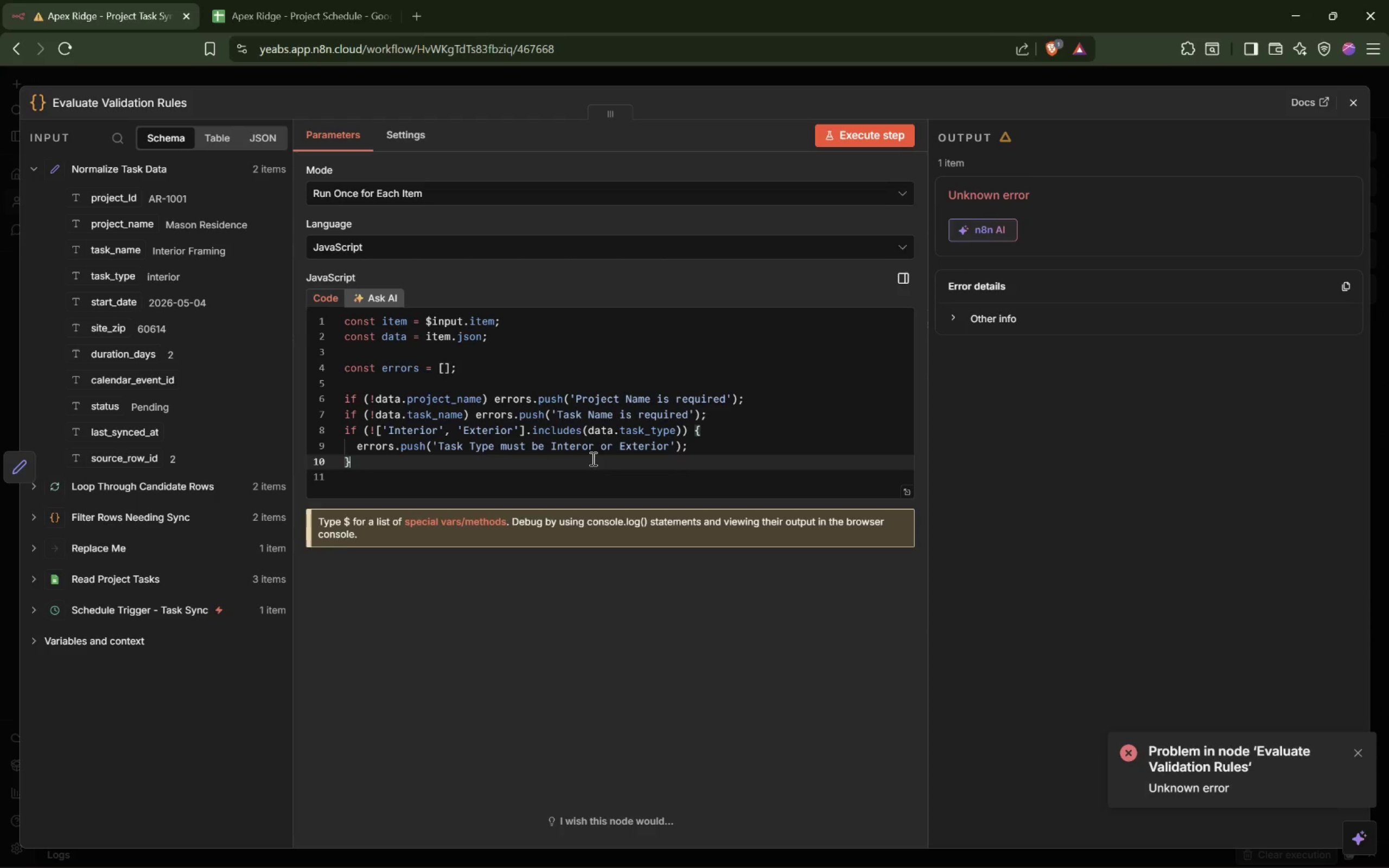 
key(Enter)
 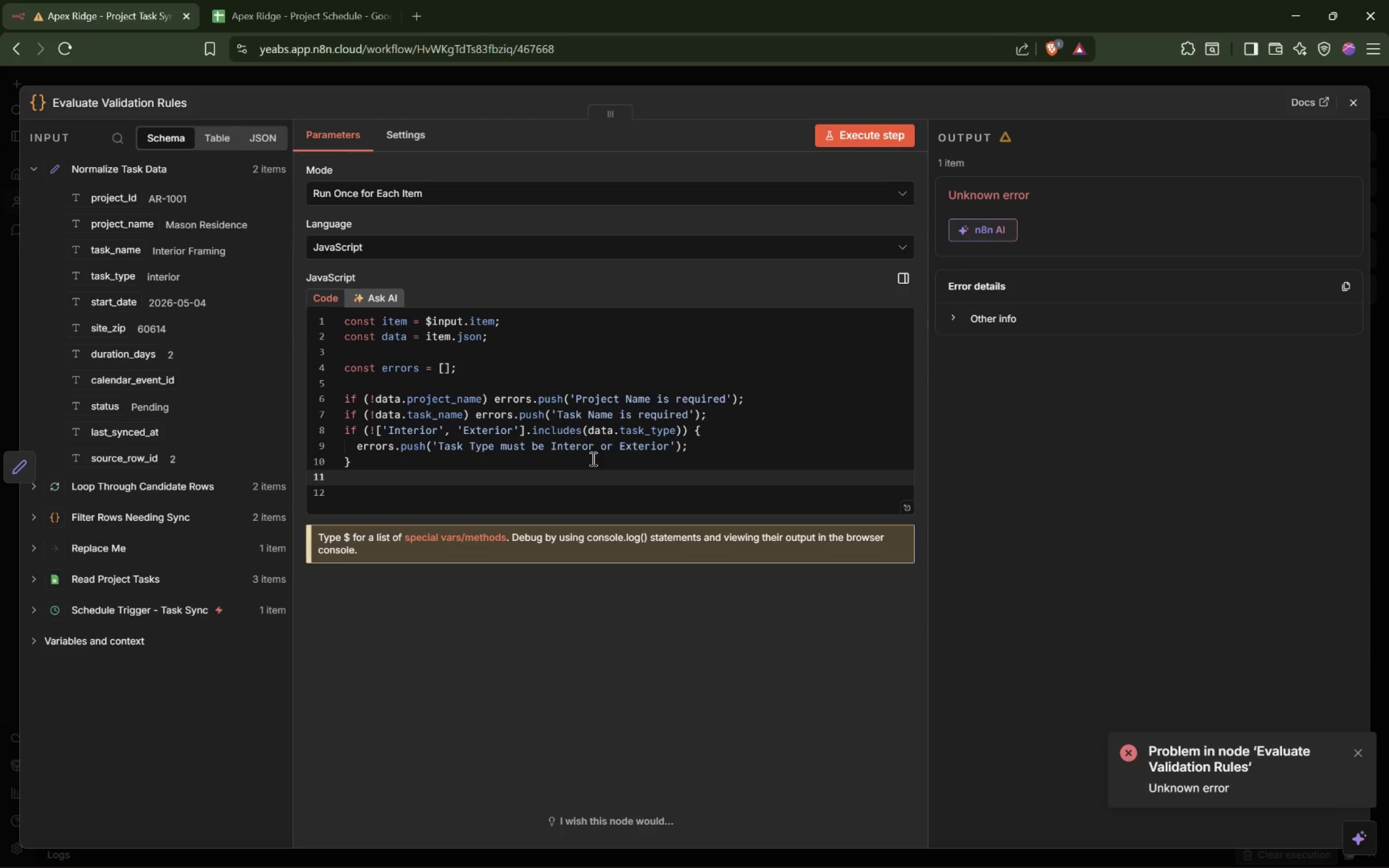 
type(if (!data.start_daa)
key(Backspace)
type(te) erros)
key(Backspace)
type(rs.push('Start Date is required');)
 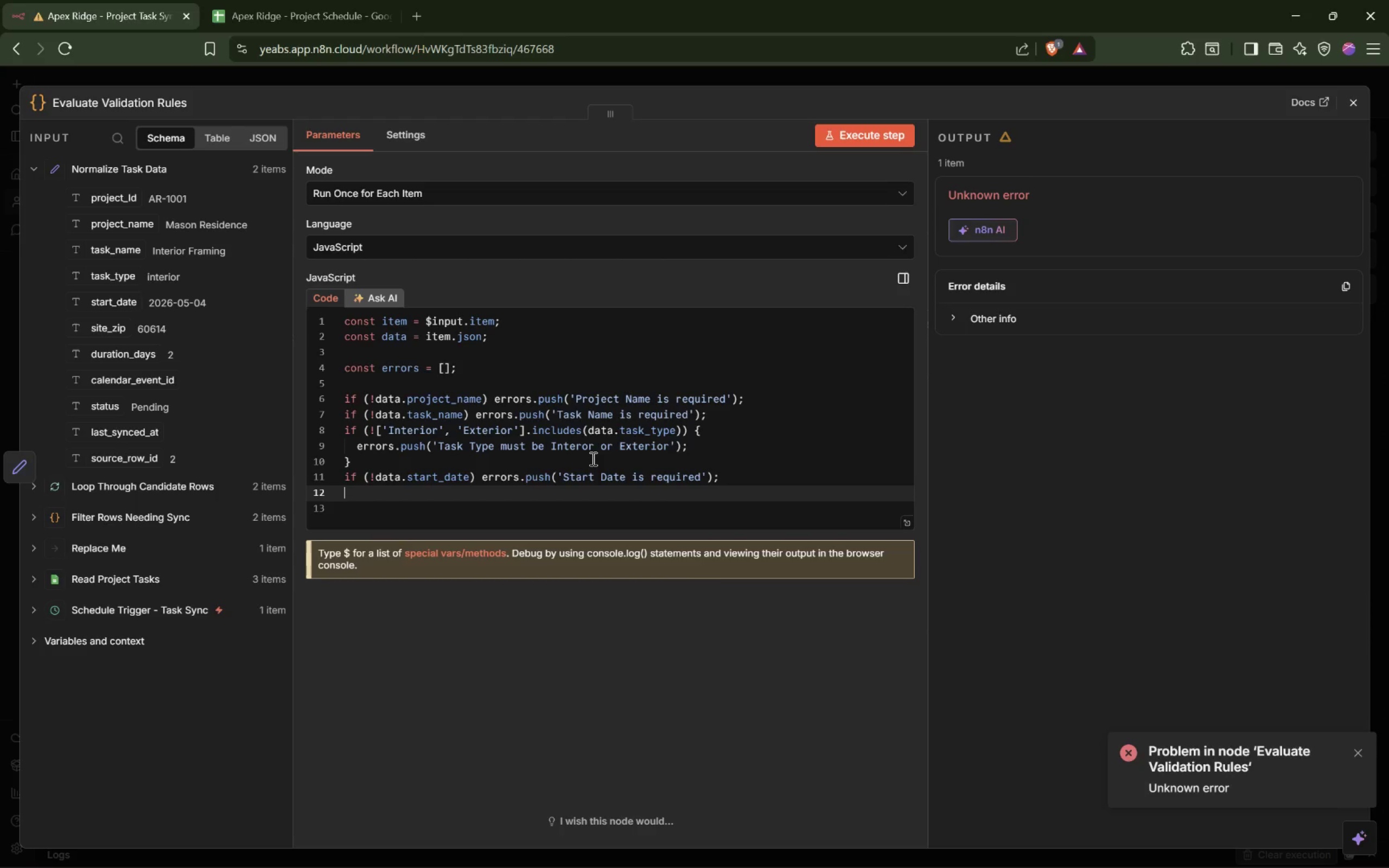 
 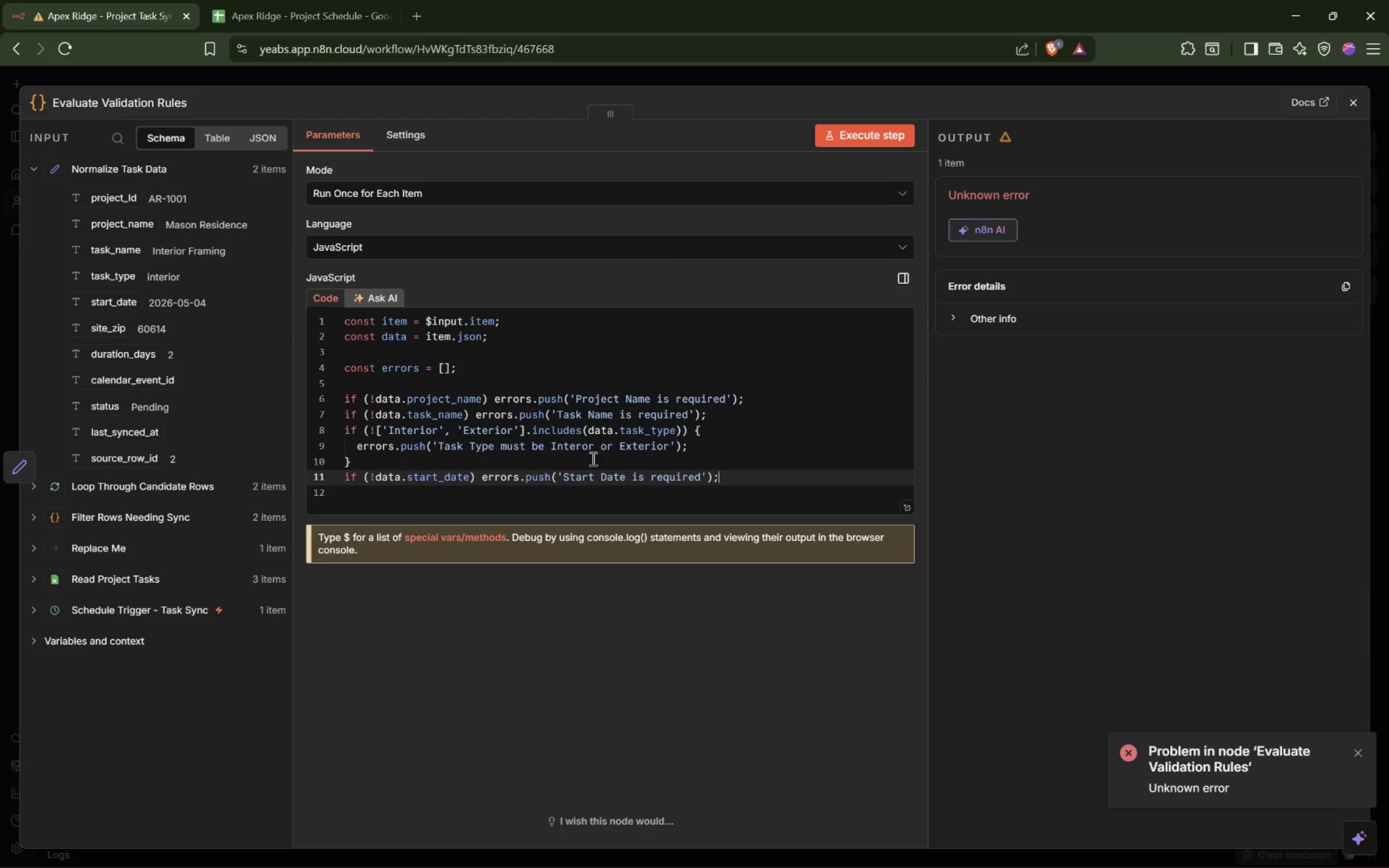 
key(Enter)
 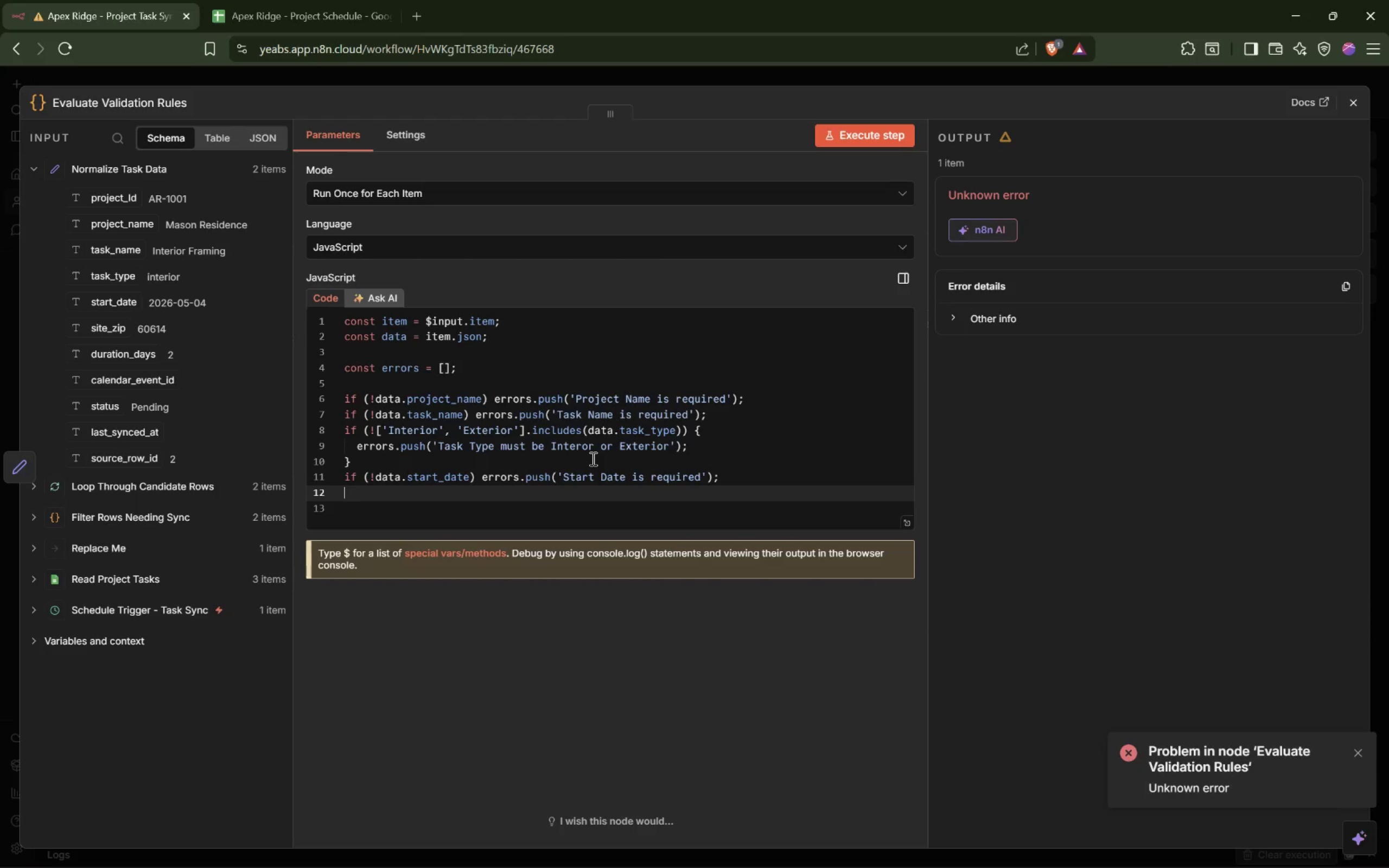 
type(if i)
key(Backspace)
type((data.task)
 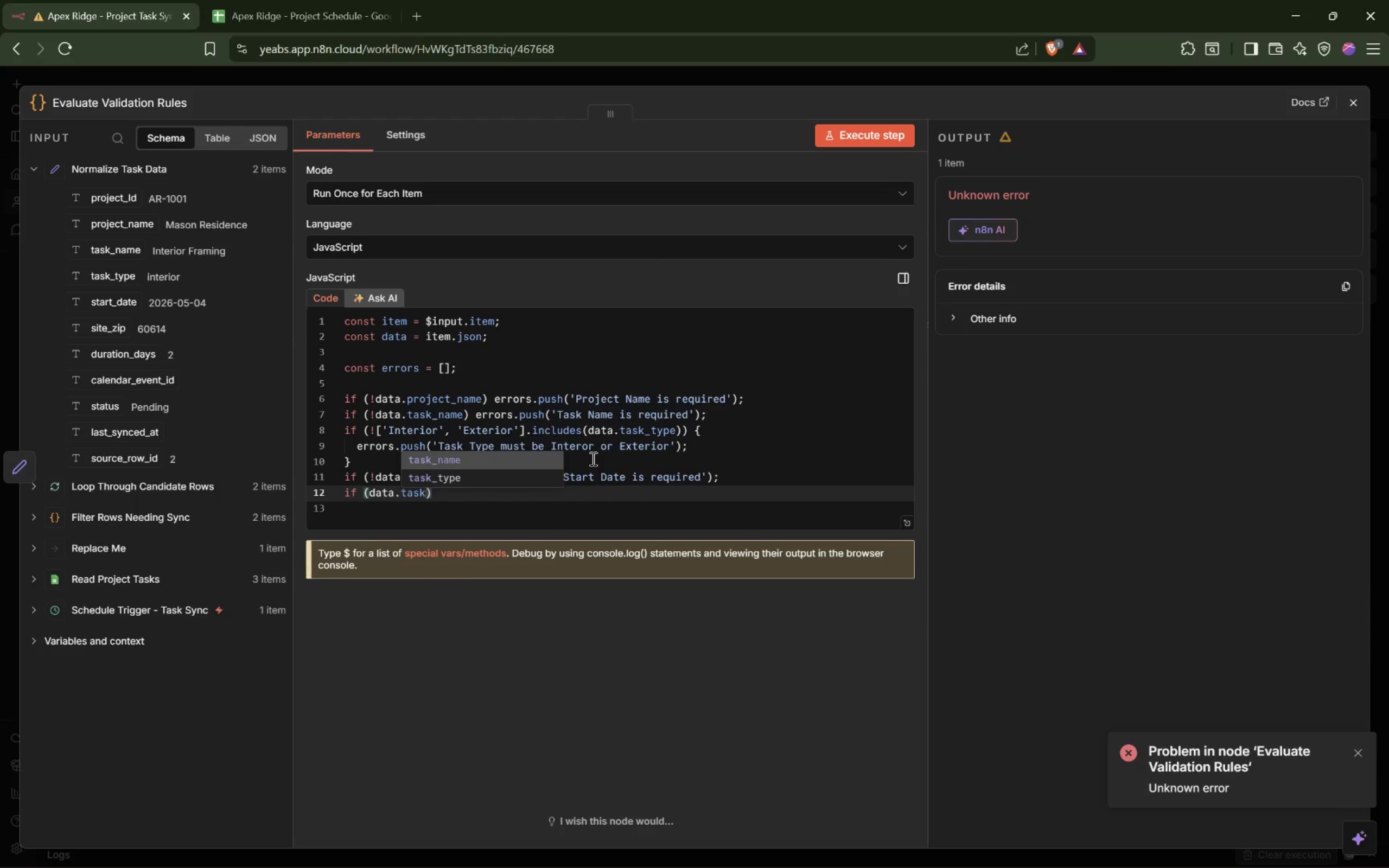 
key(ArrowDown)
 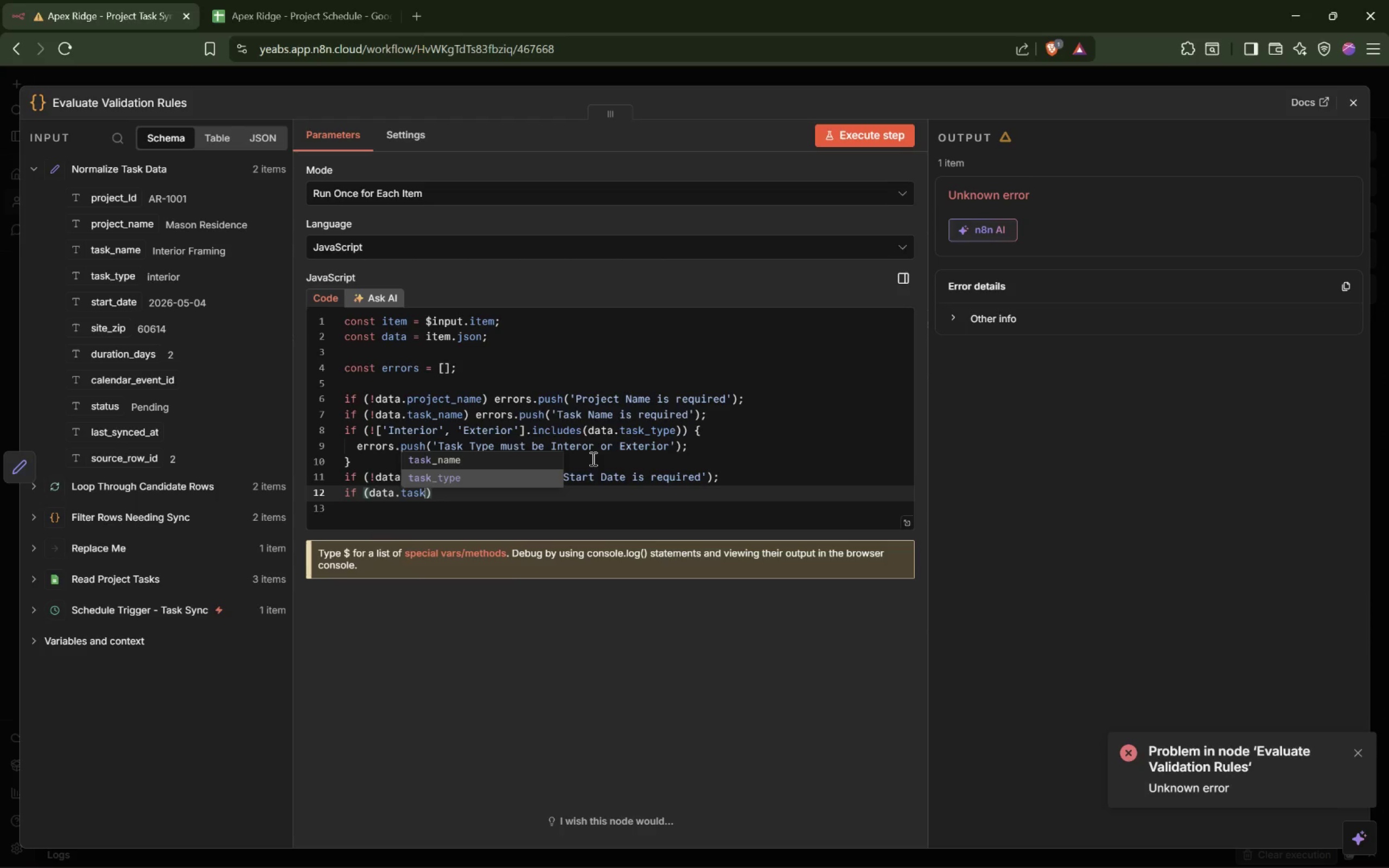 
key(Enter)
 